 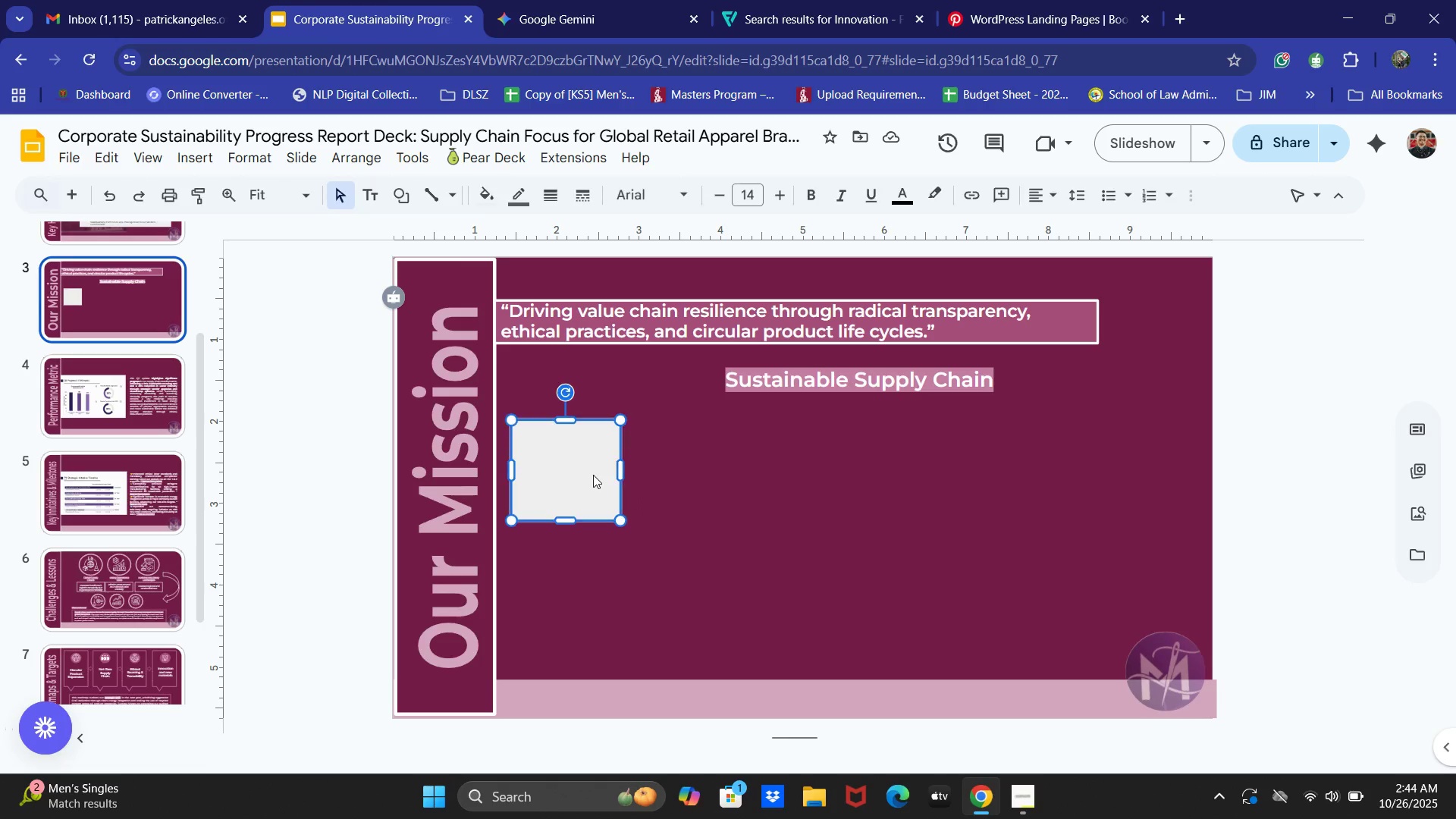 
key(Control+C)
 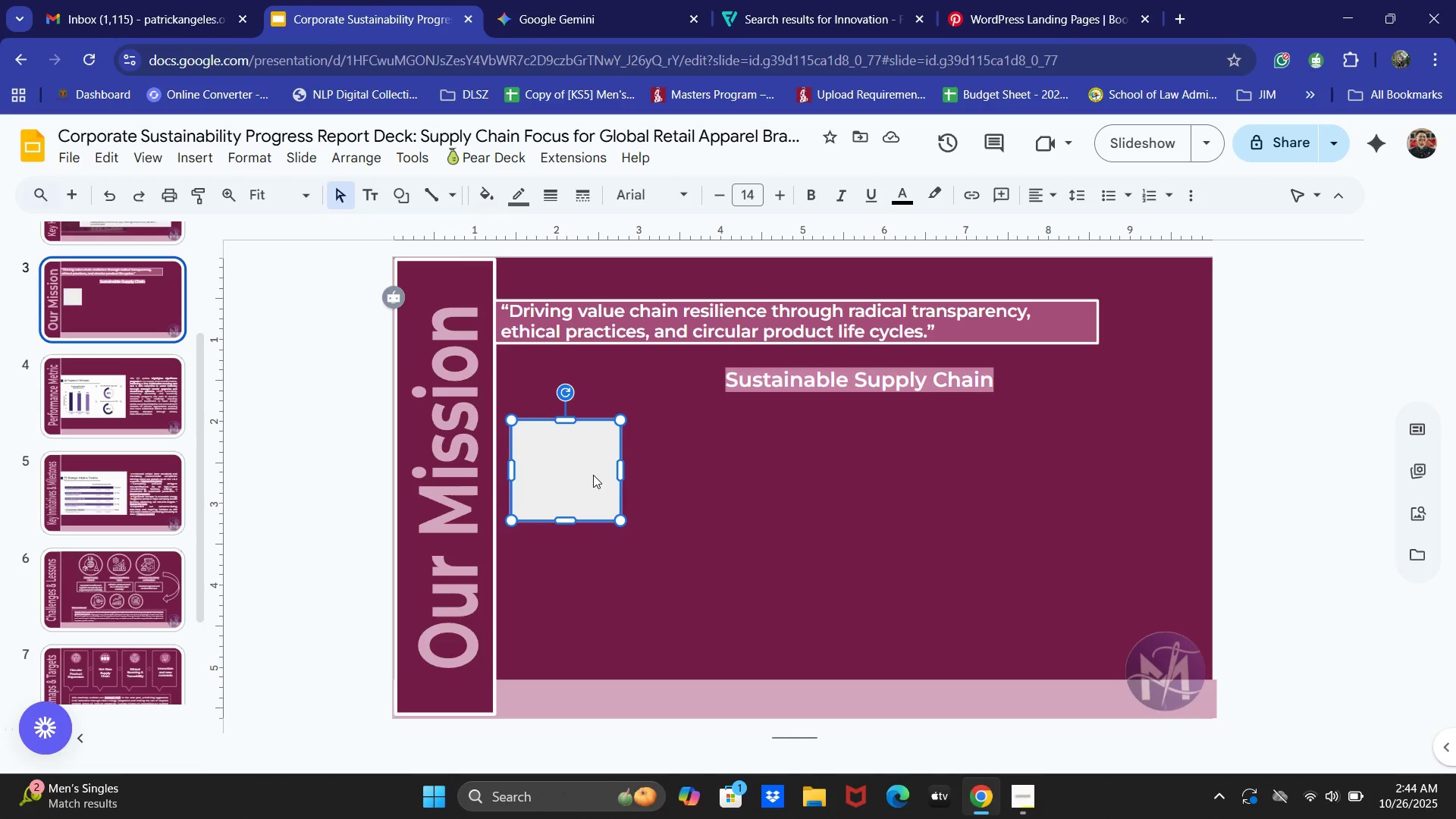 
key(Control+V)
 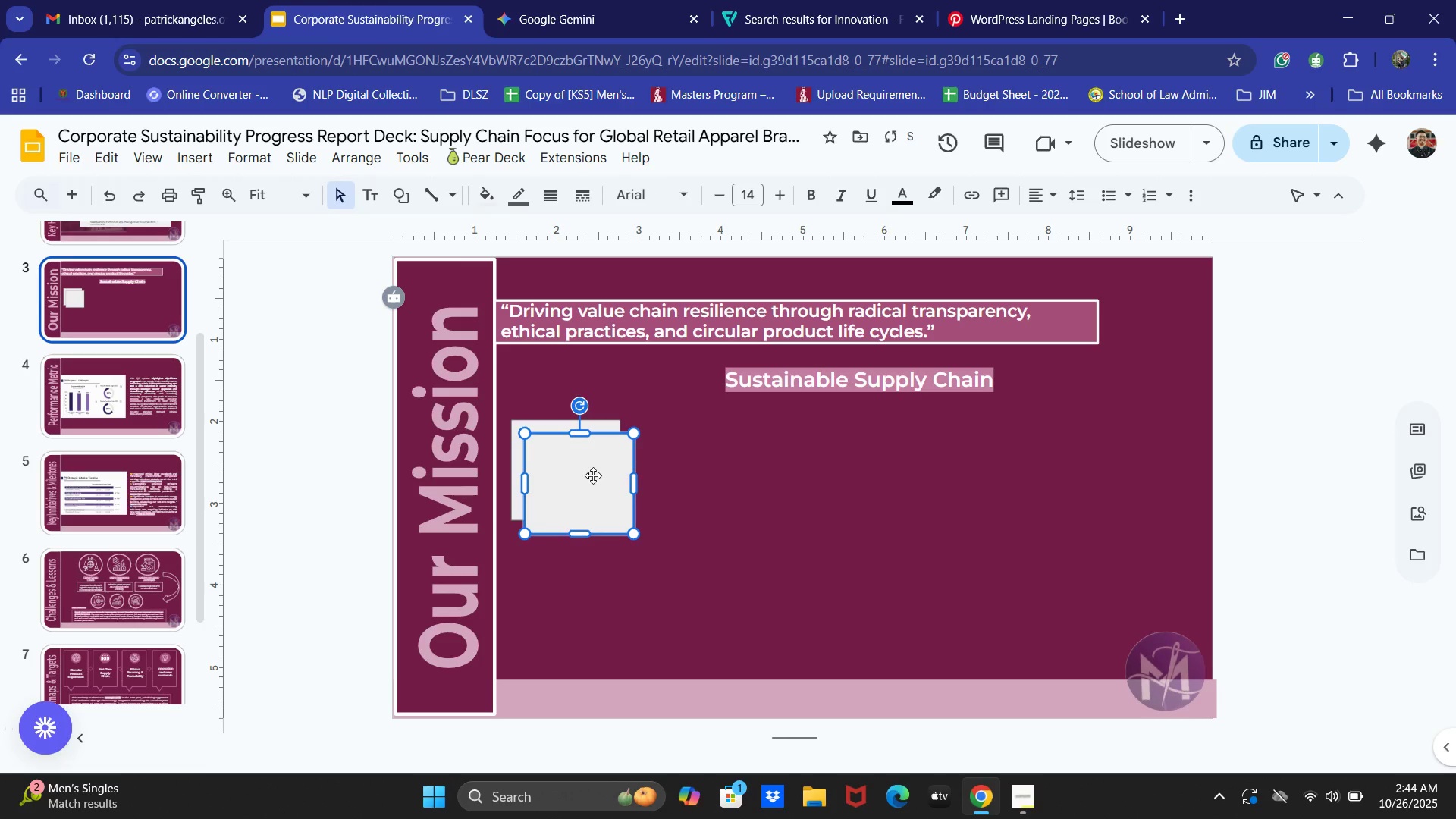 
key(Control+Z)
 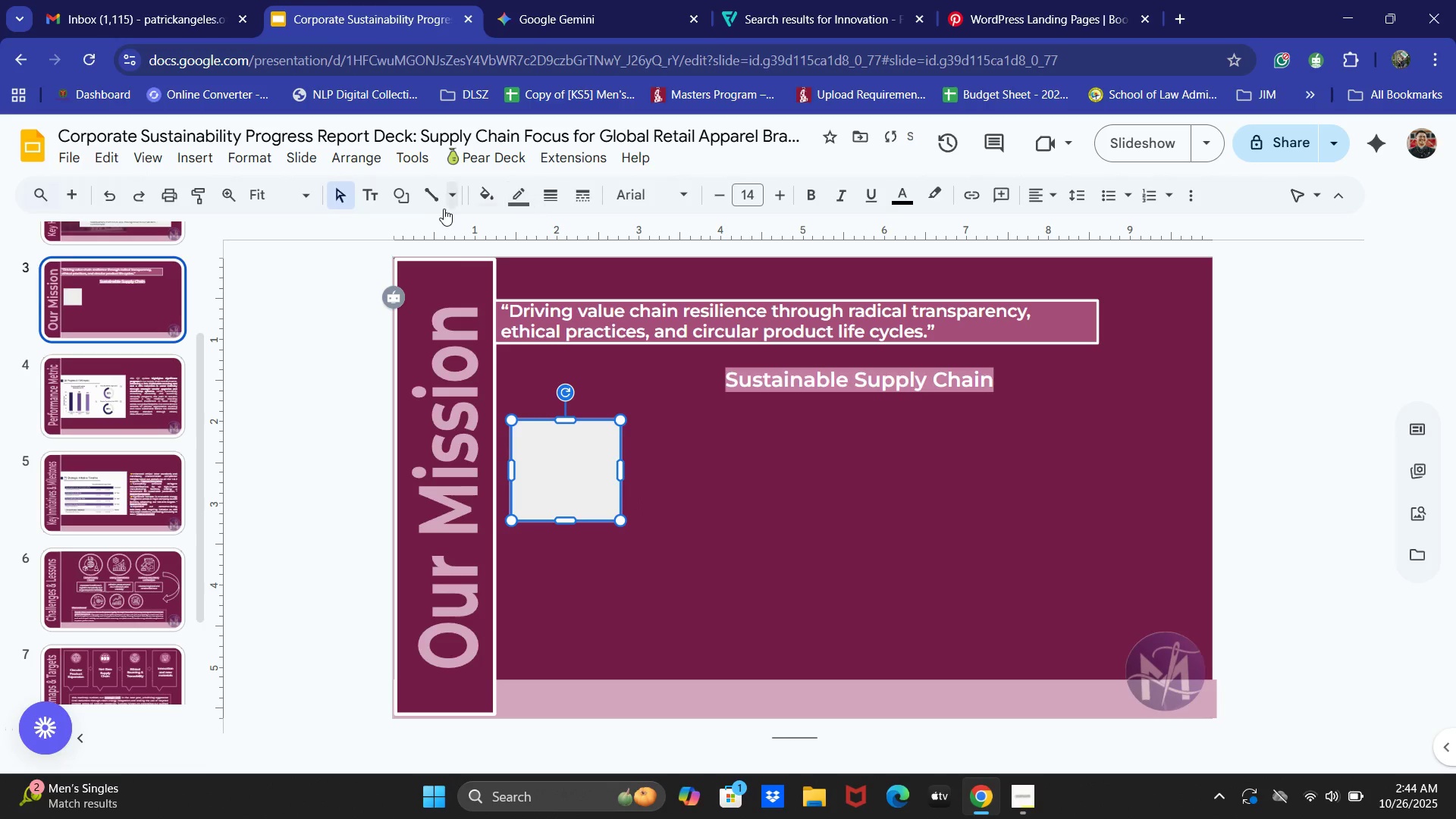 
left_click([518, 194])
 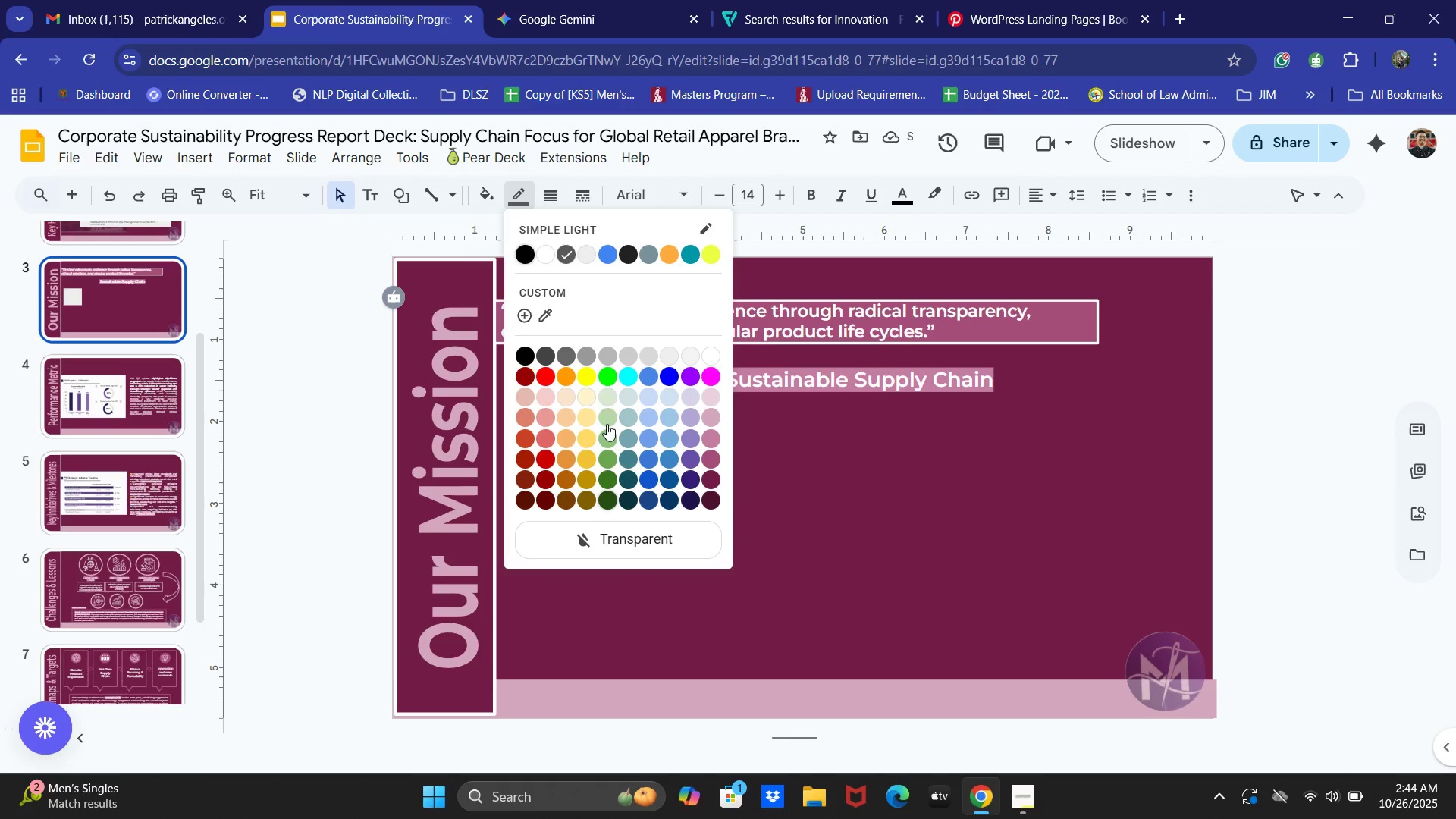 
left_click([550, 259])
 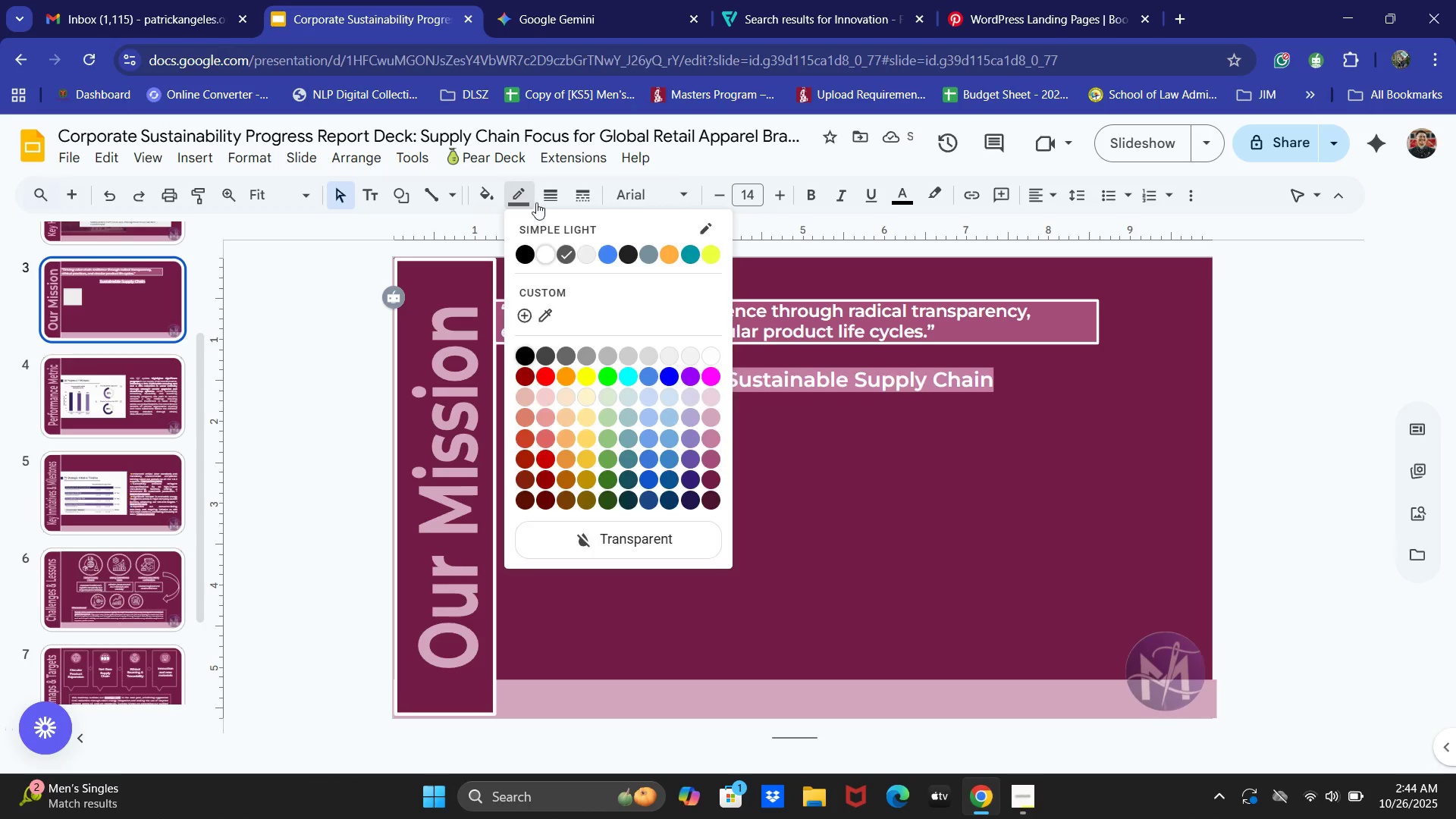 
left_click([554, 188])
 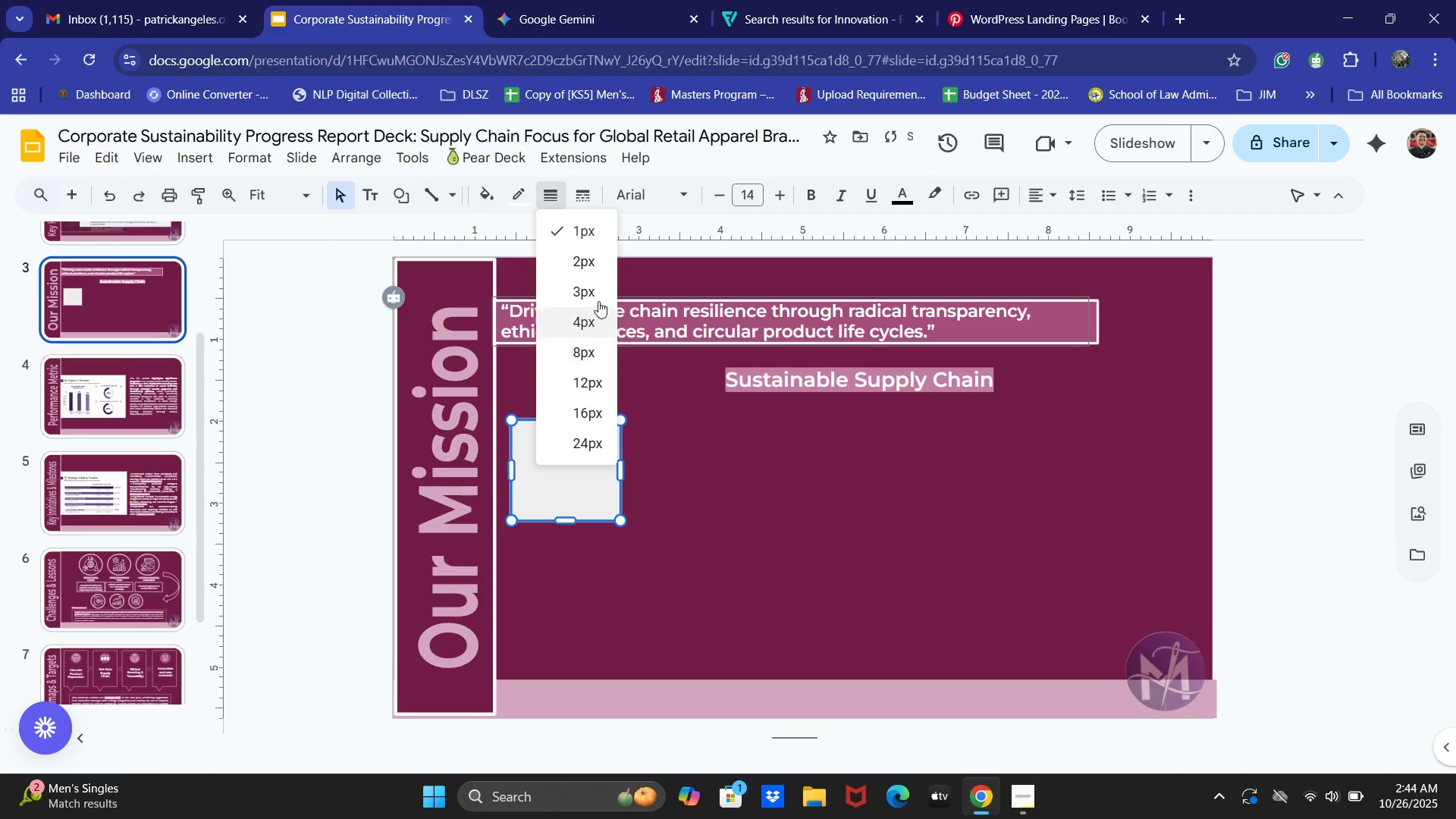 
left_click([592, 280])
 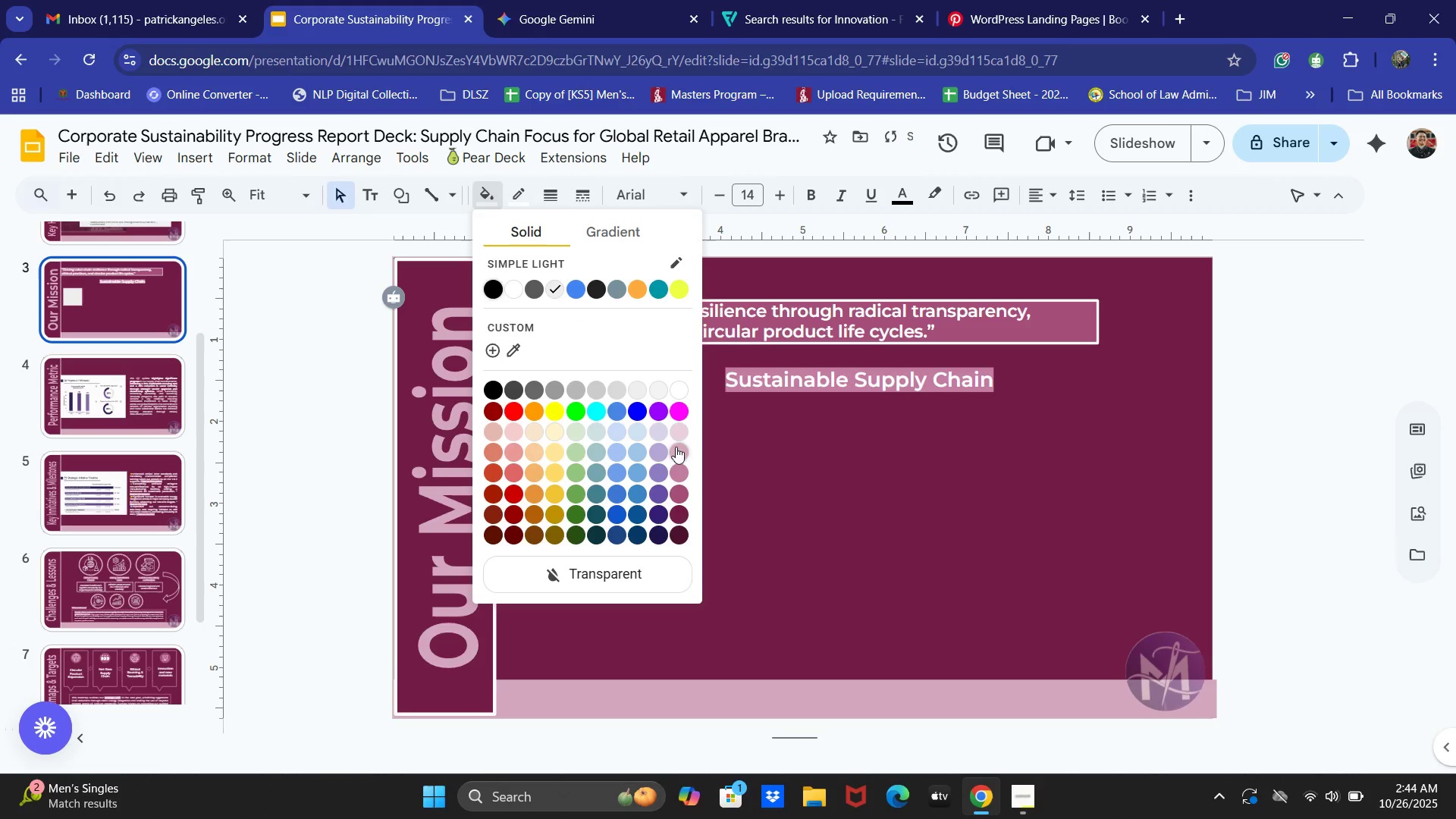 
left_click([673, 425])
 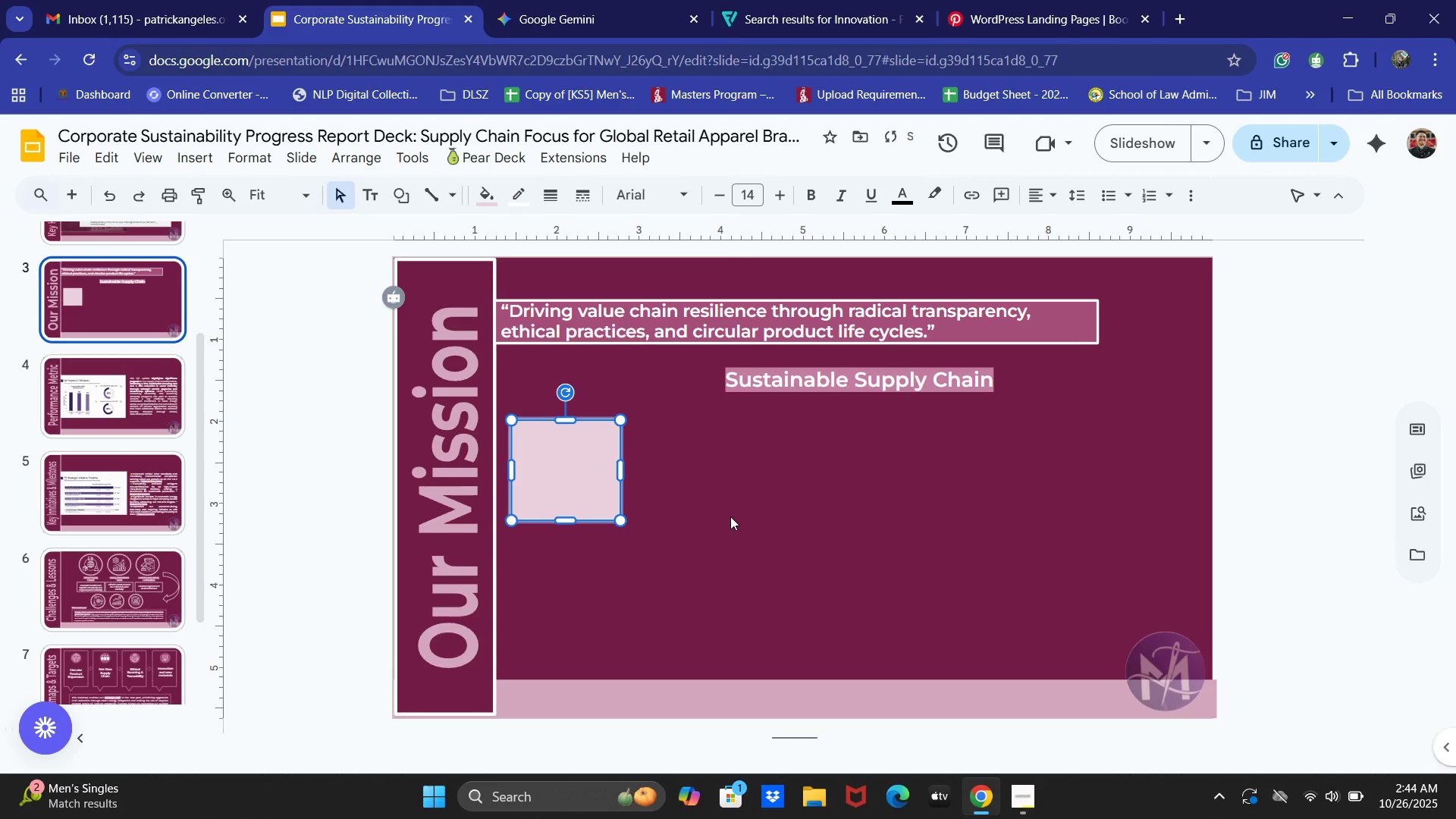 
left_click([730, 516])
 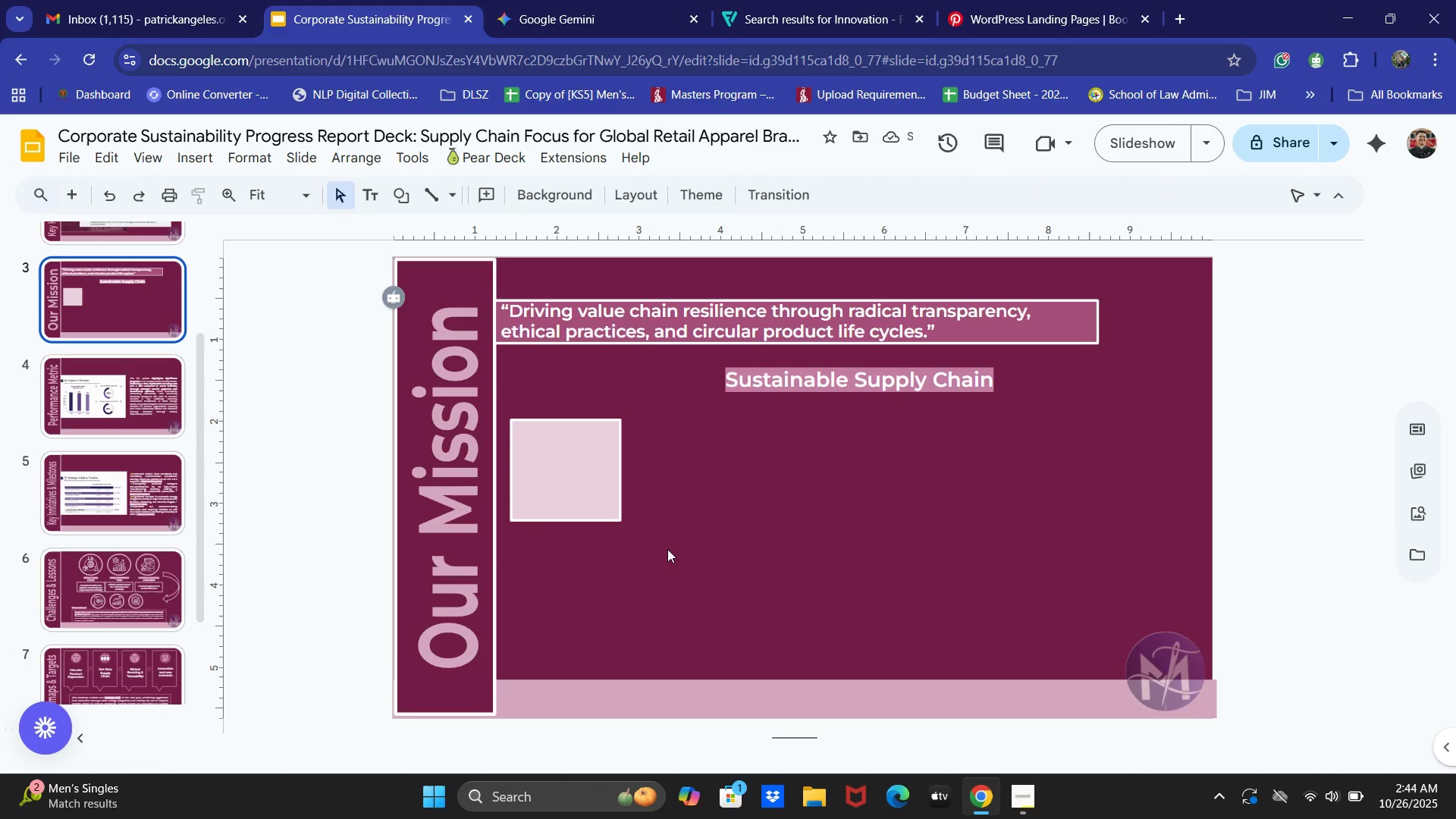 
left_click([589, 478])
 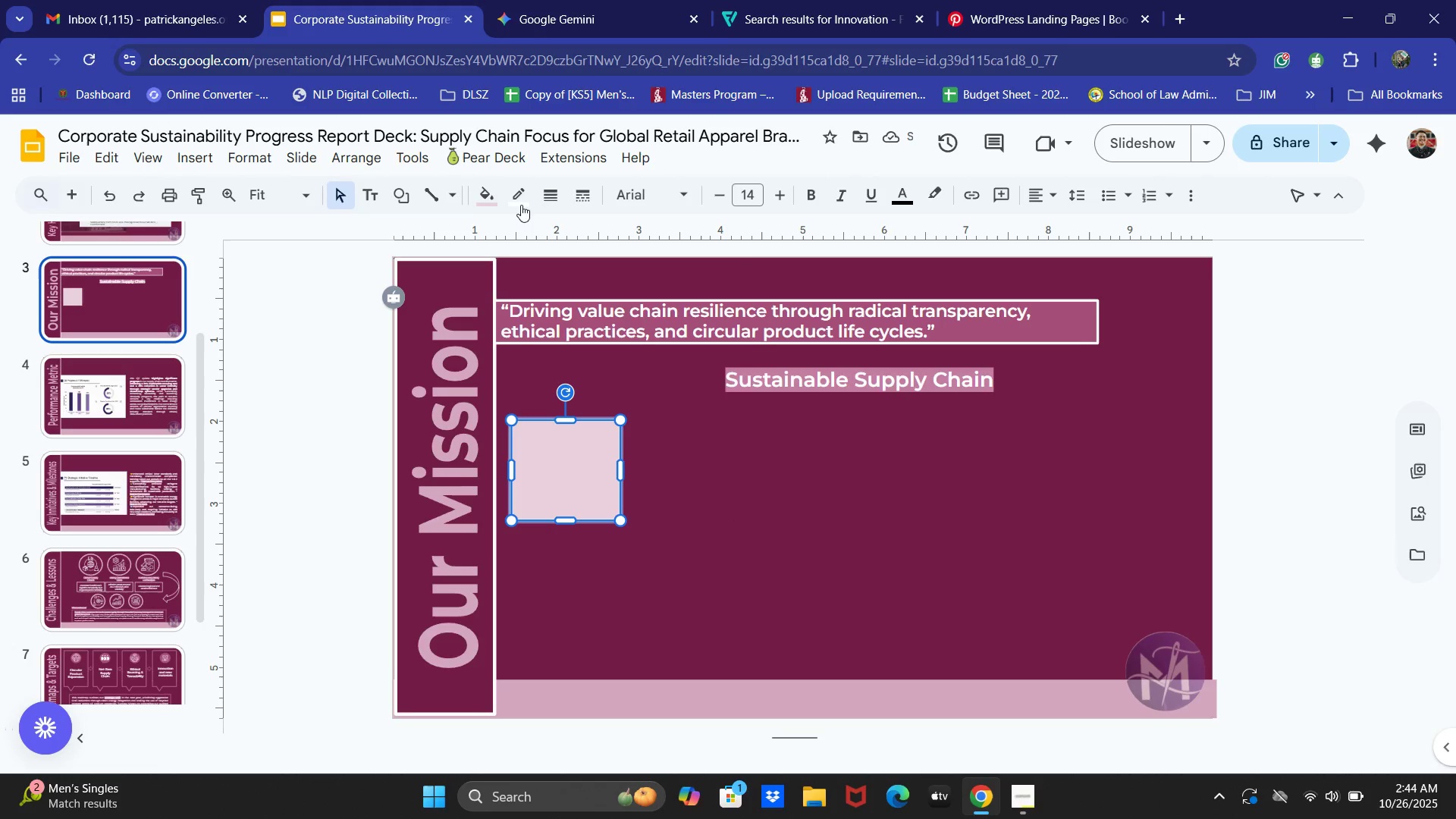 
left_click([485, 190])
 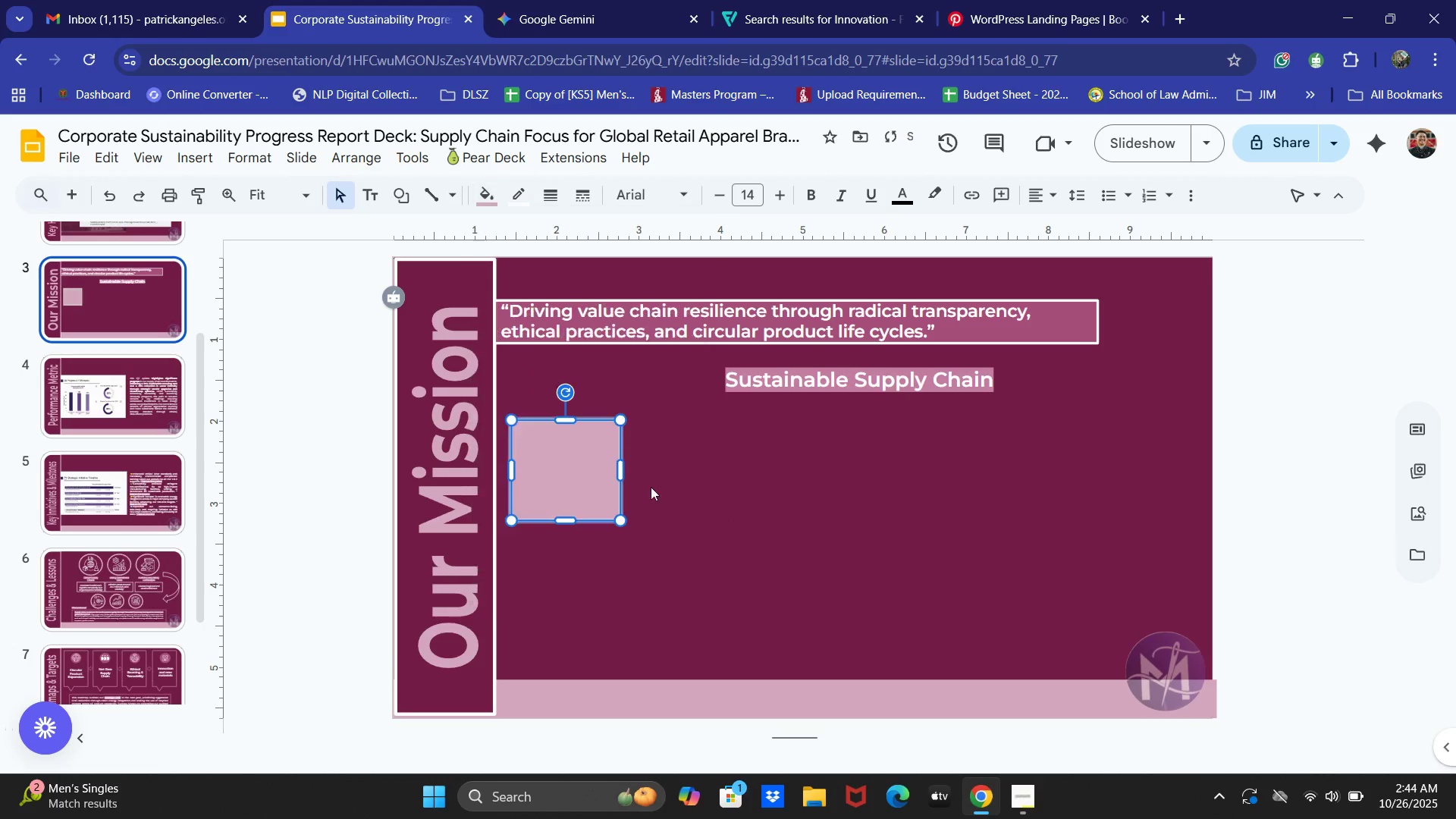 
left_click_drag(start_coordinate=[749, 504], to_coordinate=[754, 506])
 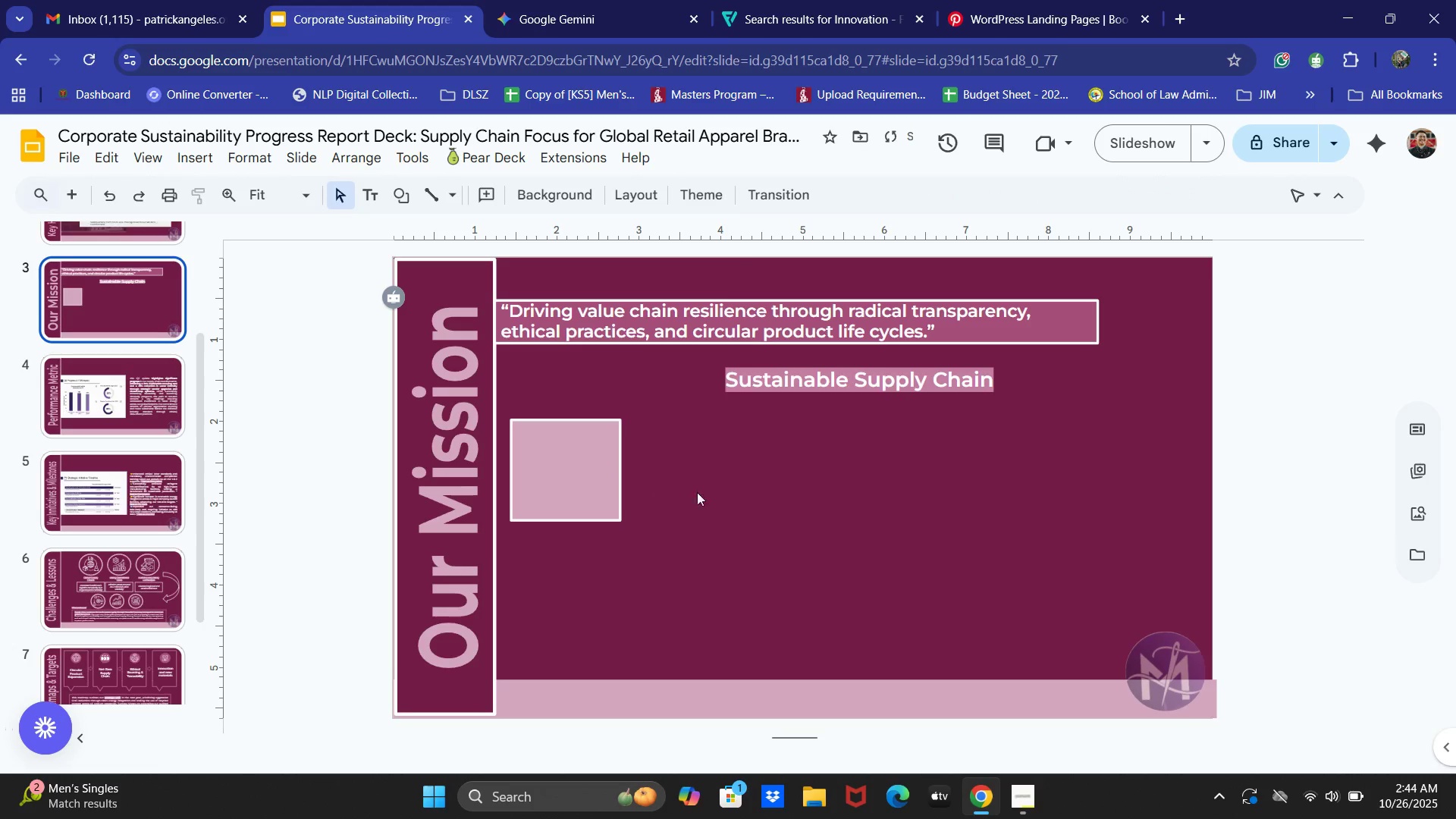 
left_click([681, 485])
 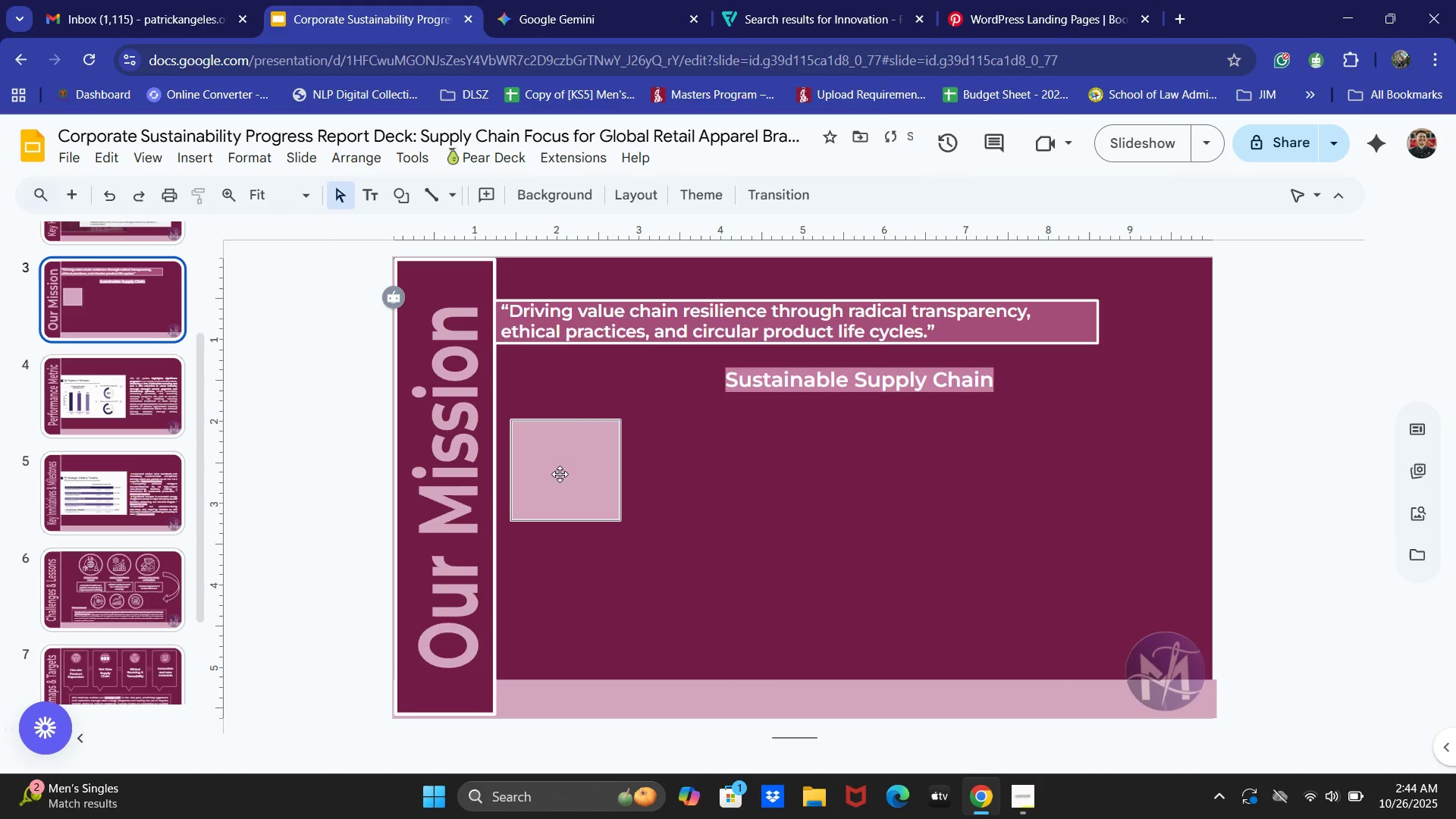 
key(Control+C)
 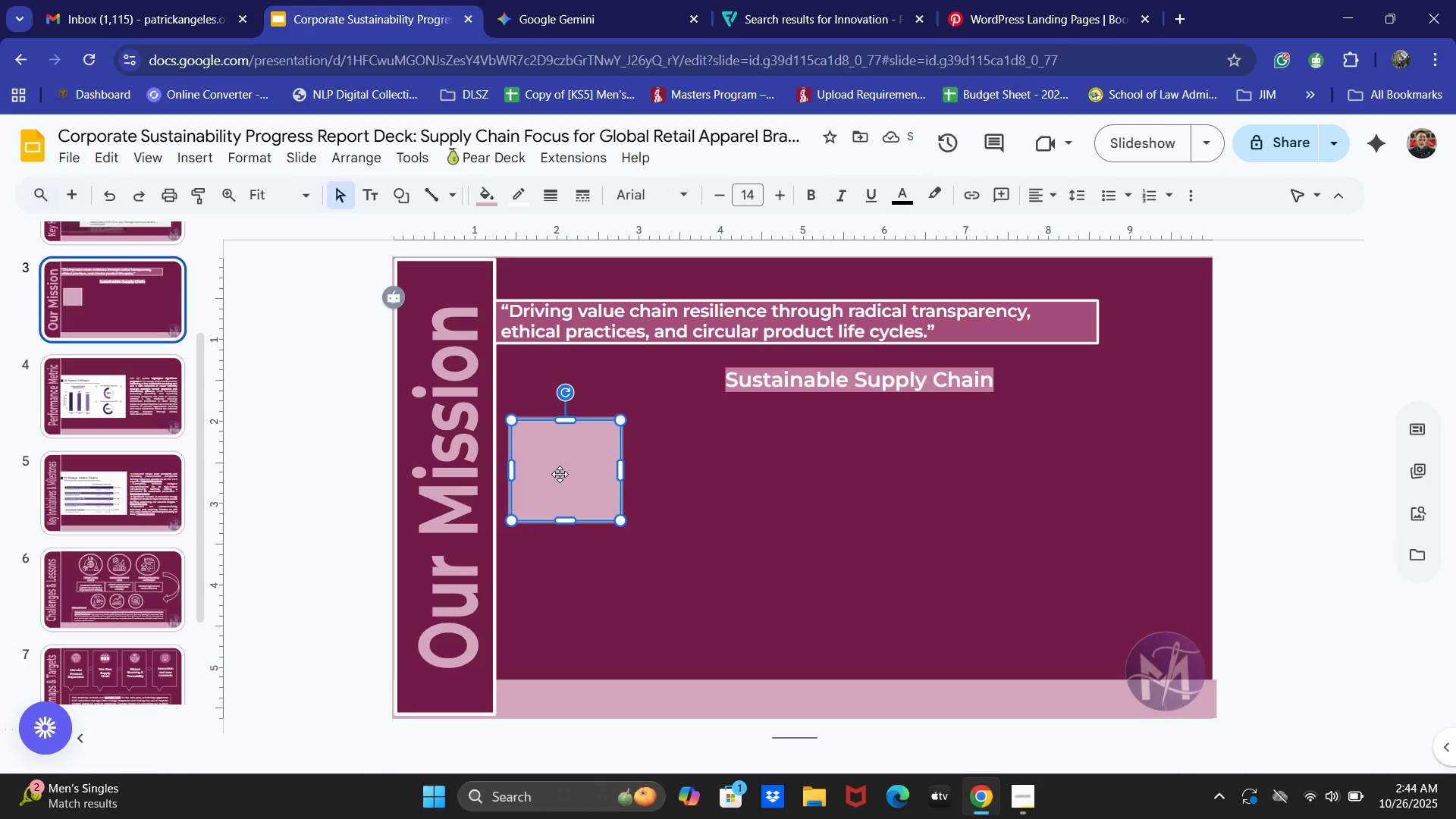 
key(Control+V)
 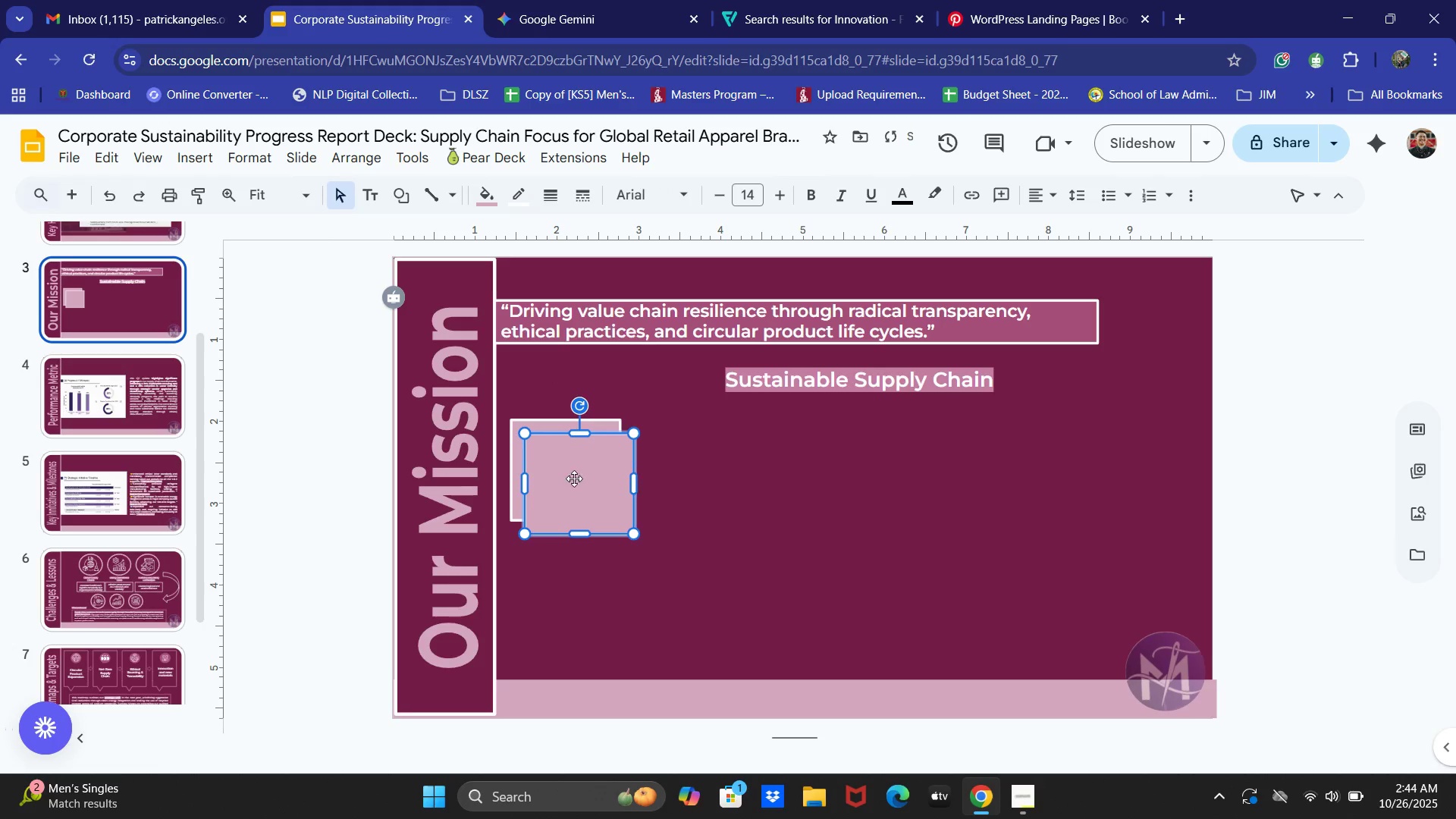 
left_click_drag(start_coordinate=[574, 479], to_coordinate=[698, 466])
 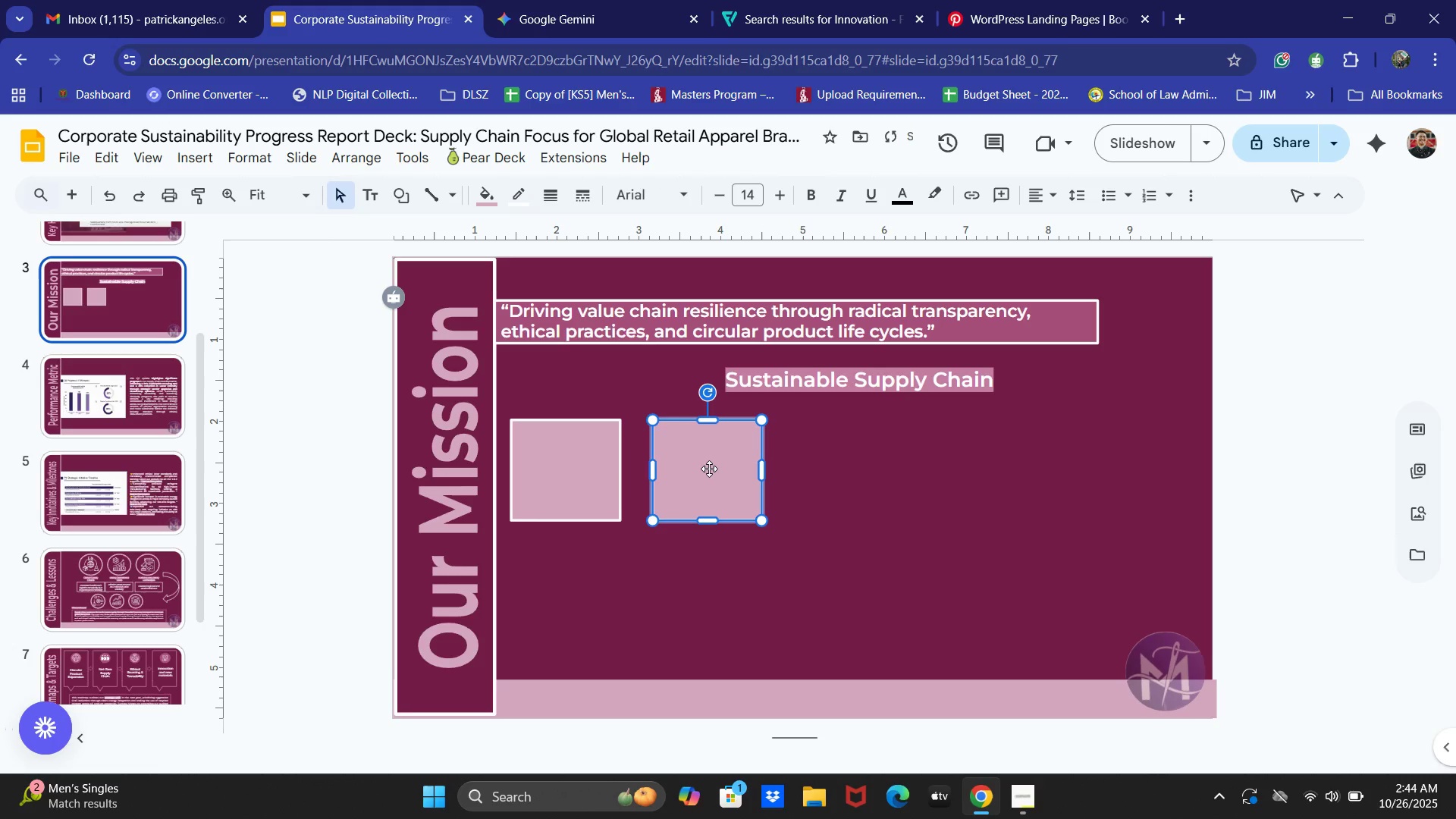 
key(Control+C)
 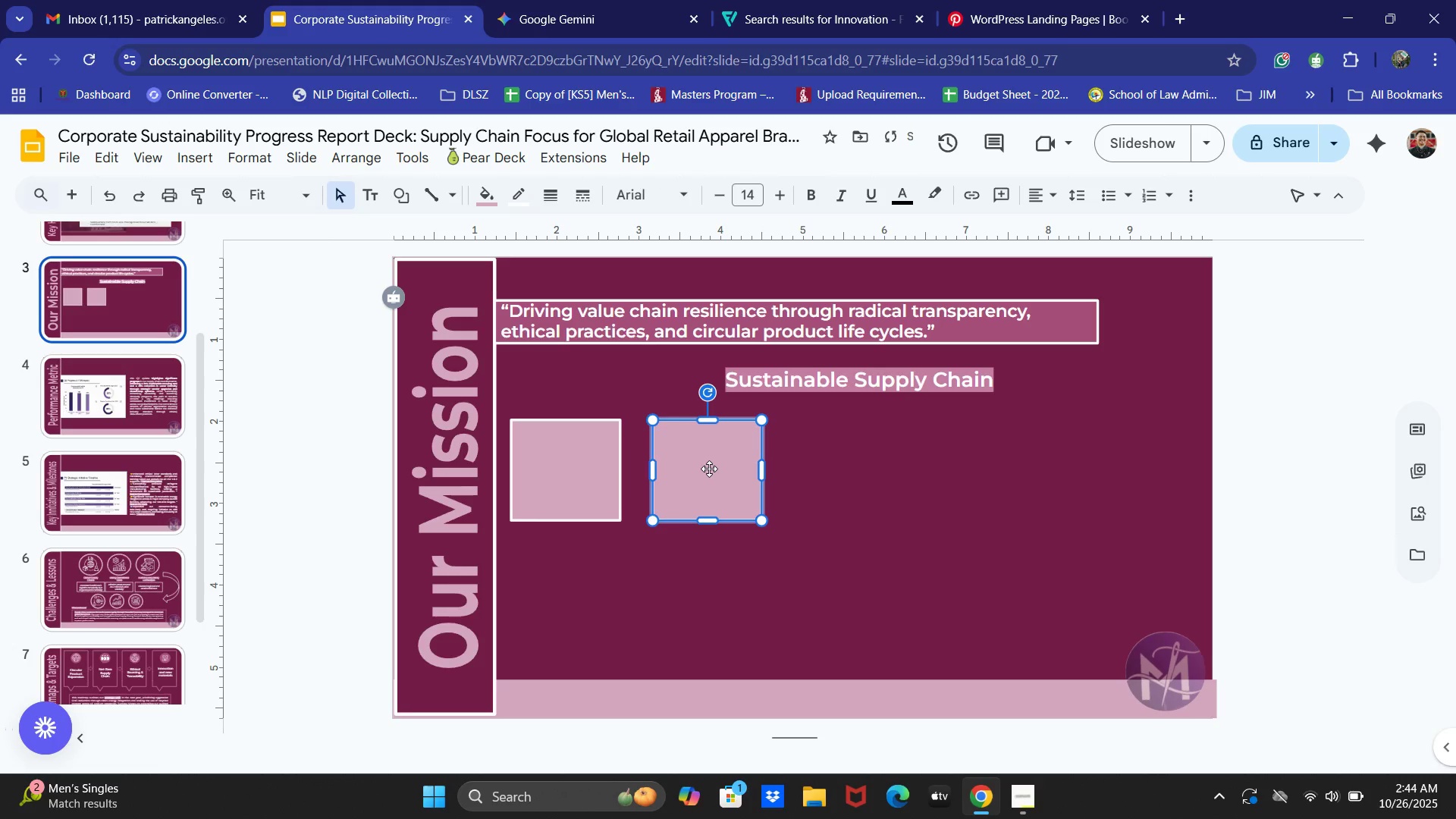 
key(Control+V)
 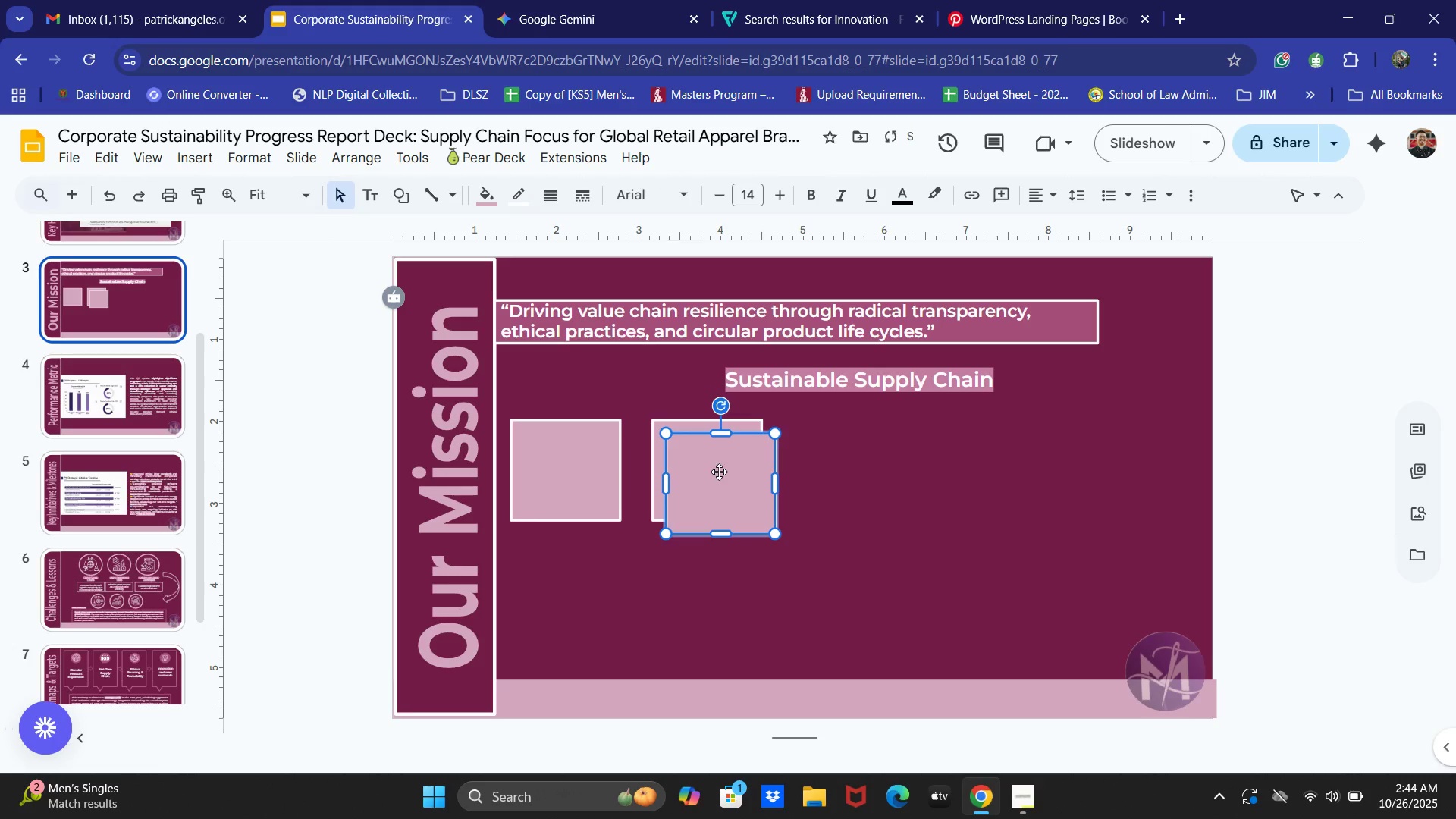 
left_click_drag(start_coordinate=[710, 472], to_coordinate=[831, 457])
 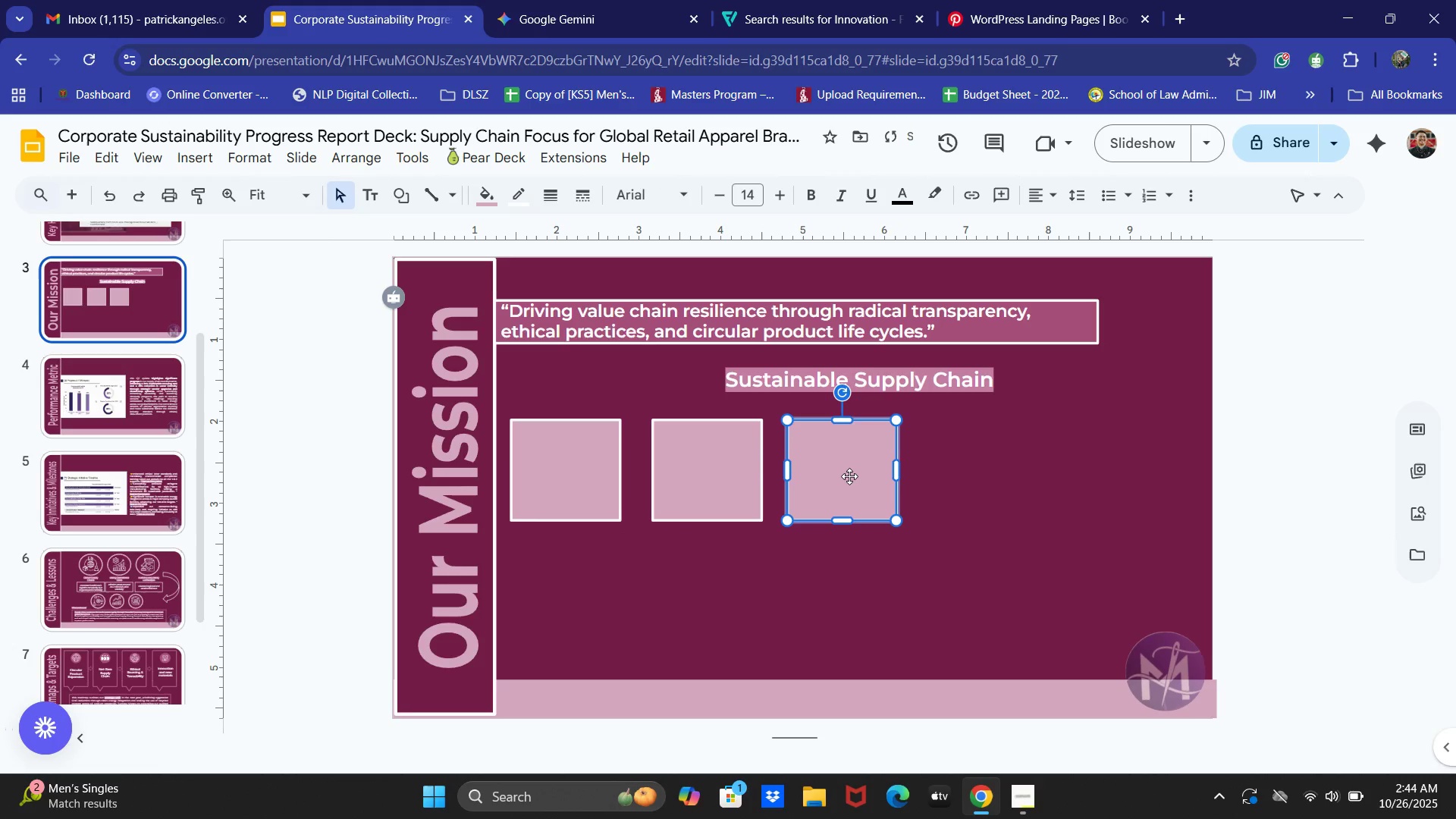 
key(Control+V)
 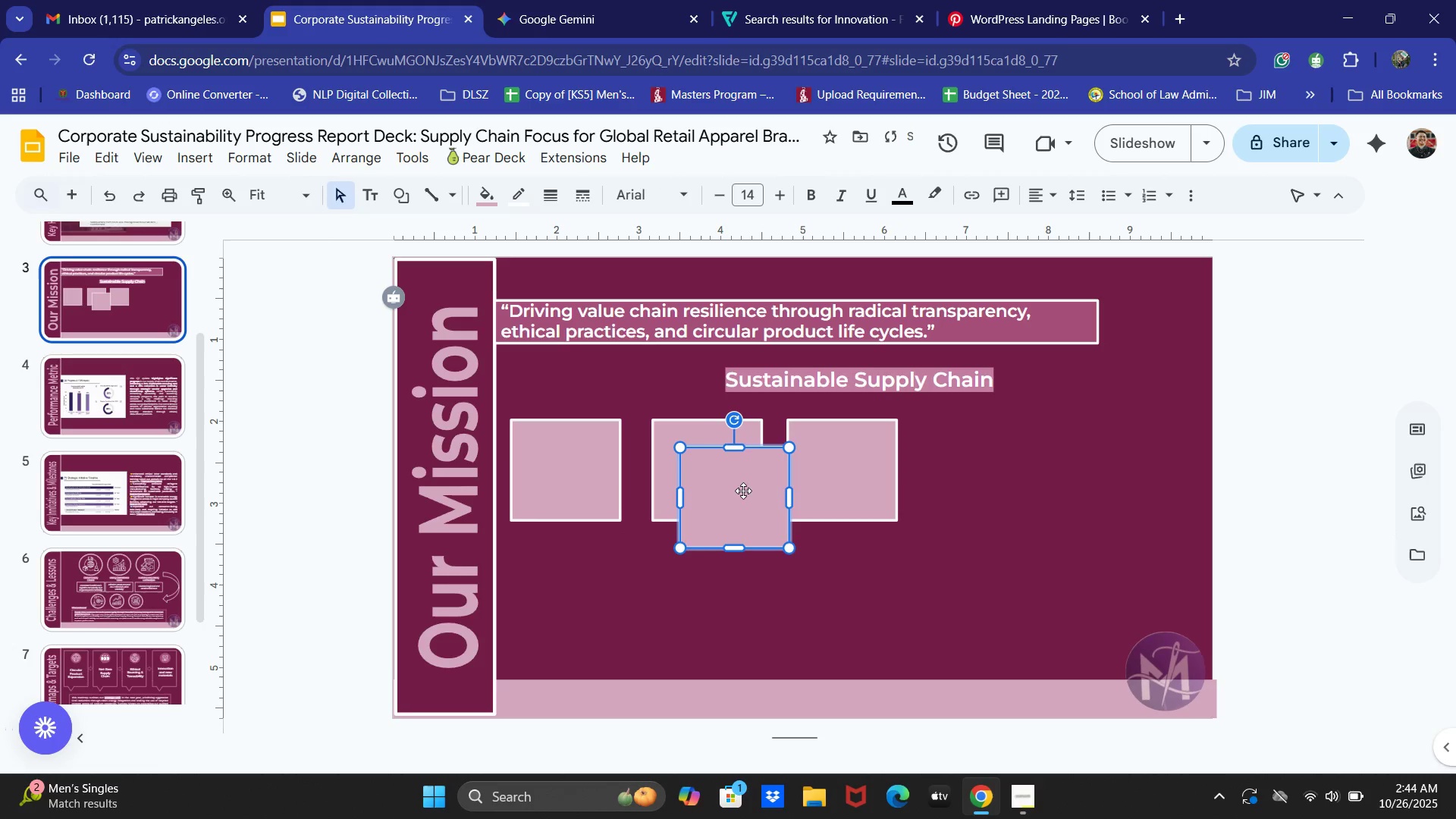 
left_click_drag(start_coordinate=[731, 494], to_coordinate=[977, 466])
 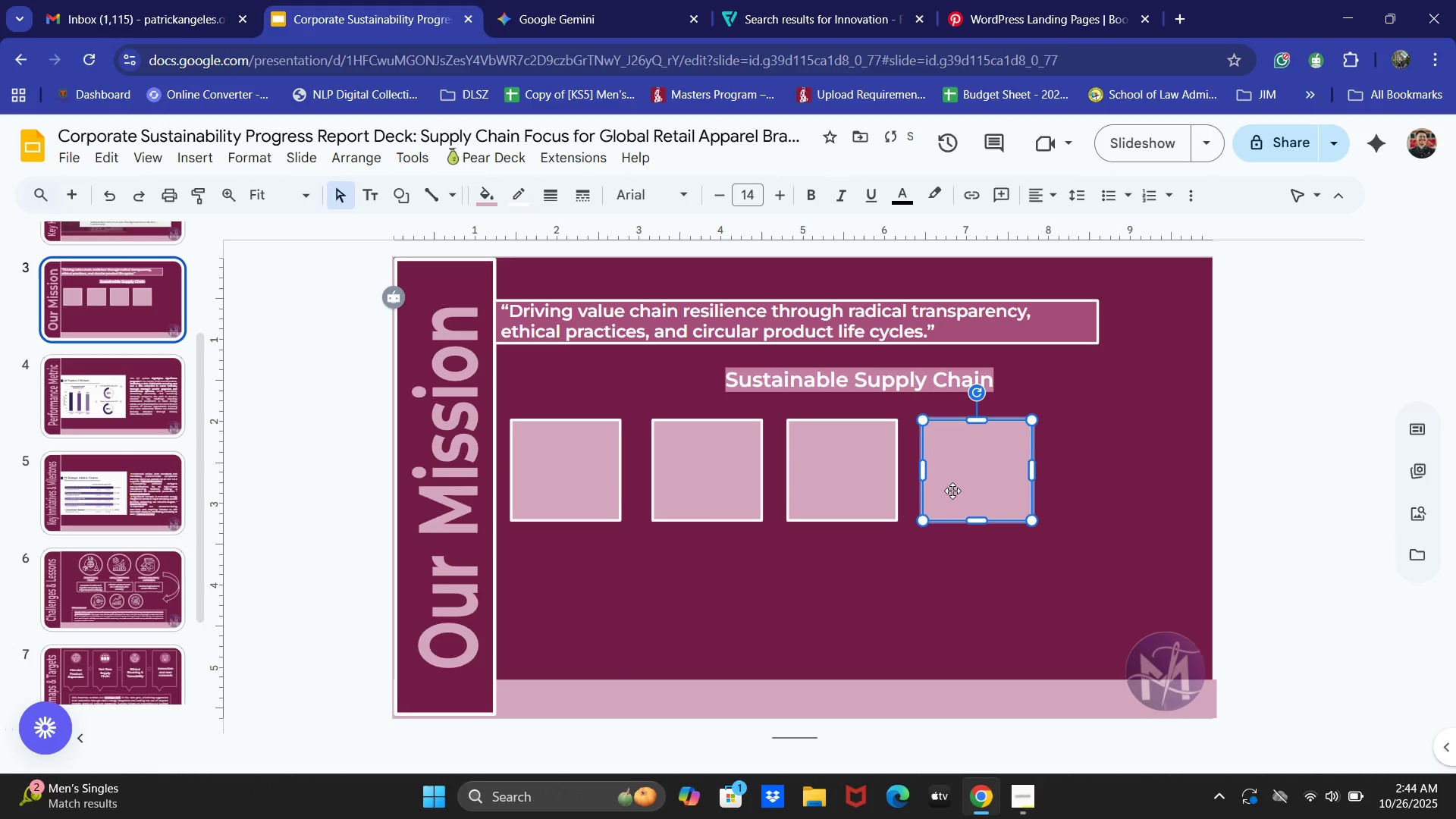 
key(Control+V)
 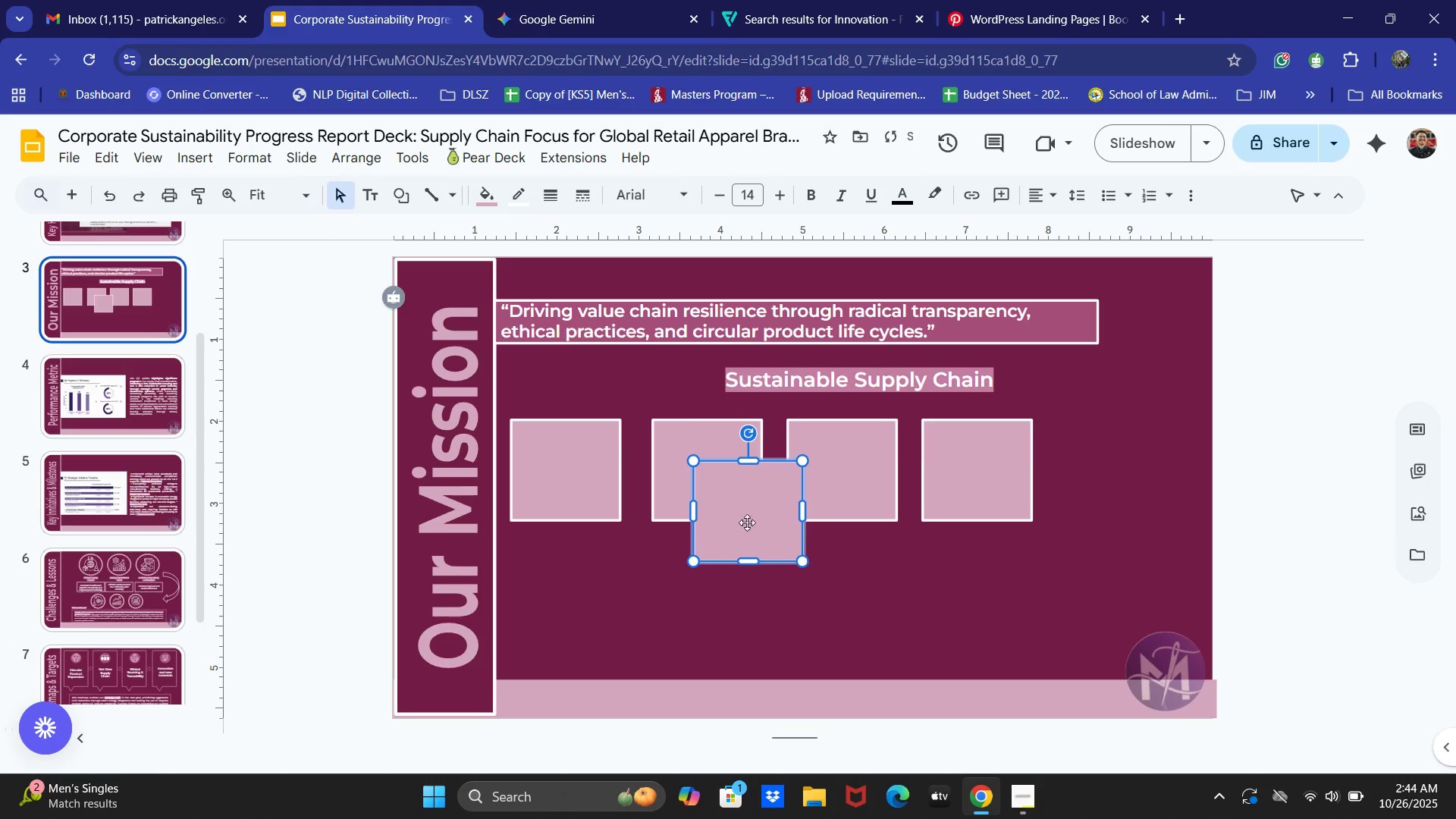 
left_click_drag(start_coordinate=[754, 519], to_coordinate=[1125, 479])
 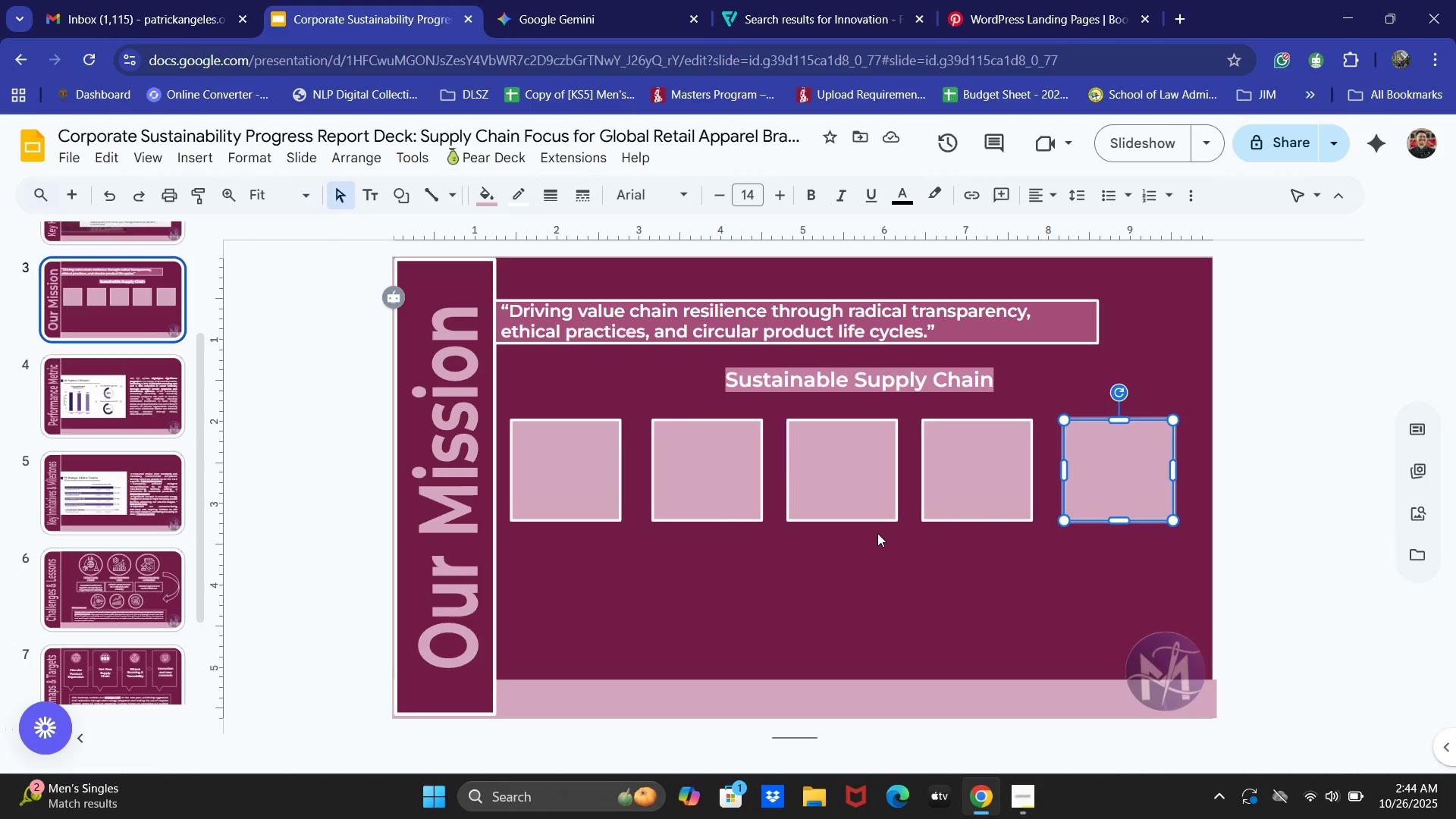 
wait(7.38)
 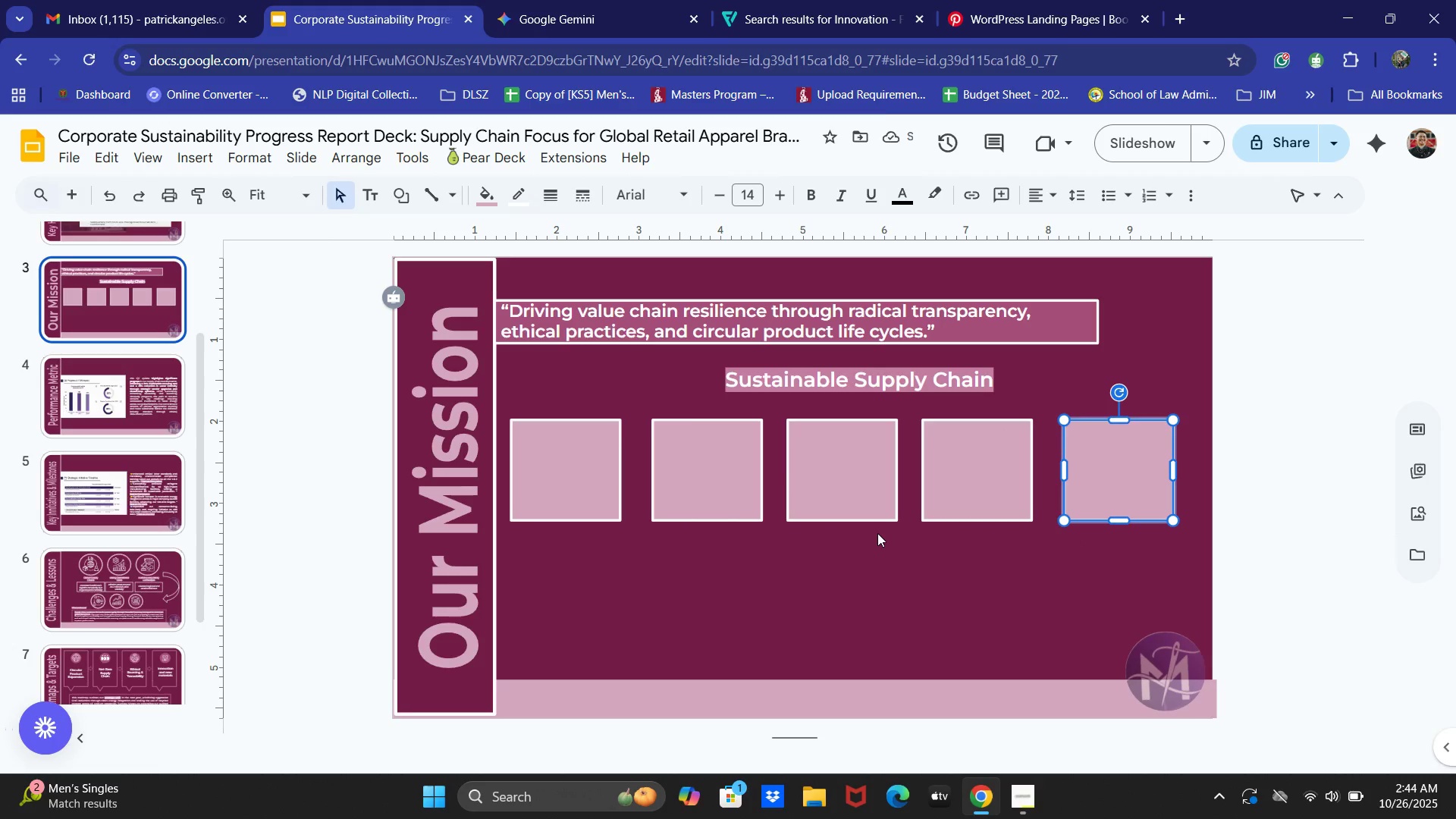 
left_click([581, 0])
 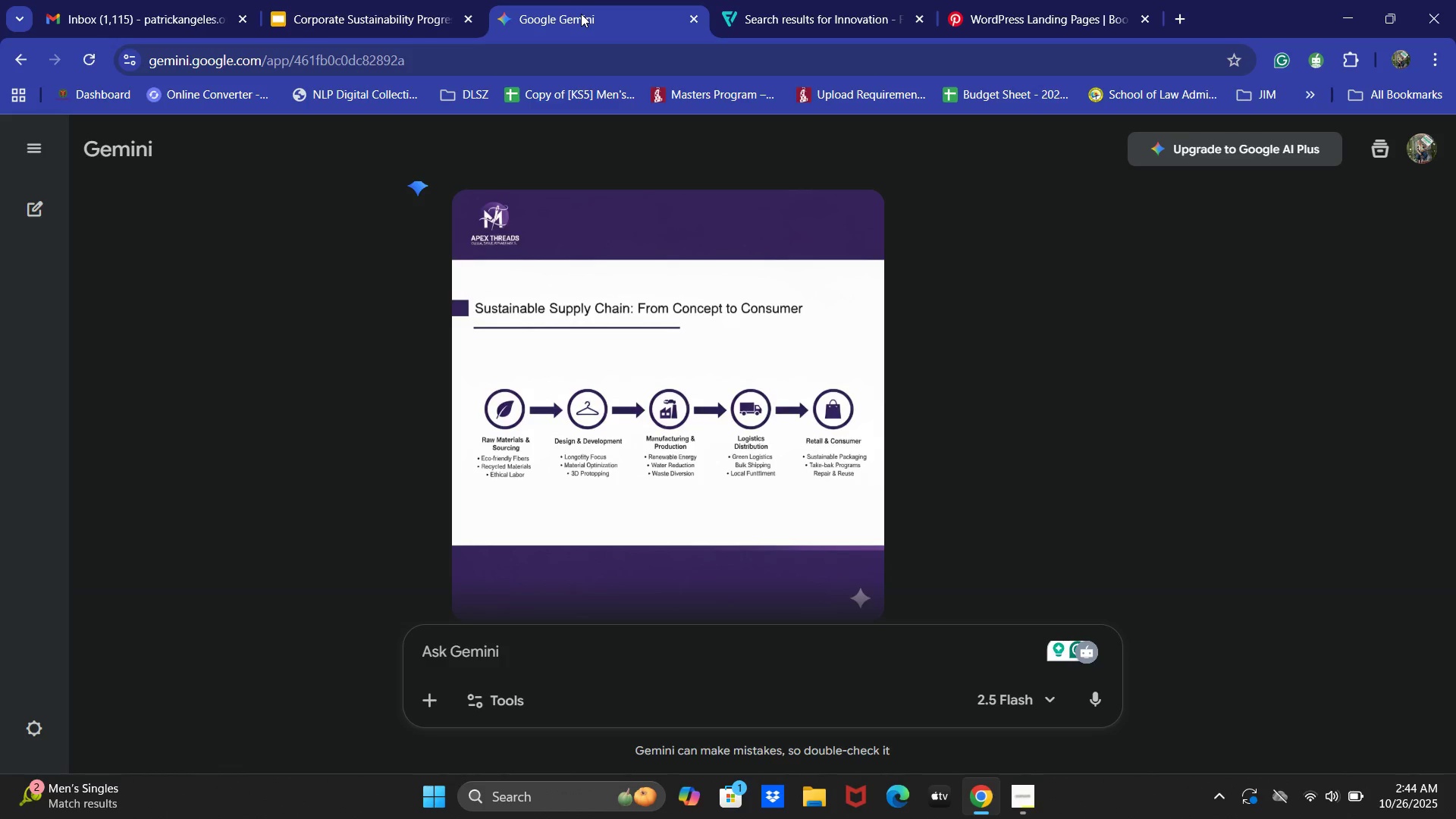 
wait(8.74)
 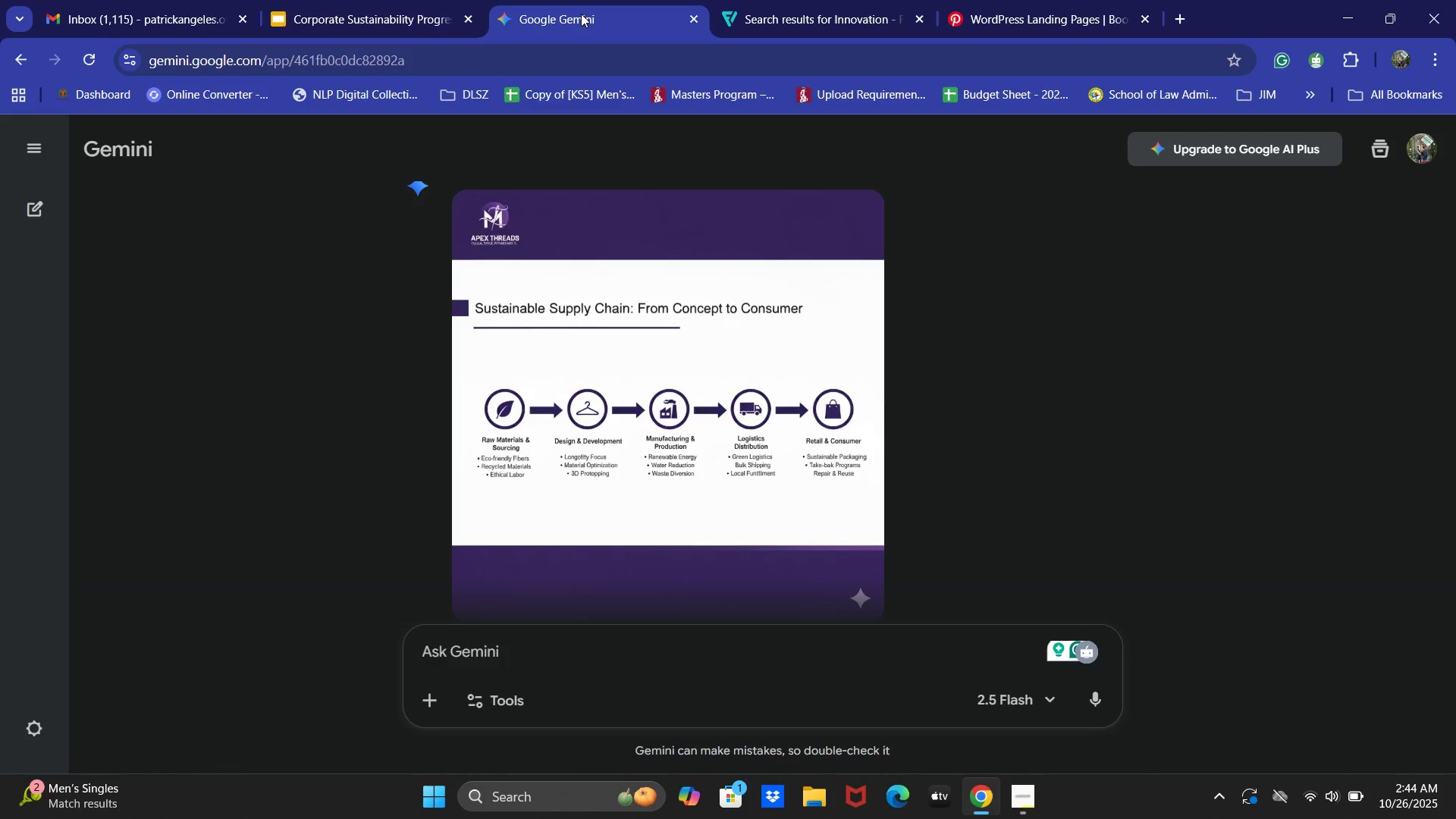 
left_click([405, 198])
 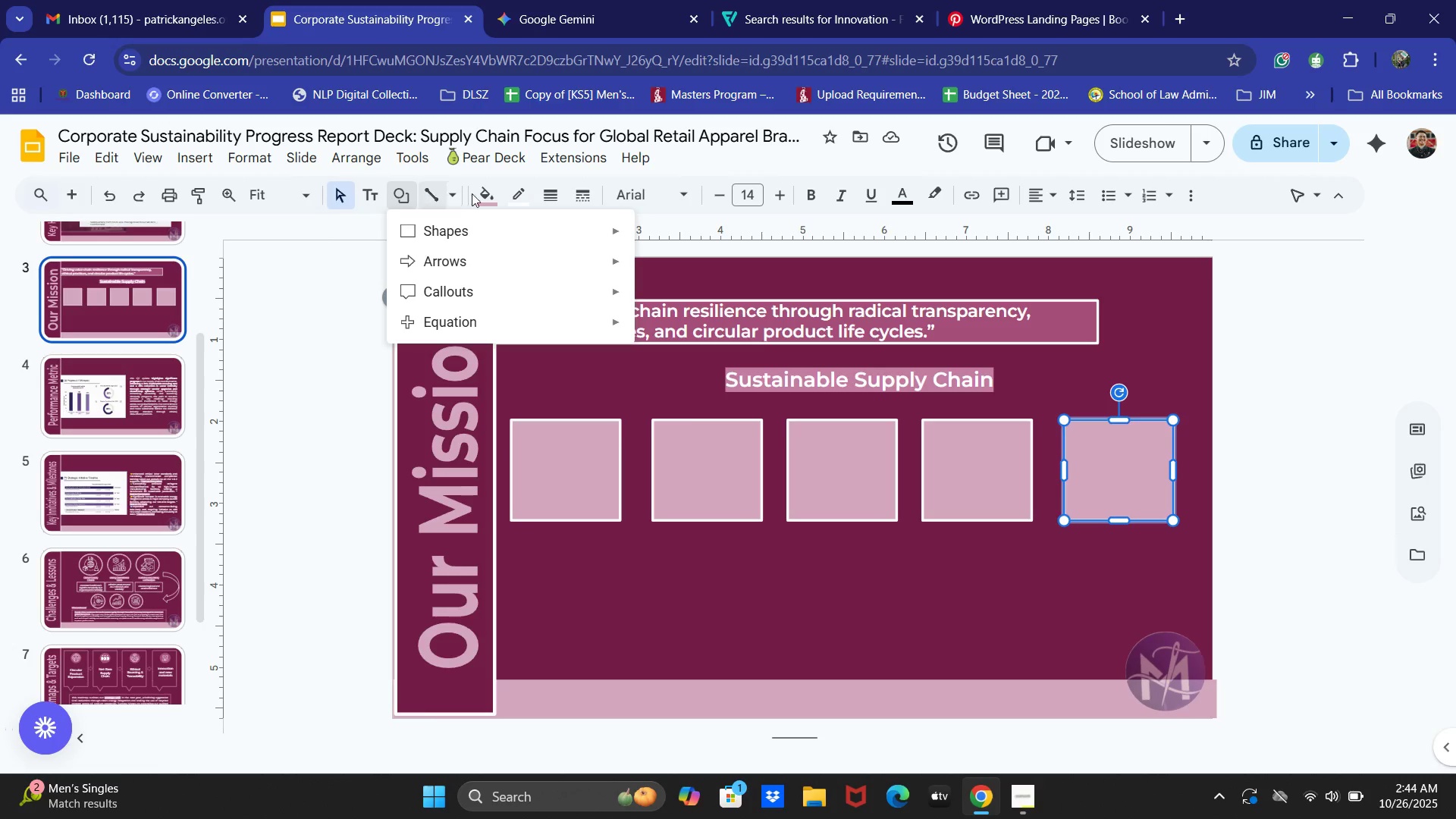 
left_click([490, 191])
 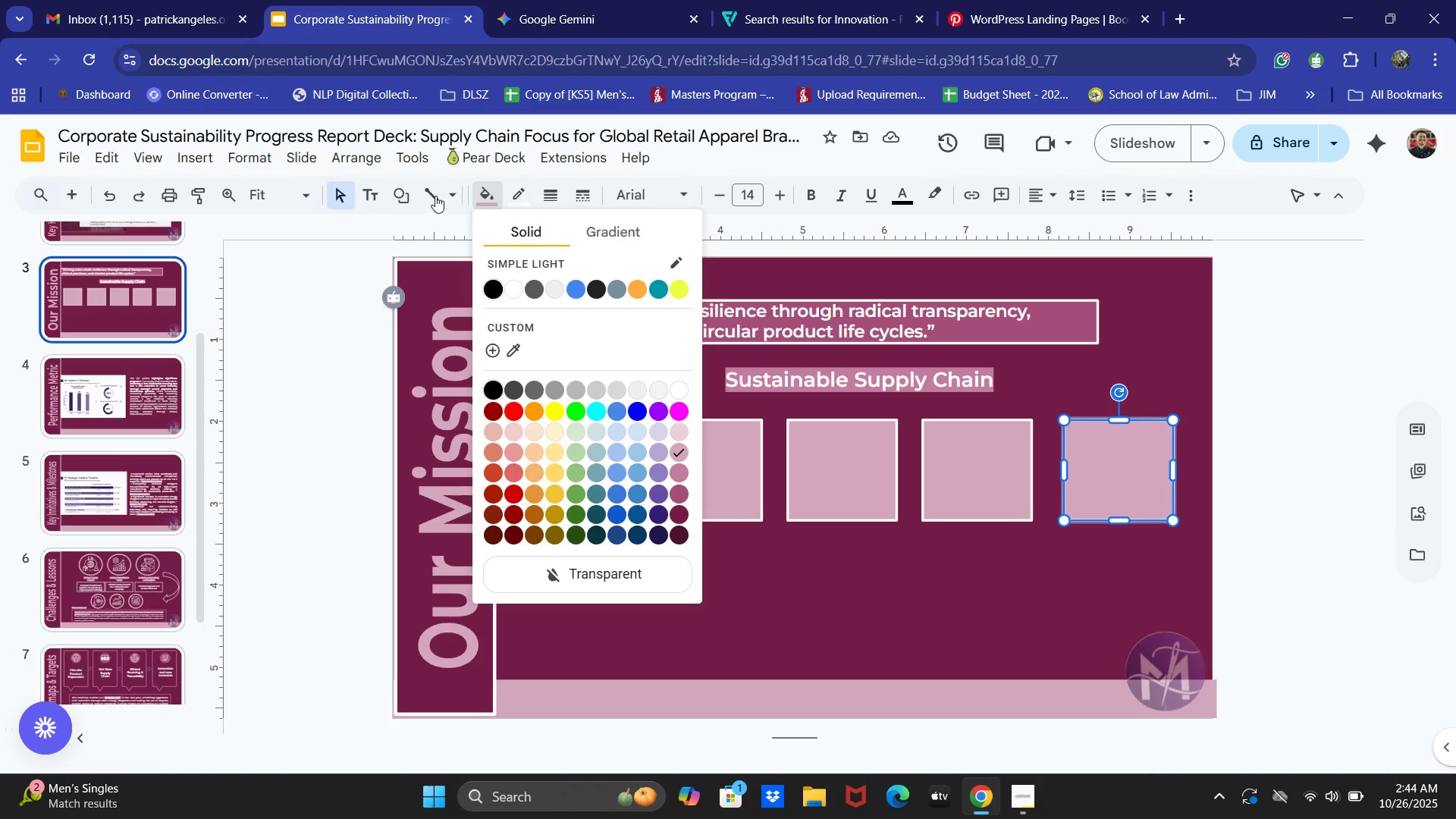 
left_click([397, 197])
 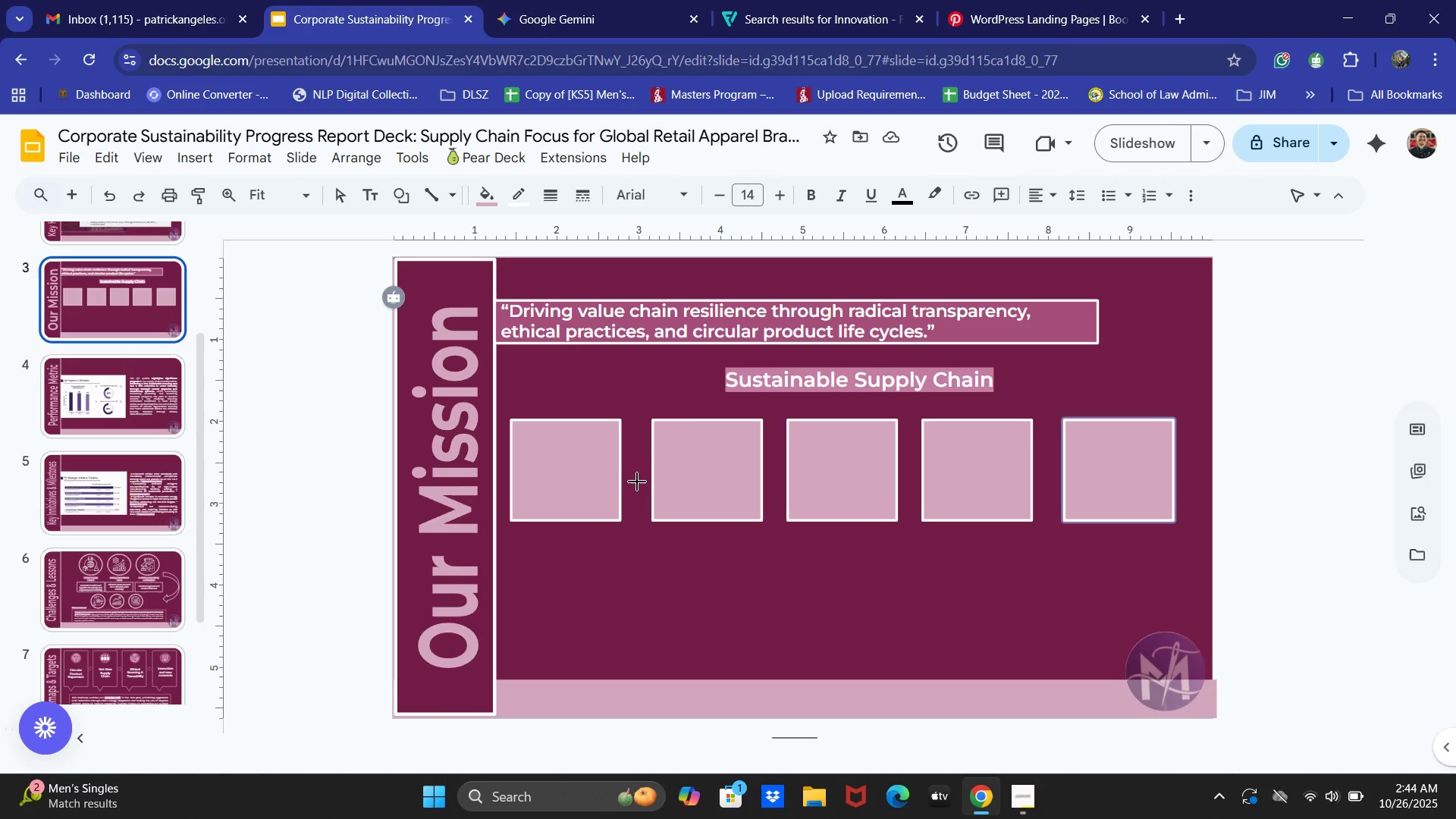 
left_click_drag(start_coordinate=[621, 461], to_coordinate=[645, 485])
 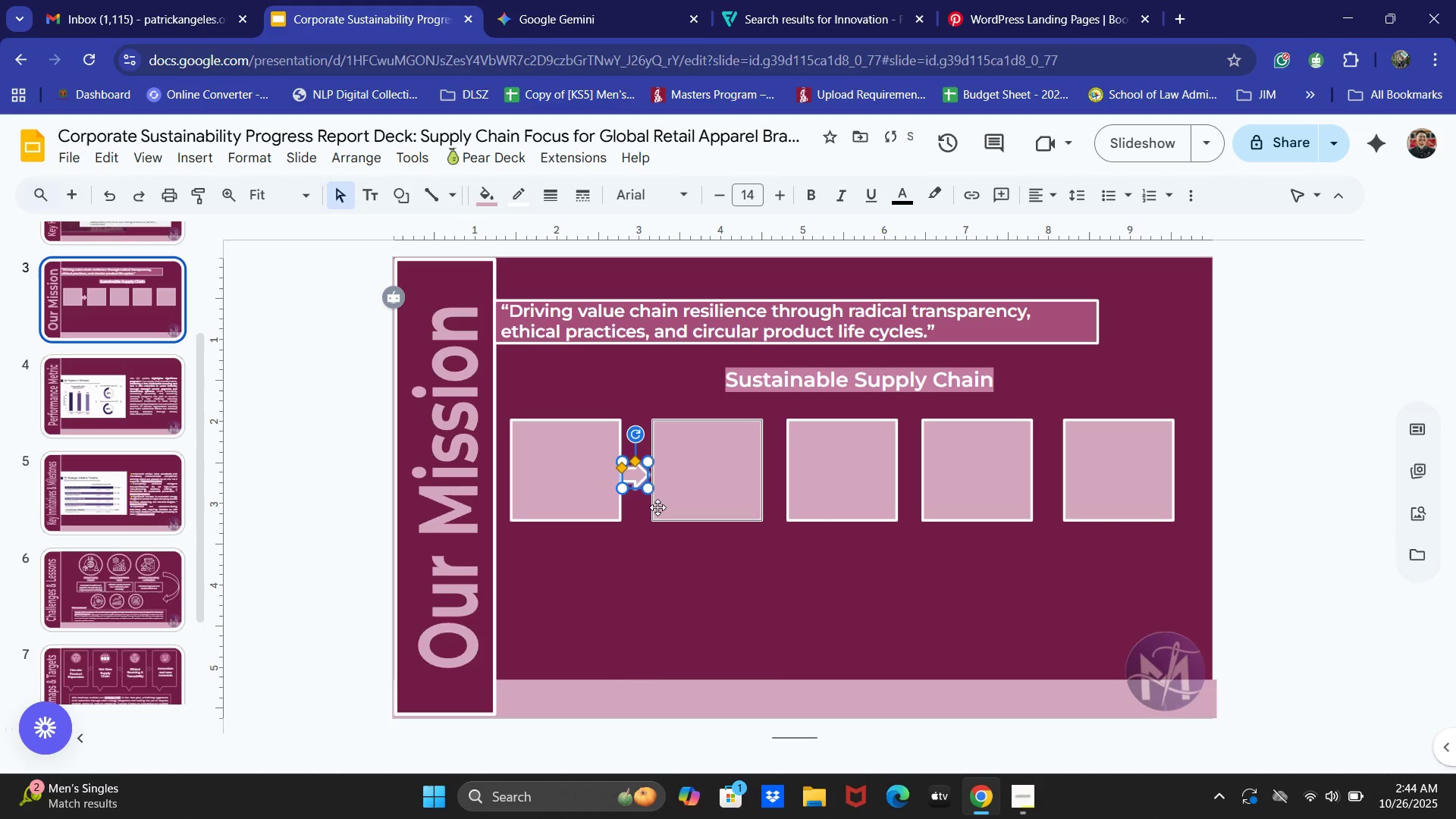 
key(ArrowRight)
 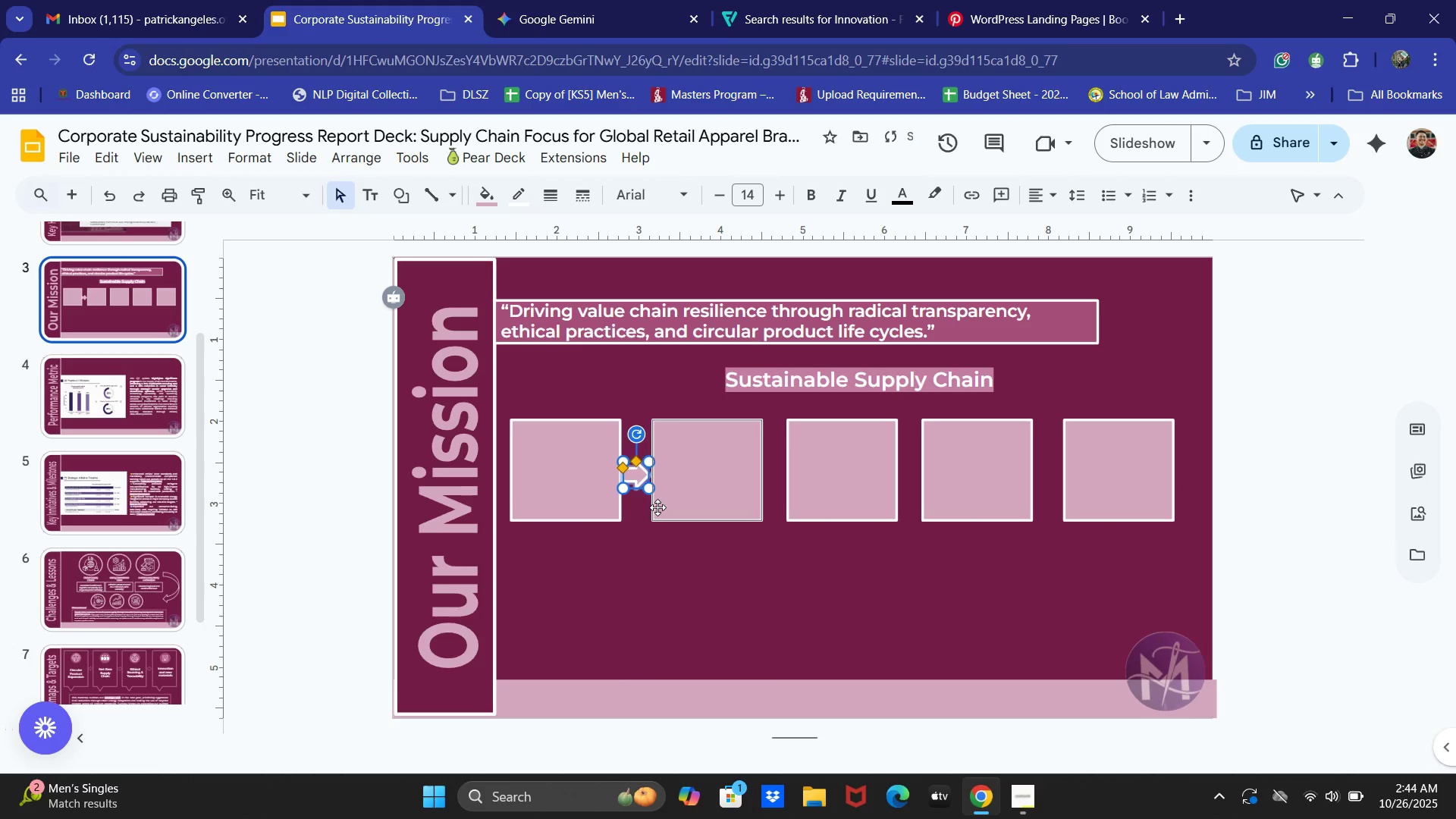 
key(ArrowRight)
 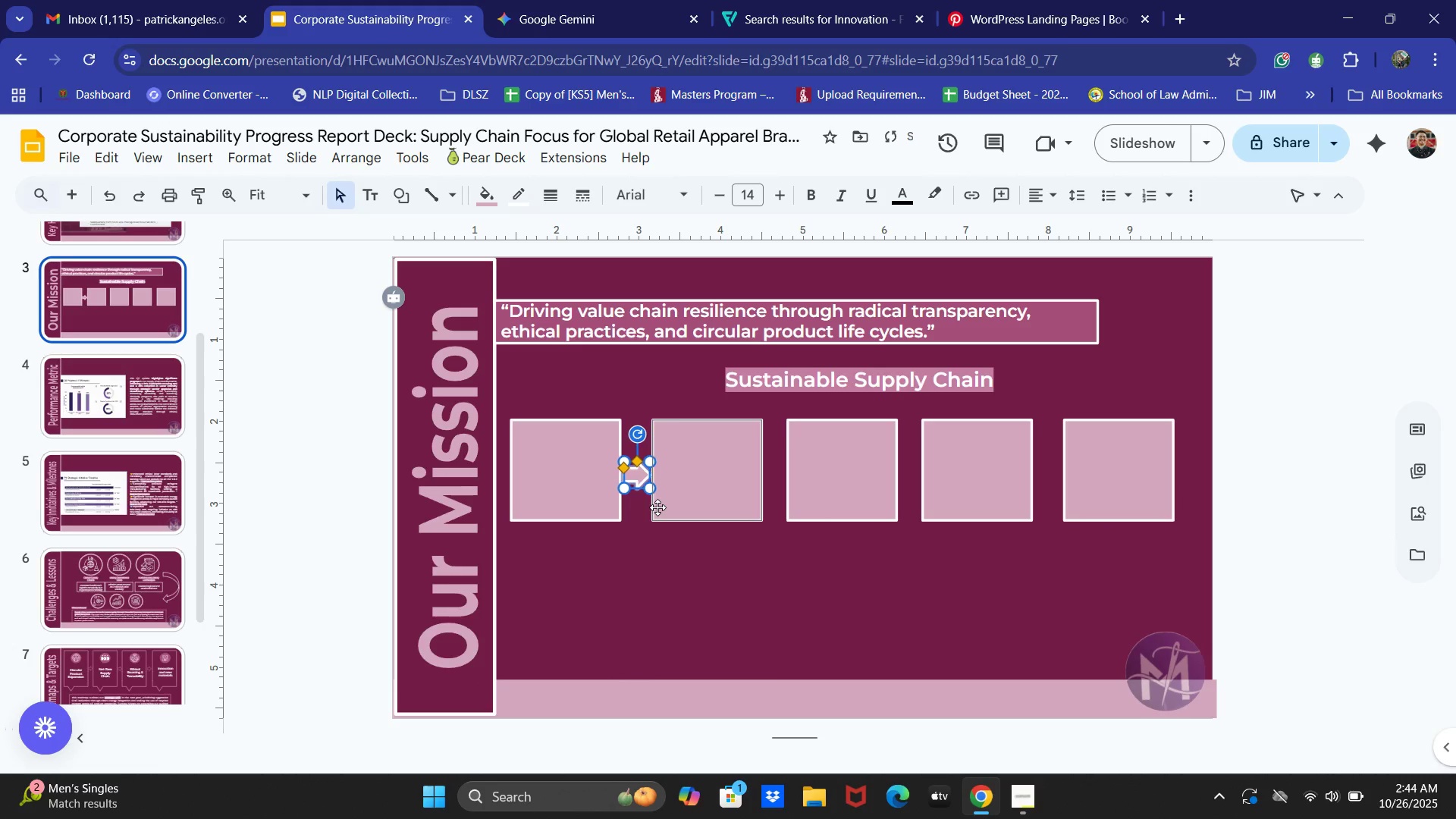 
key(ArrowRight)
 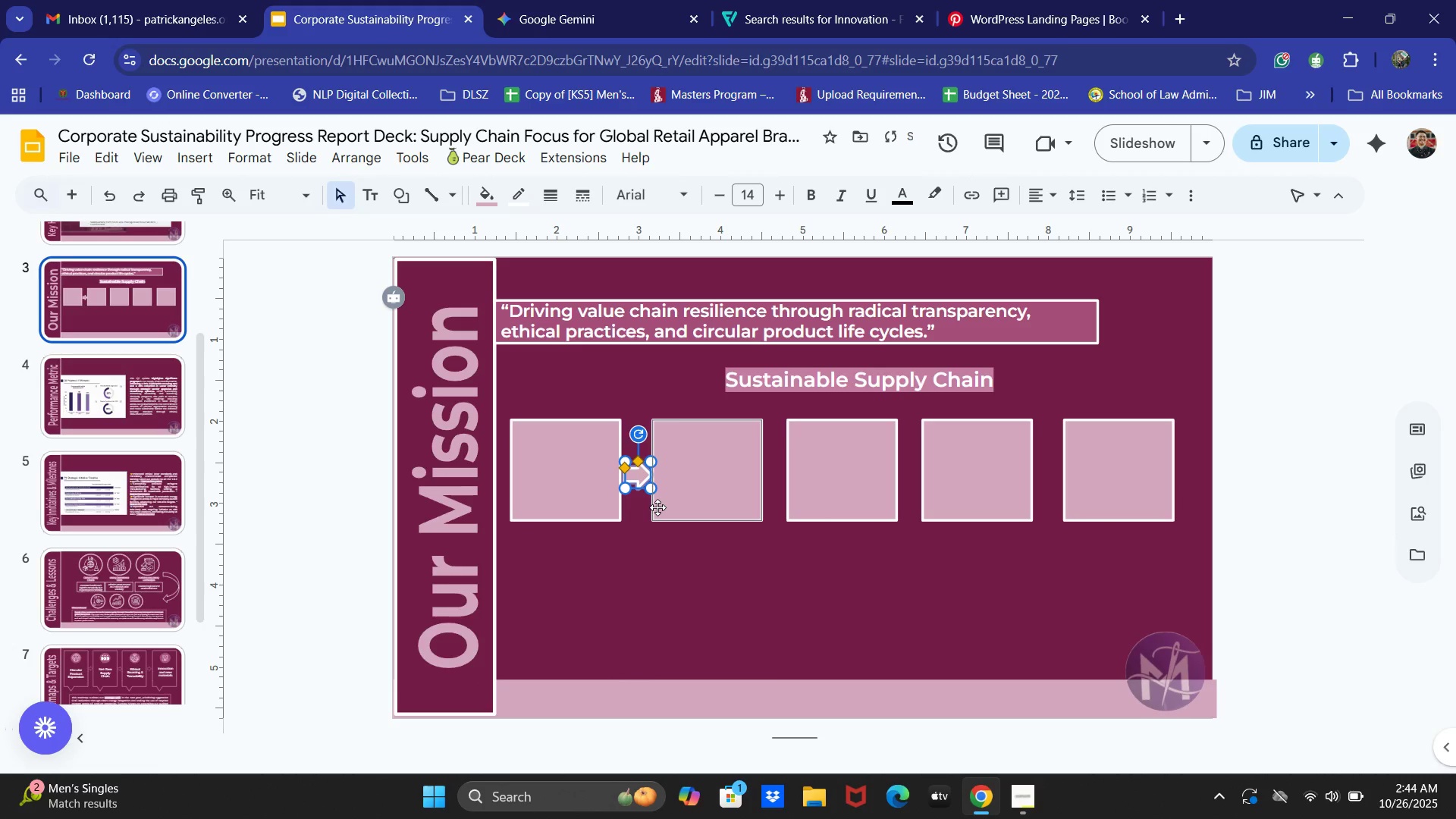 
key(ArrowRight)
 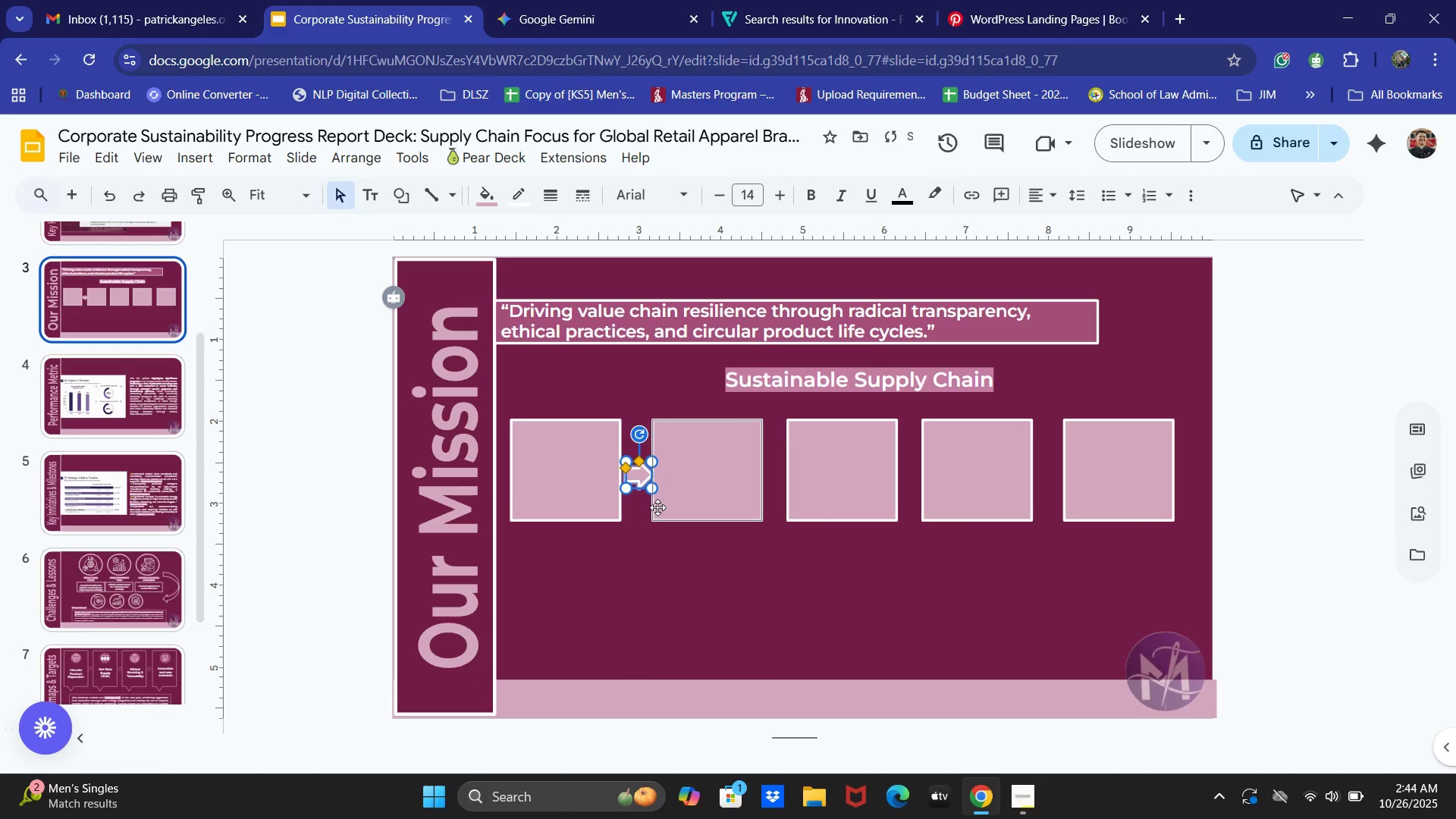 
hold_key(key=ControlLeft, duration=0.51)
 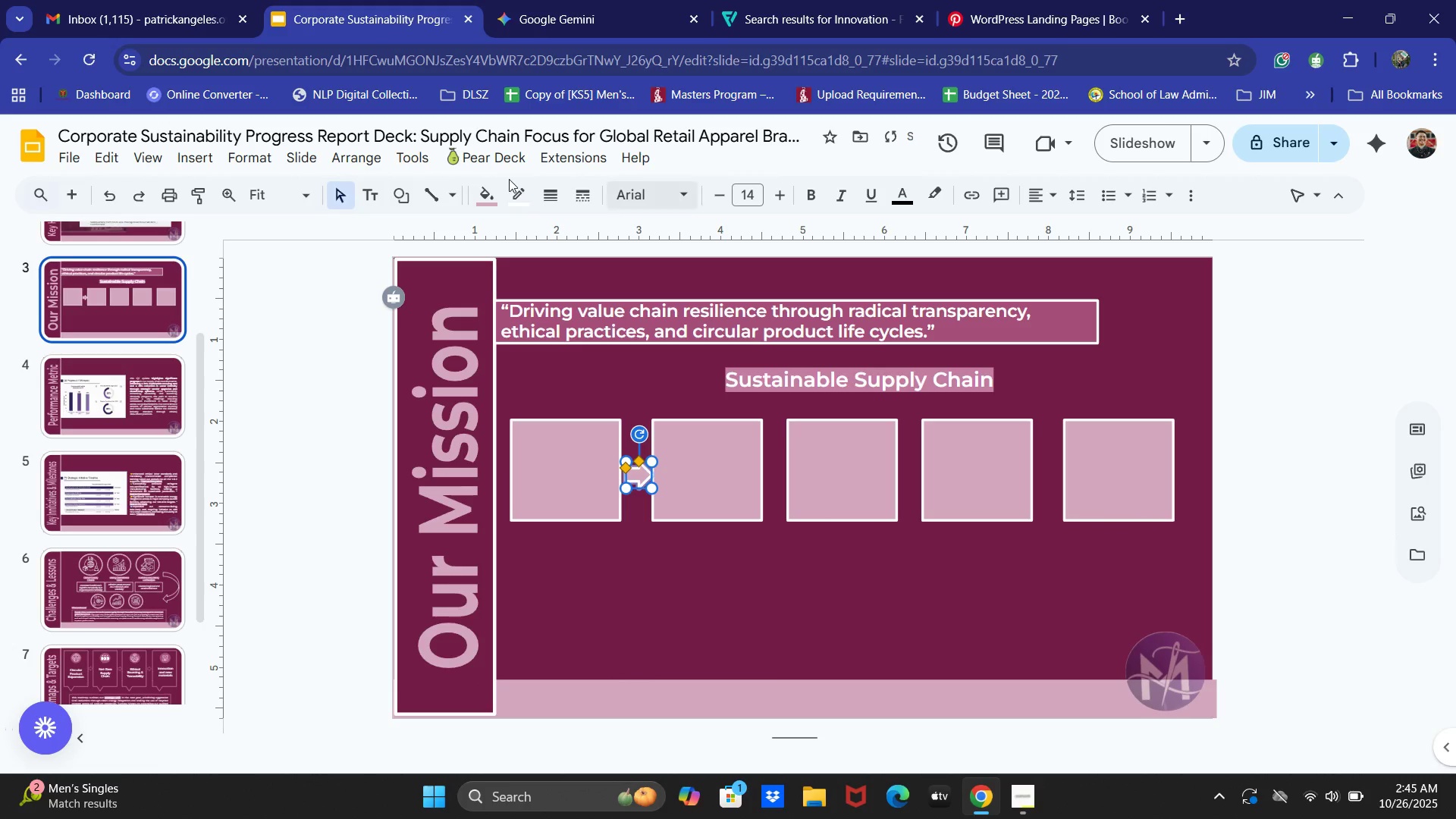 
left_click([492, 187])
 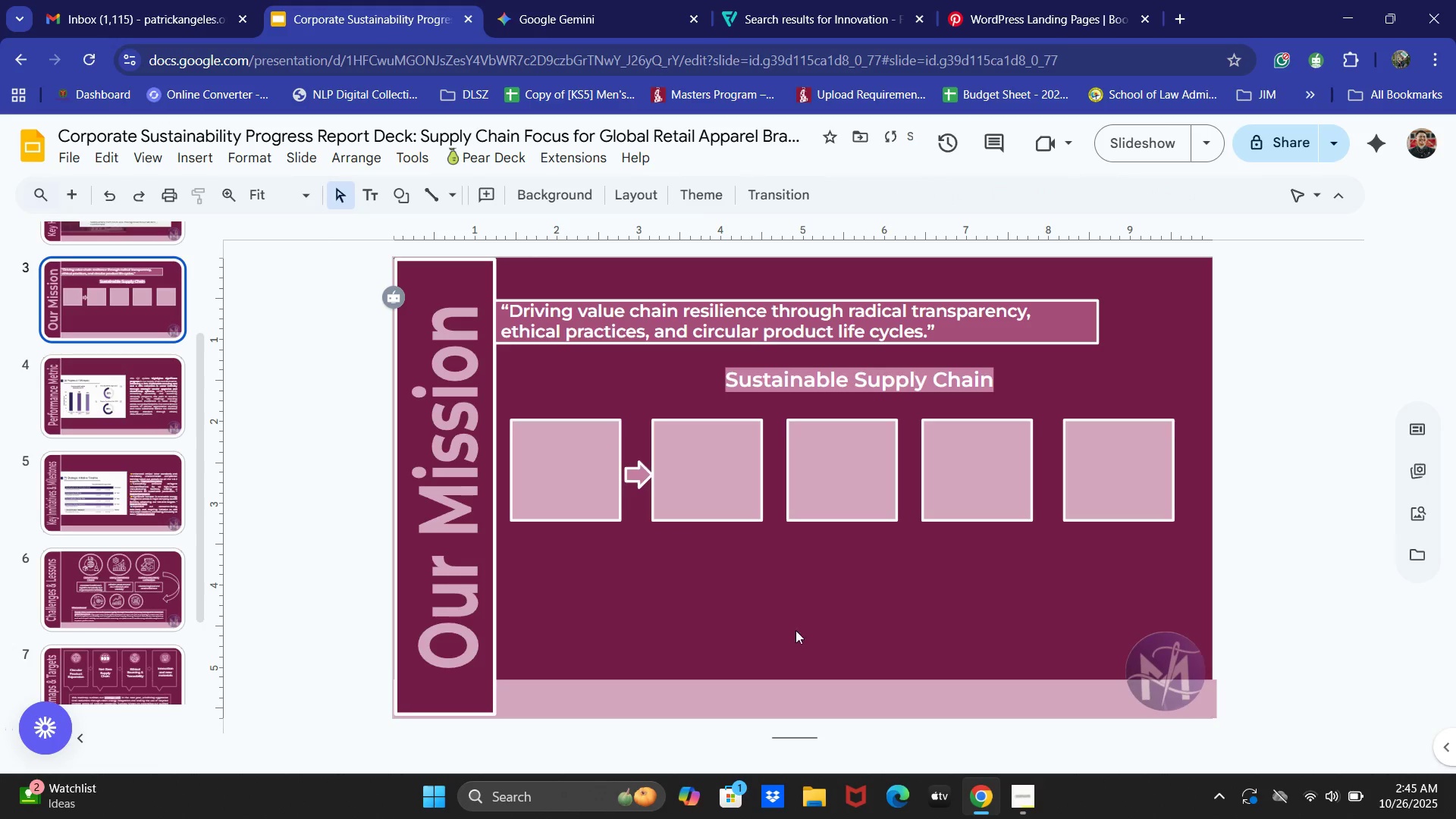 
left_click([631, 473])
 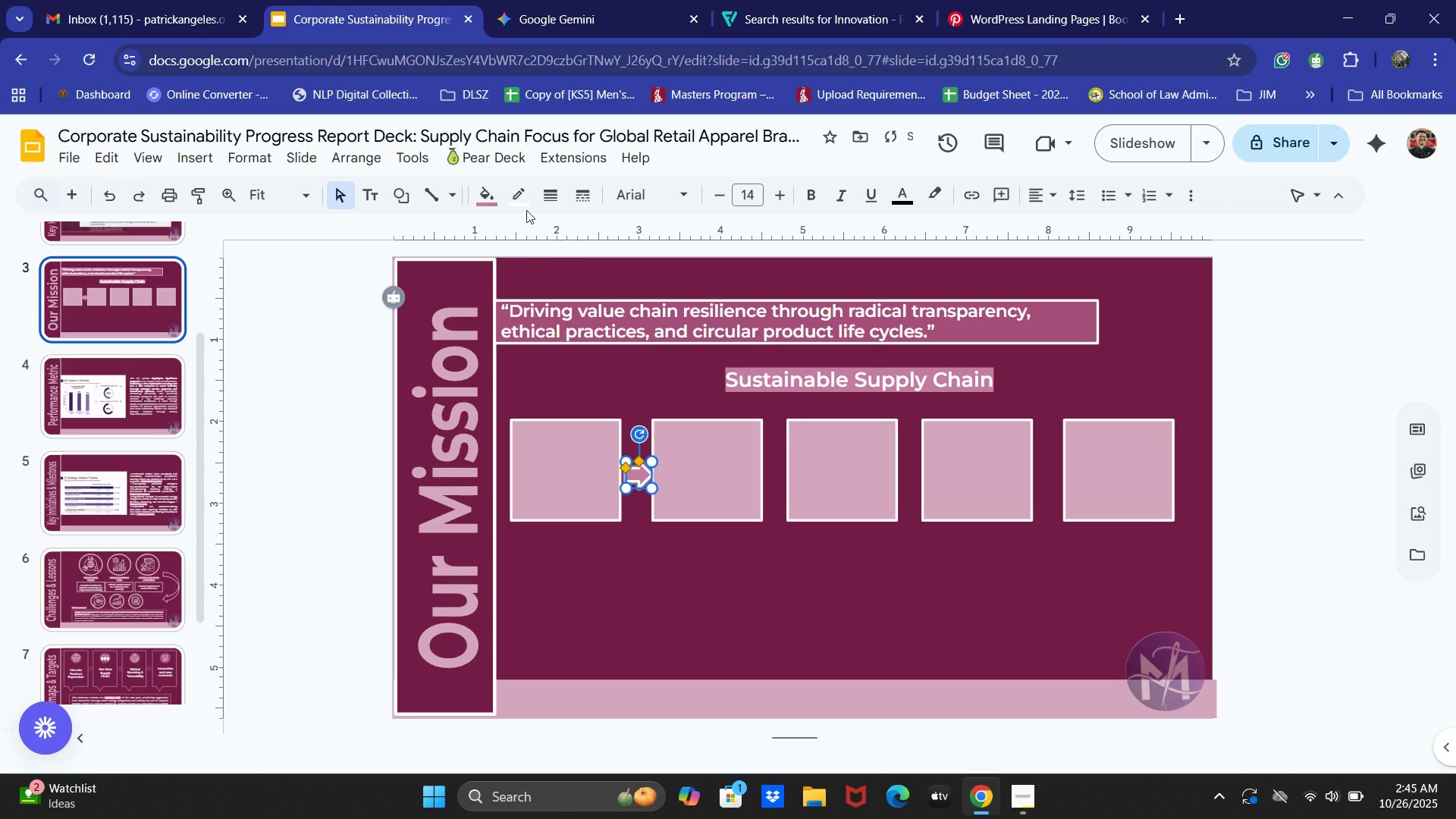 
left_click([488, 206])
 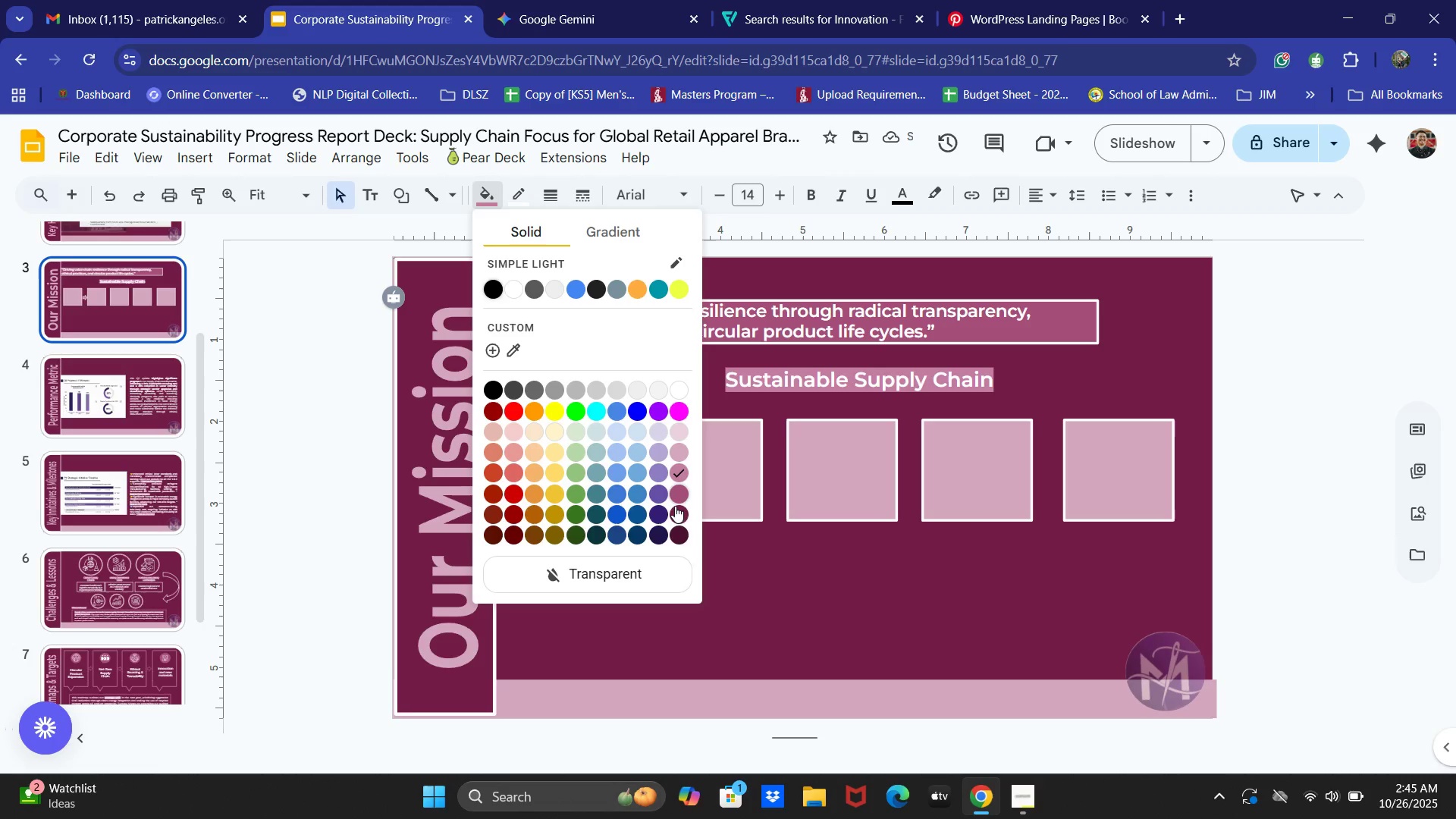 
left_click([680, 538])
 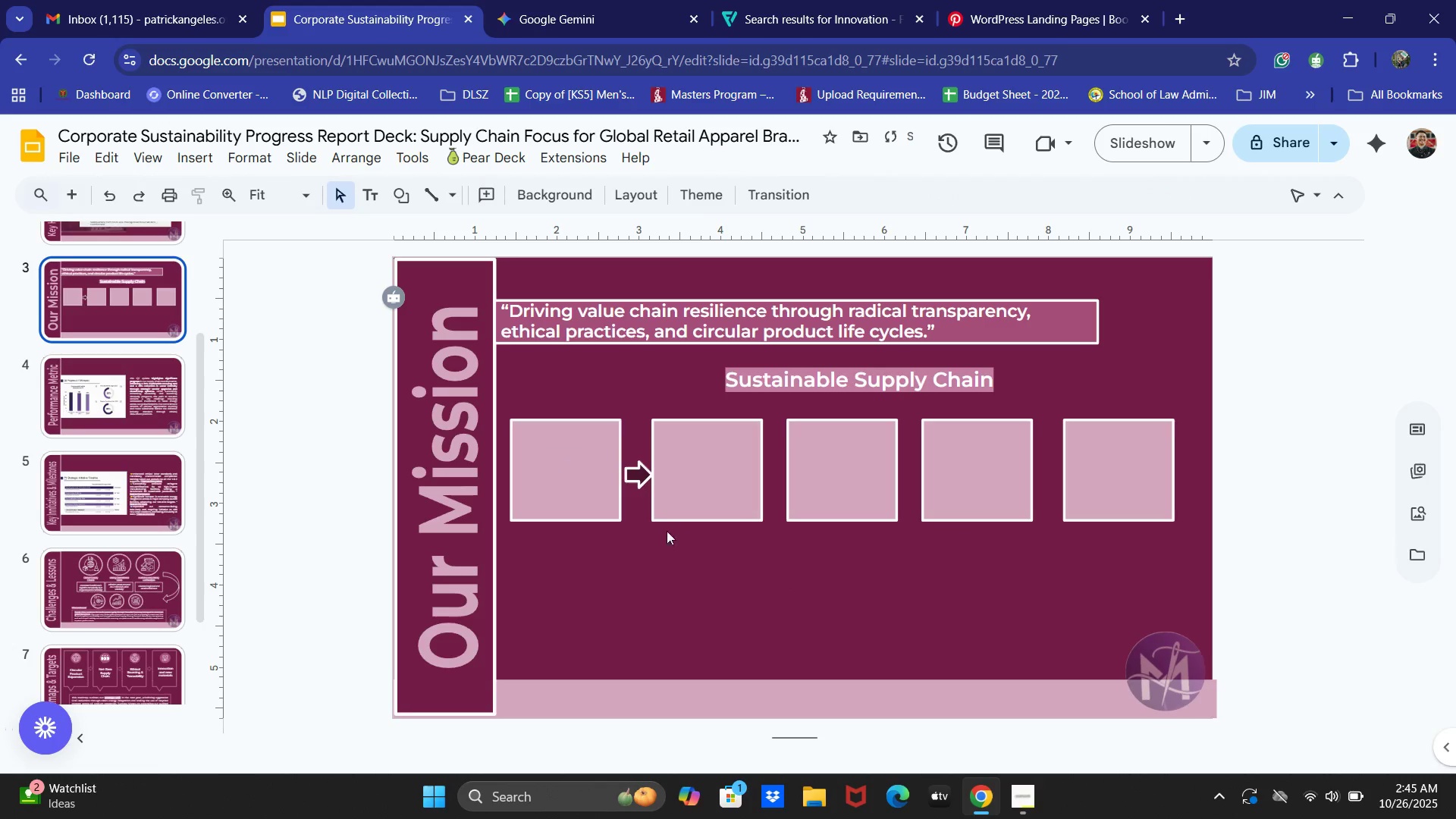 
left_click([632, 468])
 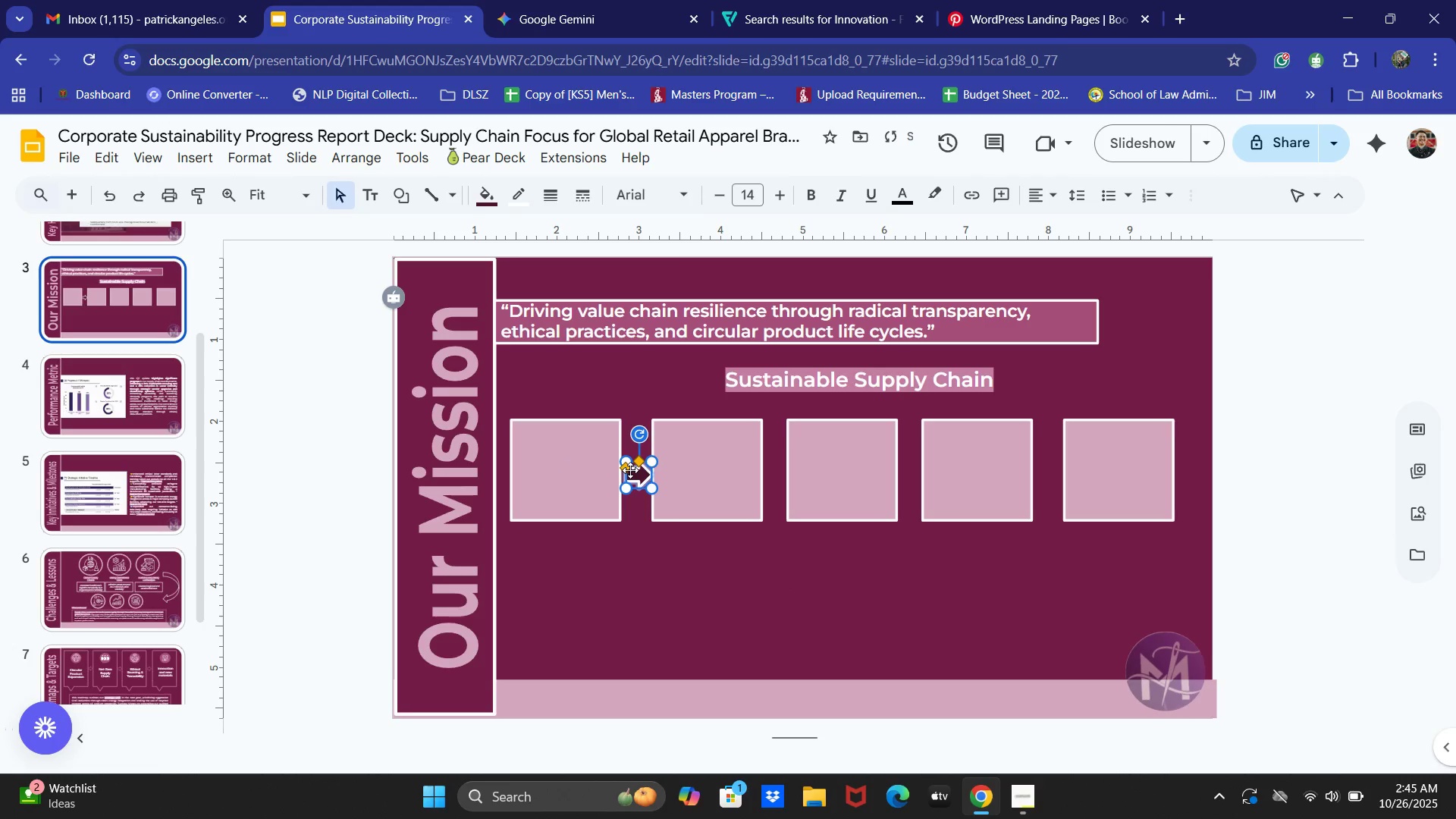 
key(Control+C)
 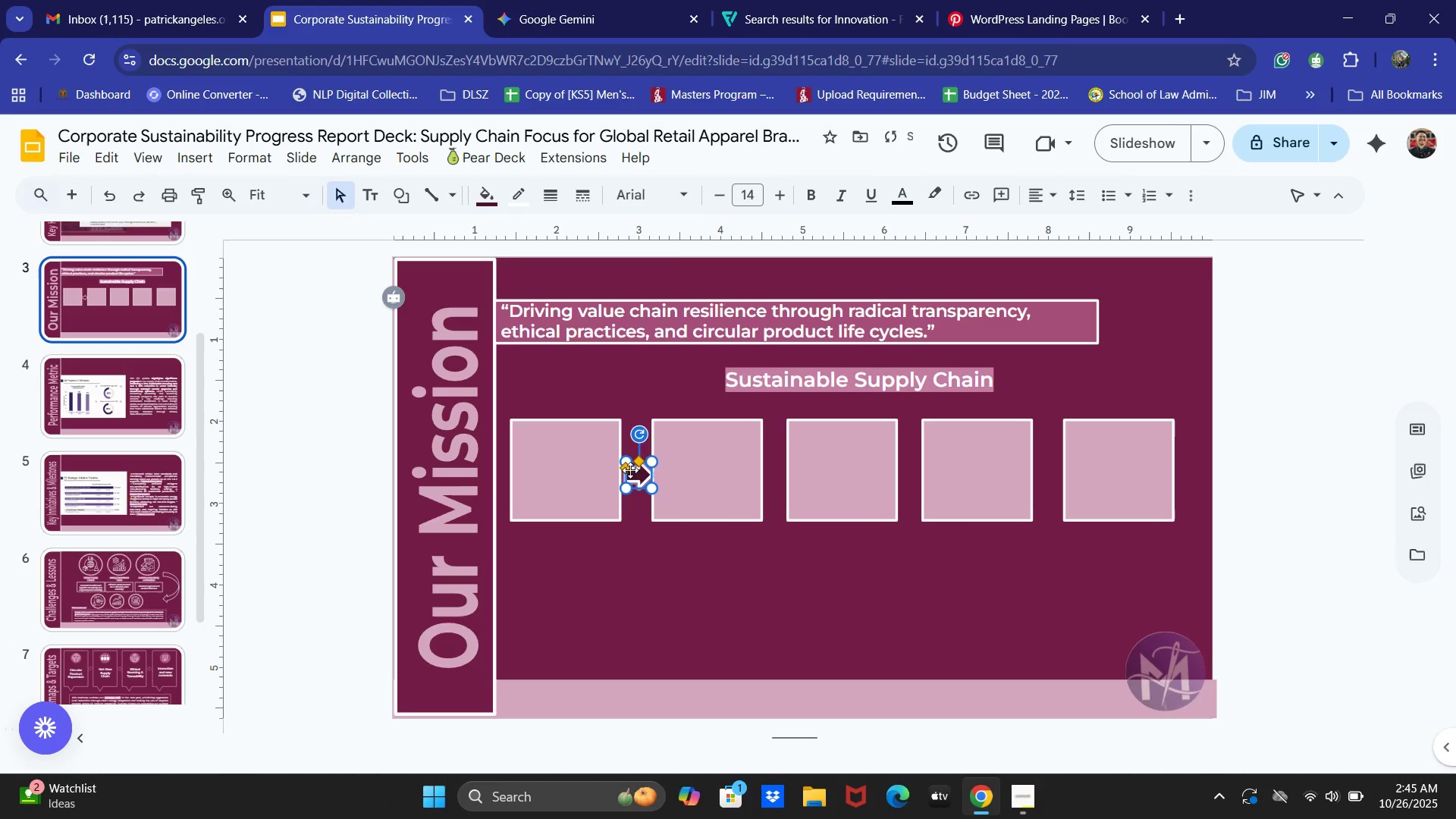 
key(Control+V)
 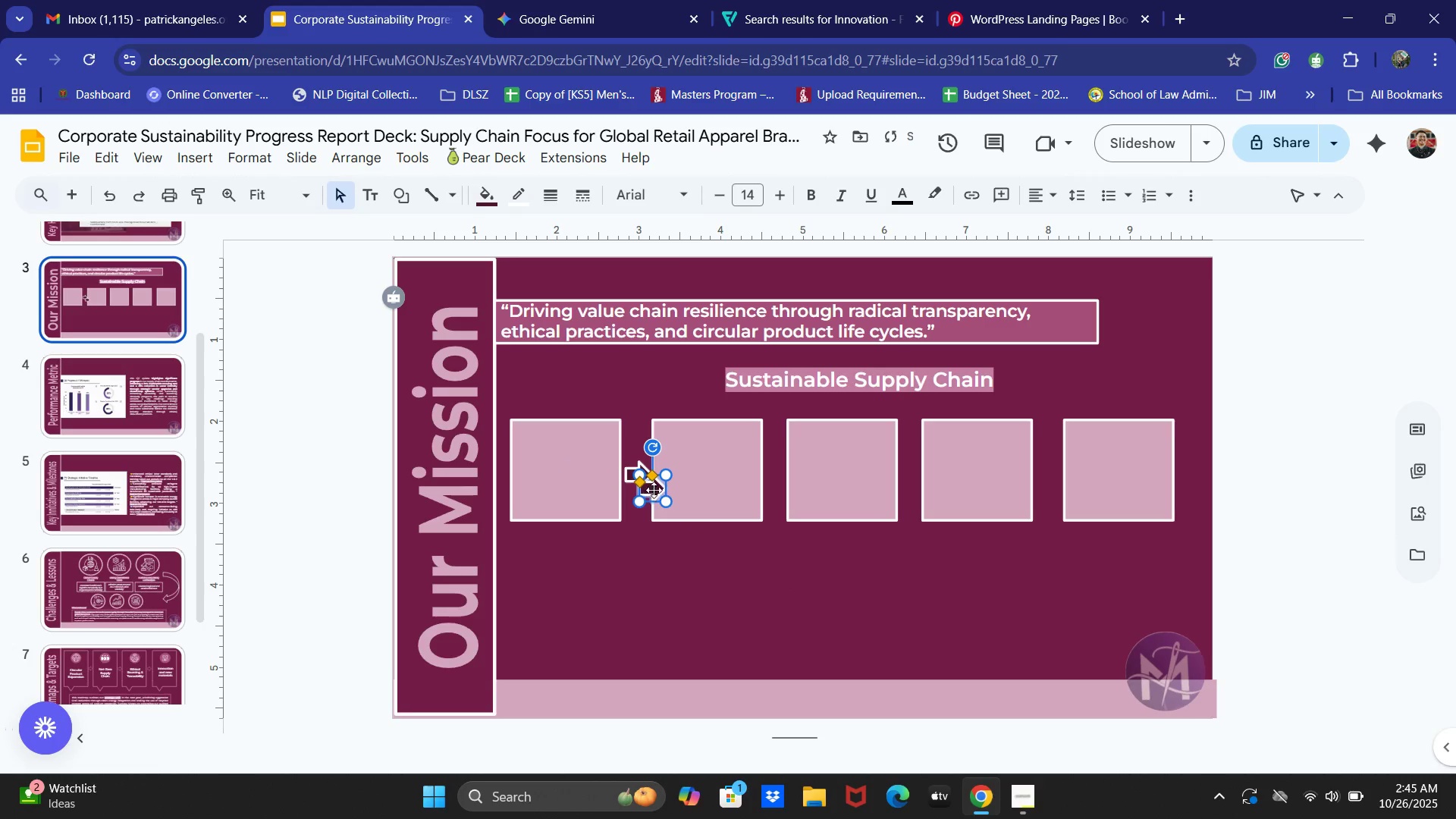 
left_click_drag(start_coordinate=[654, 490], to_coordinate=[776, 472])
 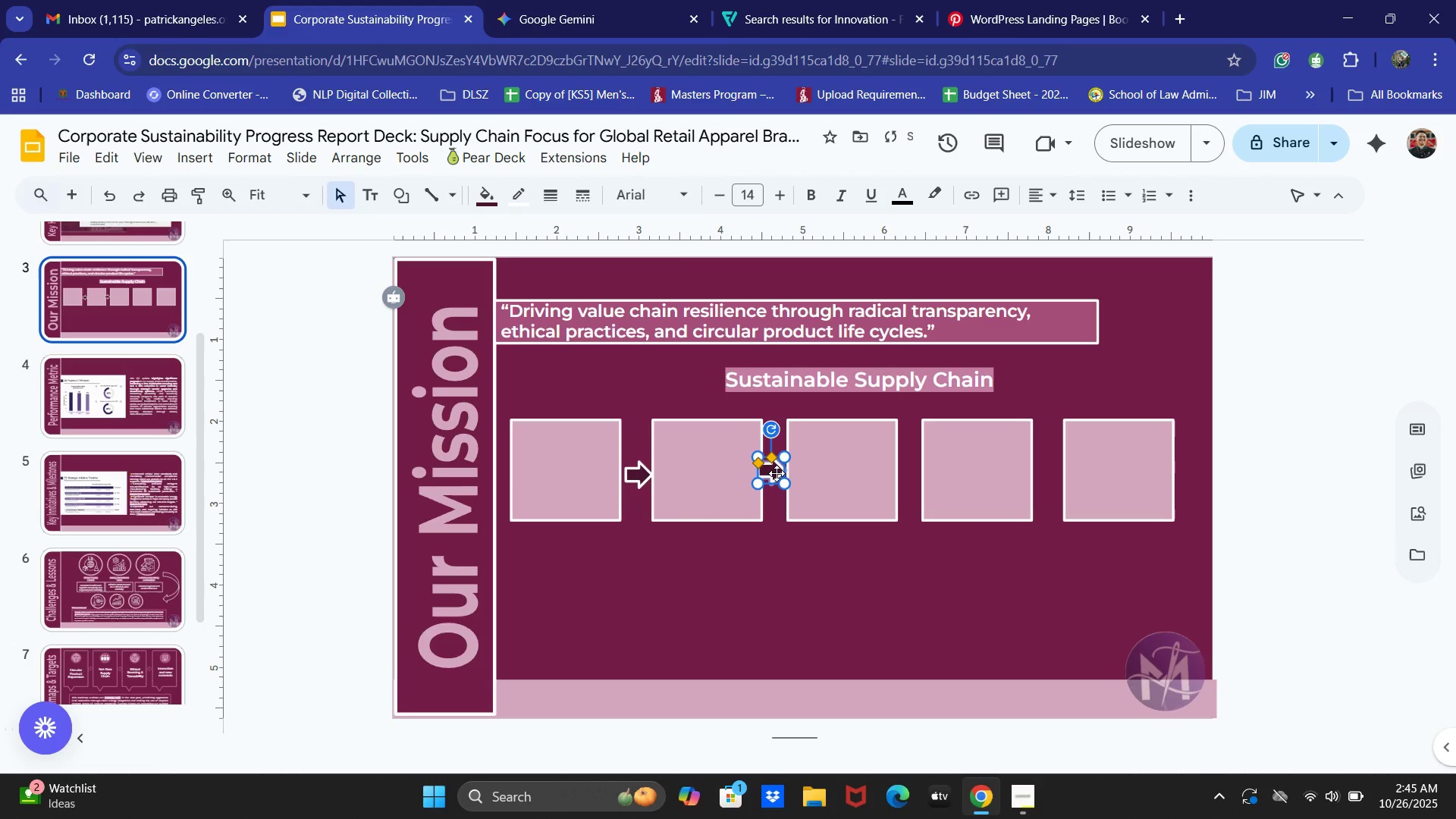 
key(ArrowRight)
 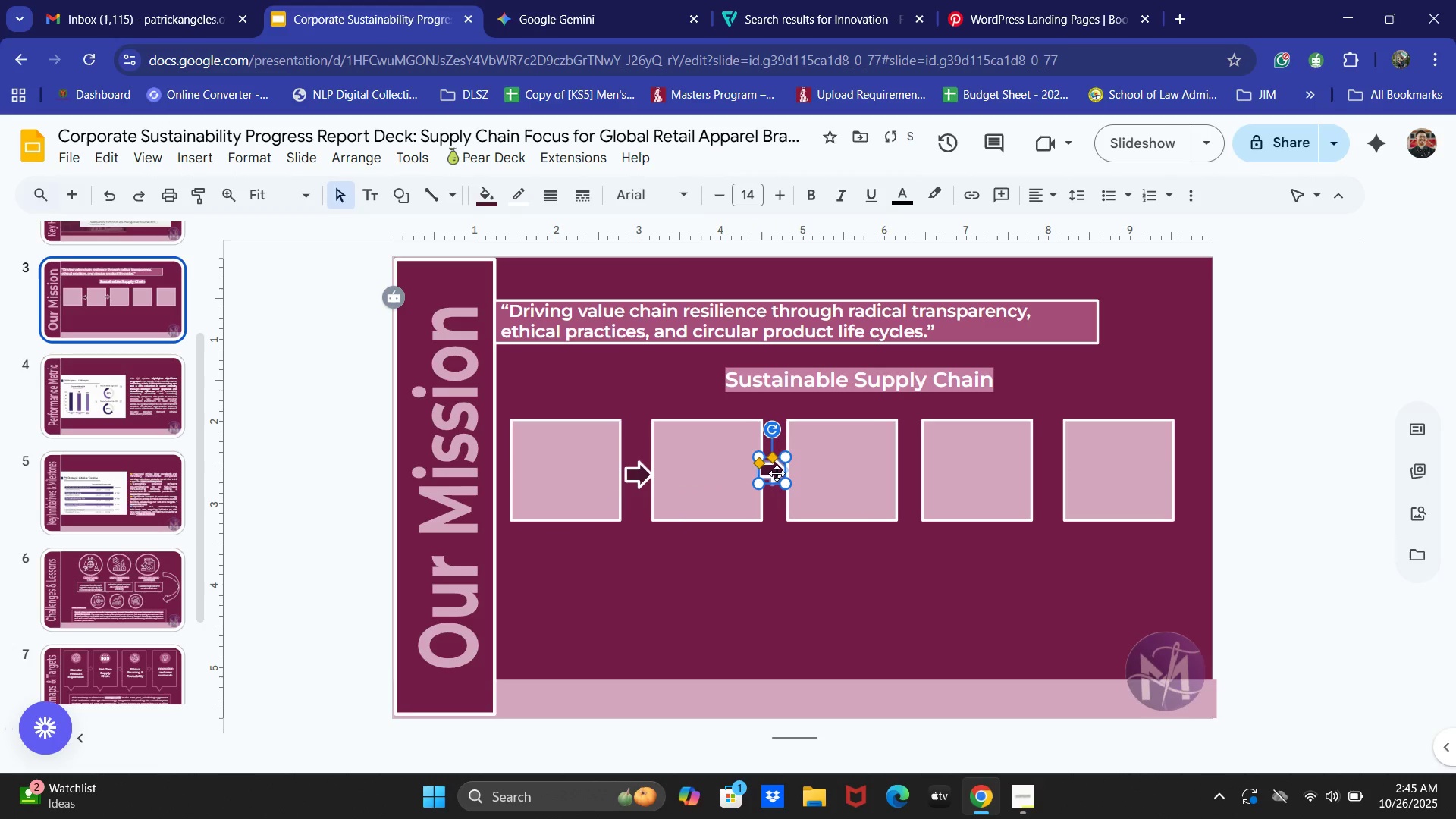 
key(ArrowRight)
 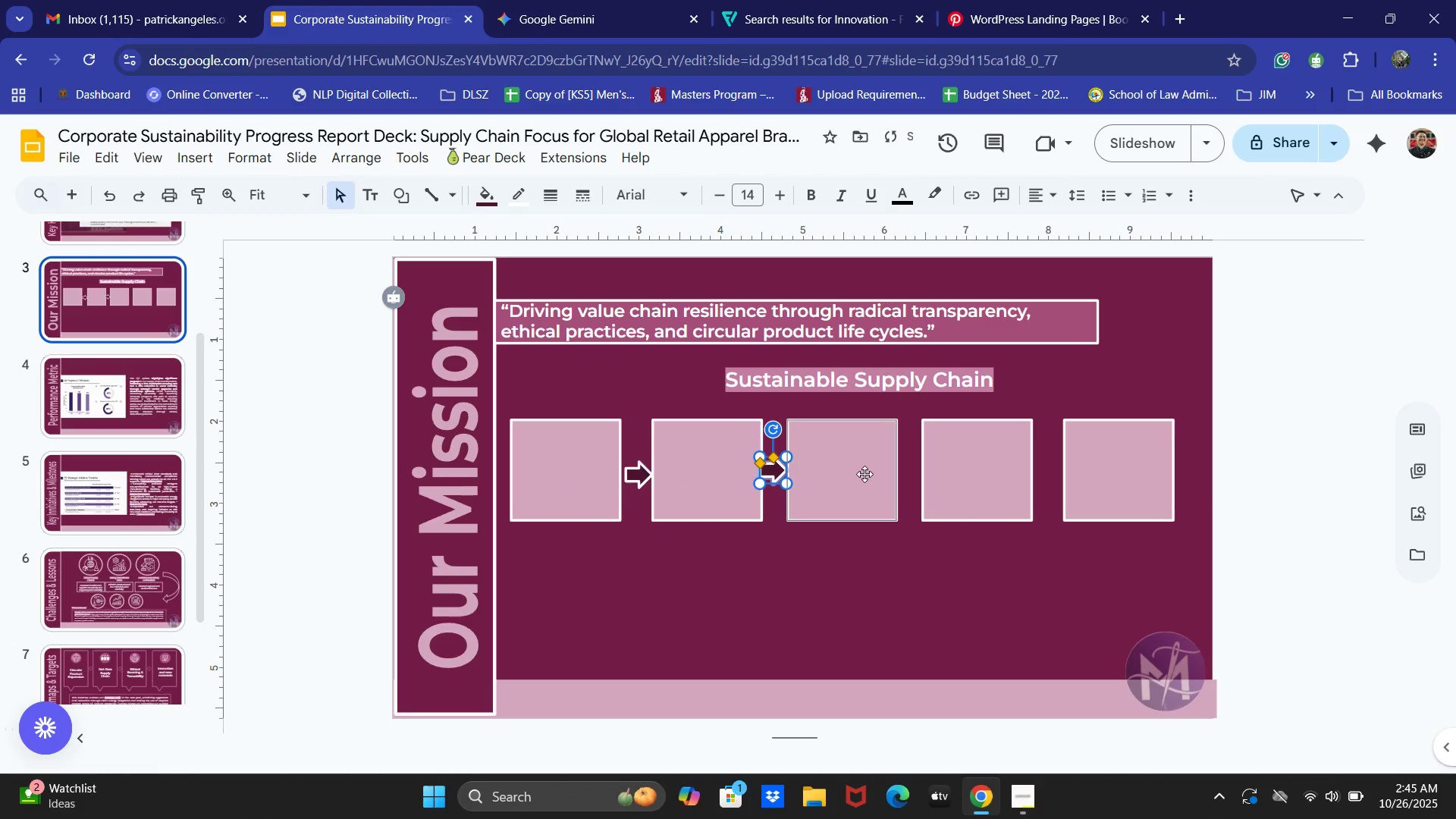 
key(ArrowRight)
 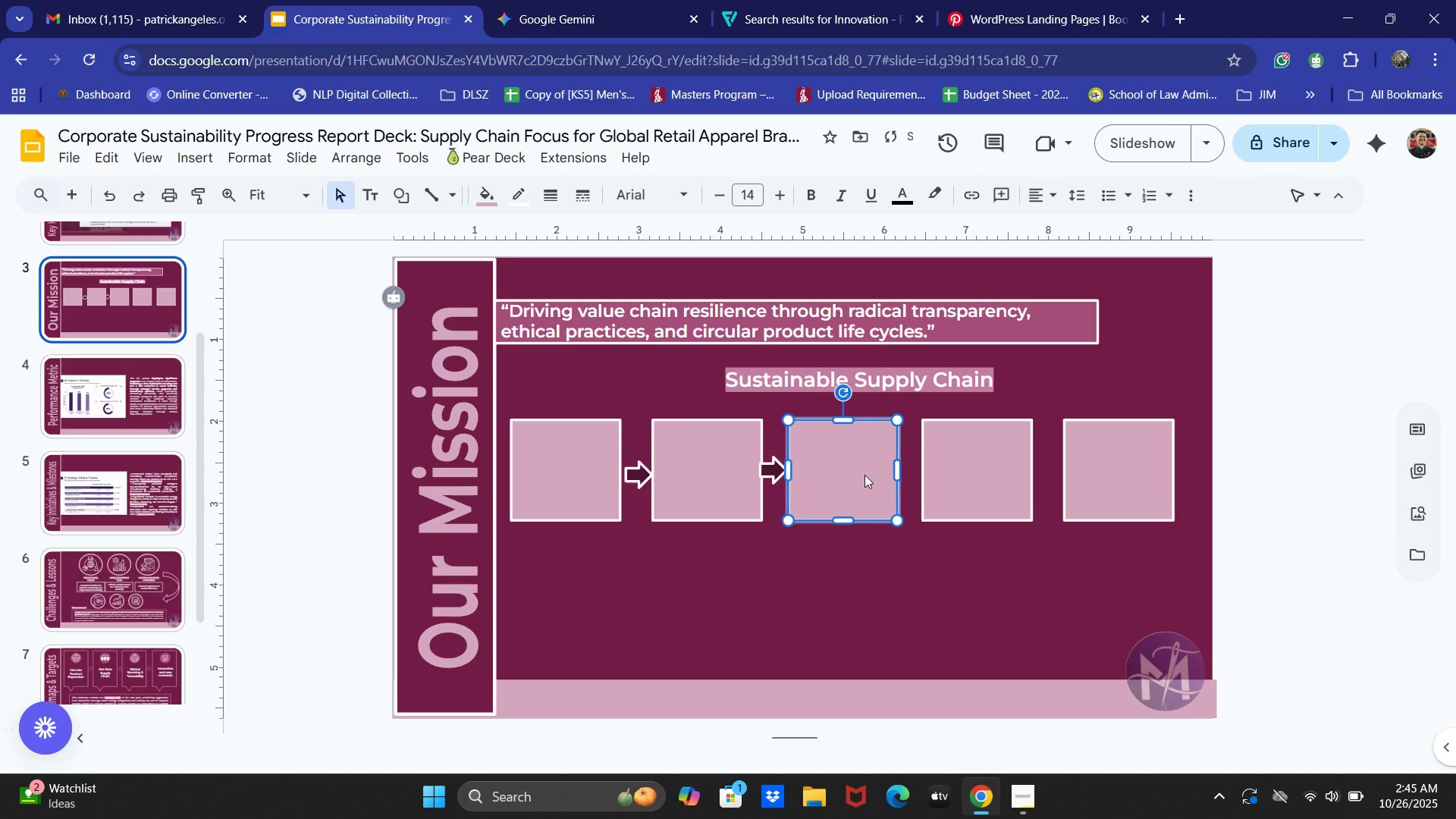 
key(ArrowRight)
 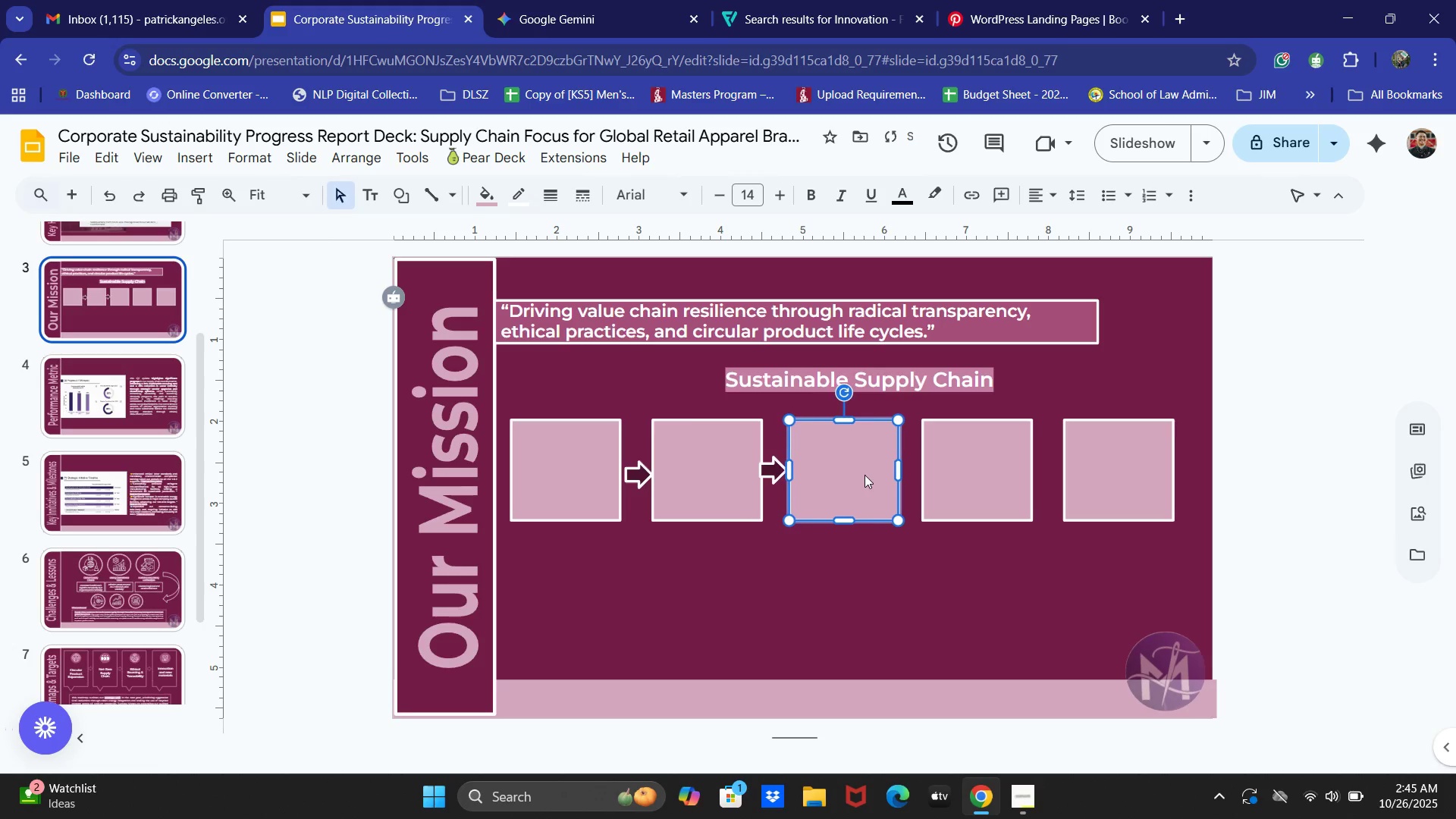 
key(ArrowRight)
 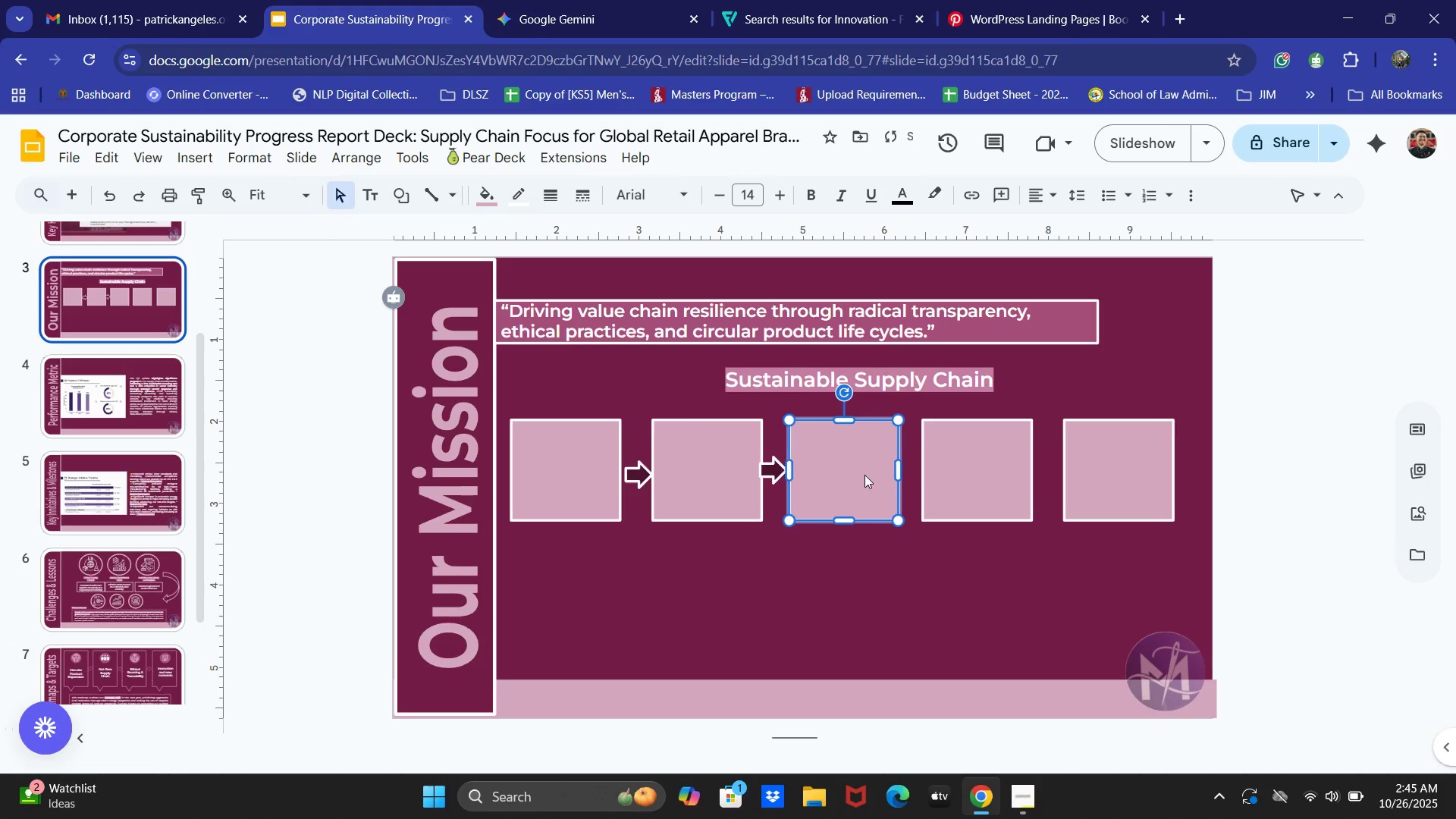 
key(ArrowRight)
 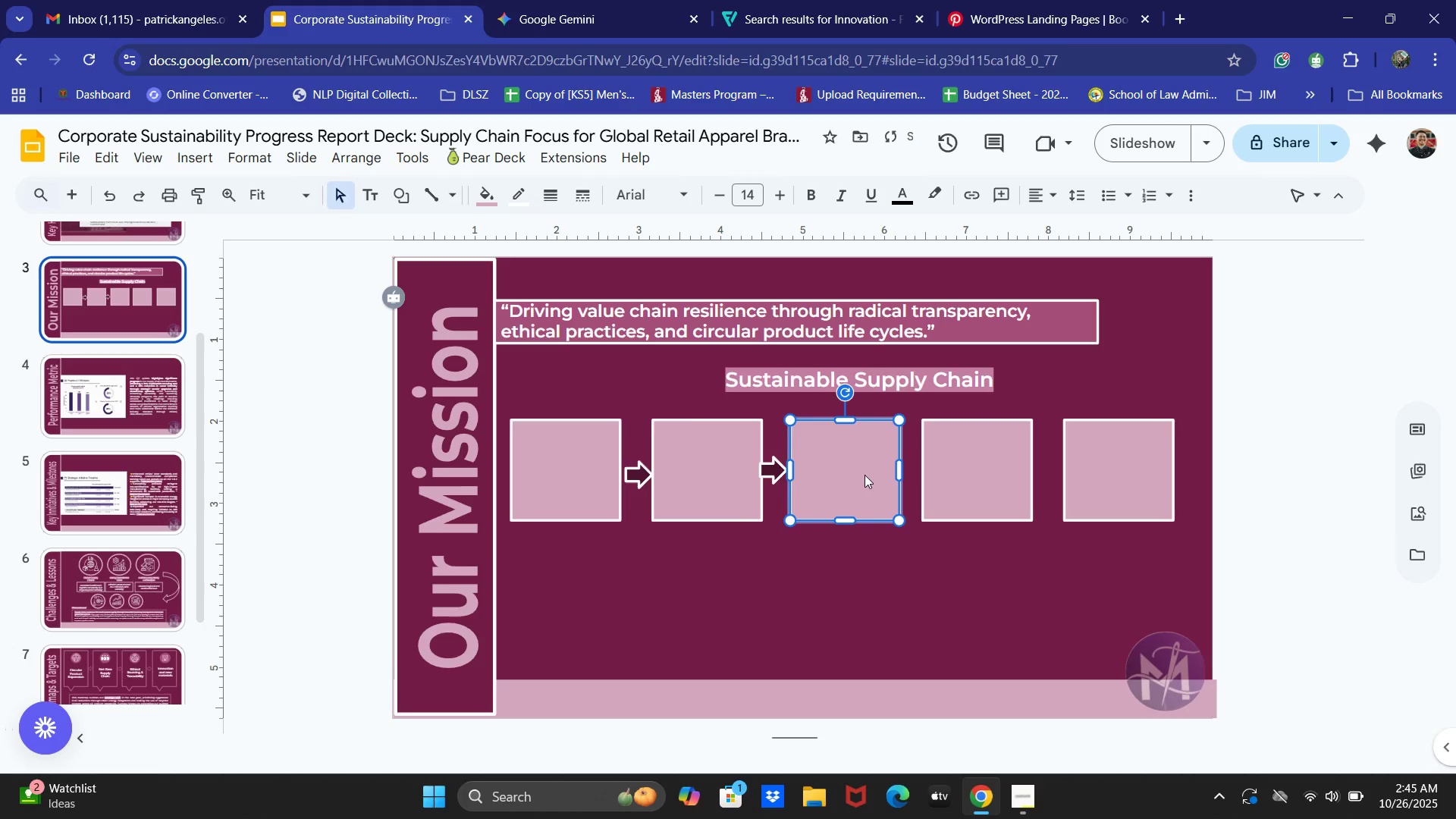 
key(ArrowRight)
 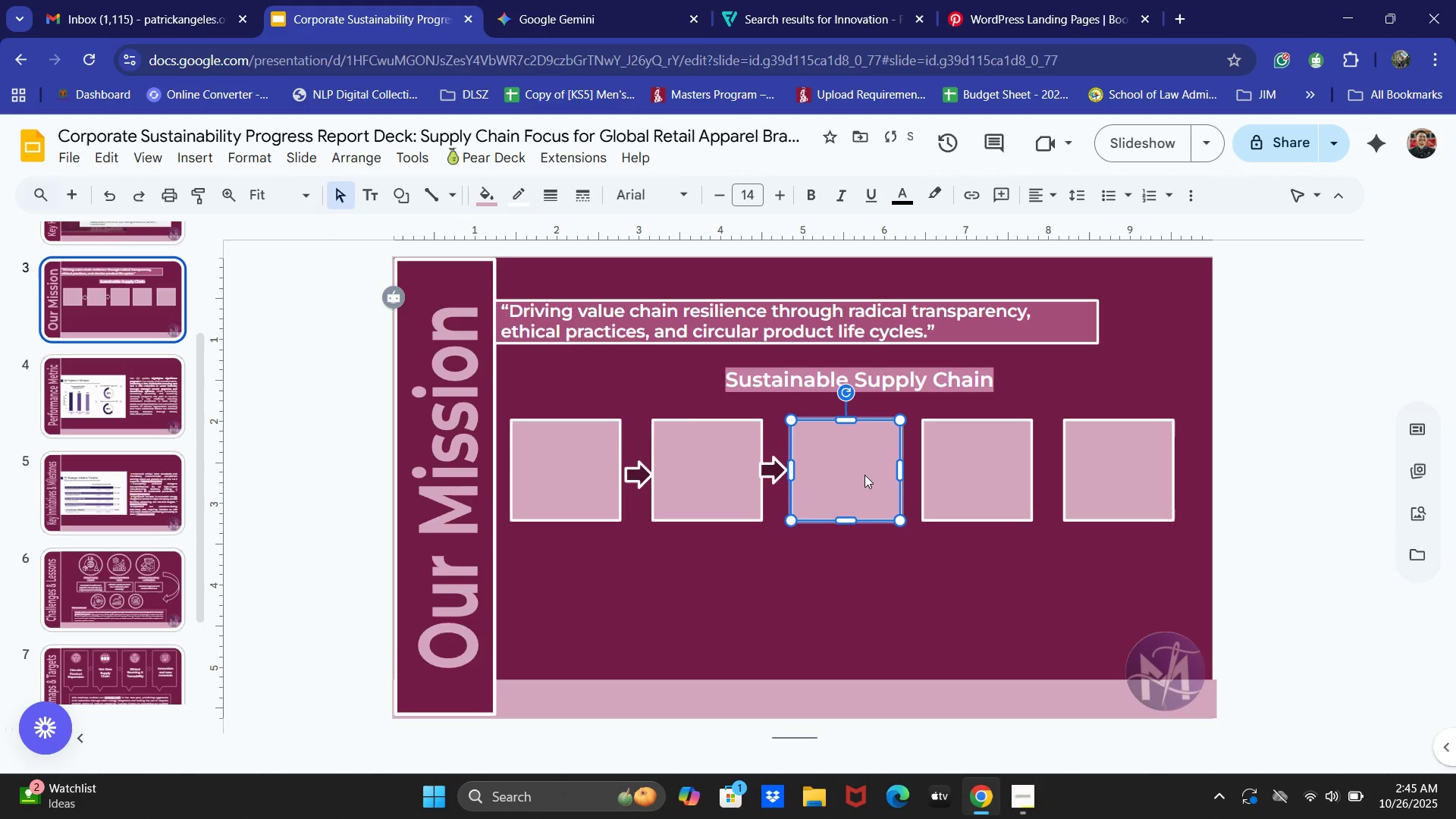 
key(ArrowRight)
 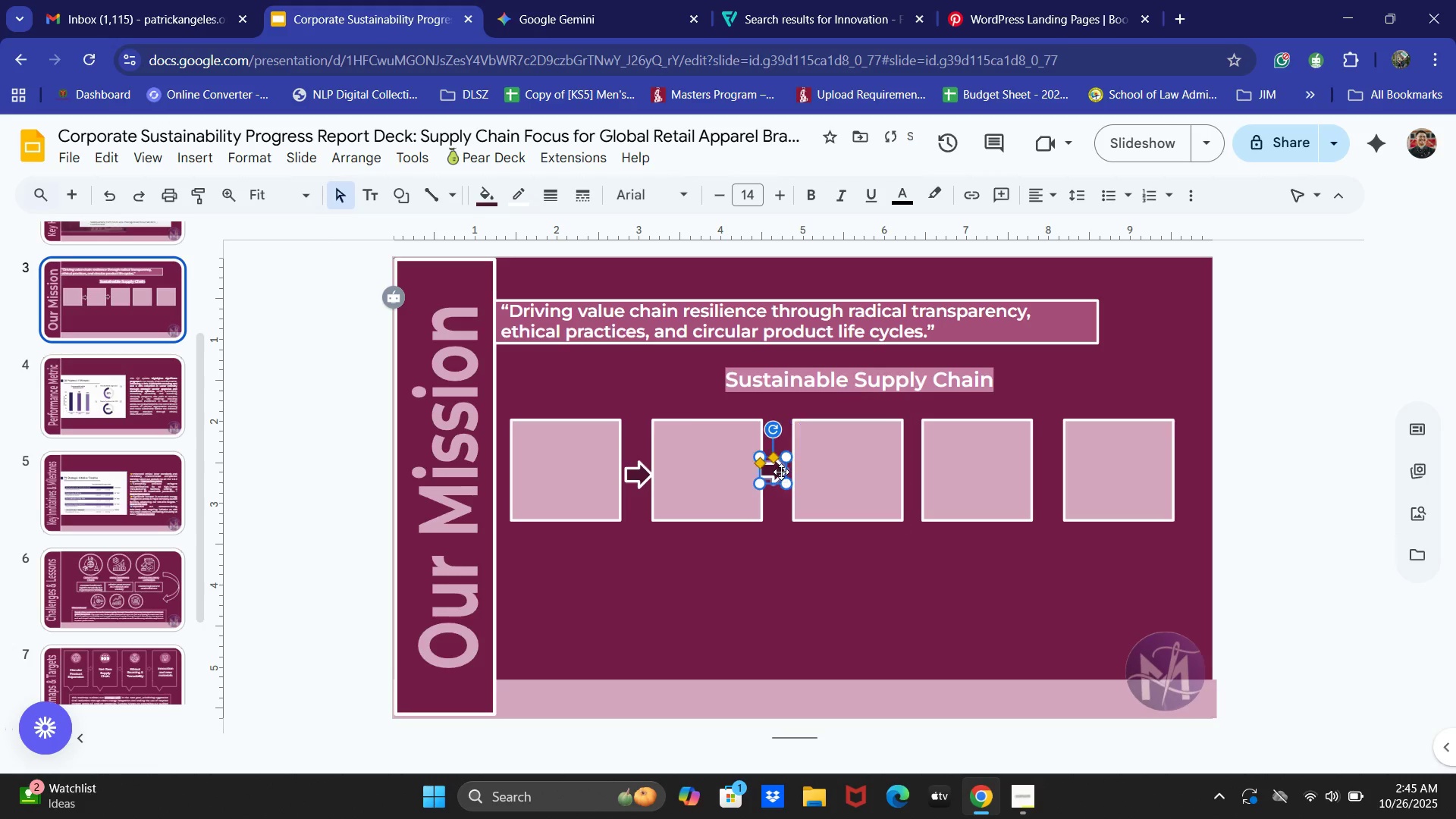 
key(ArrowRight)
 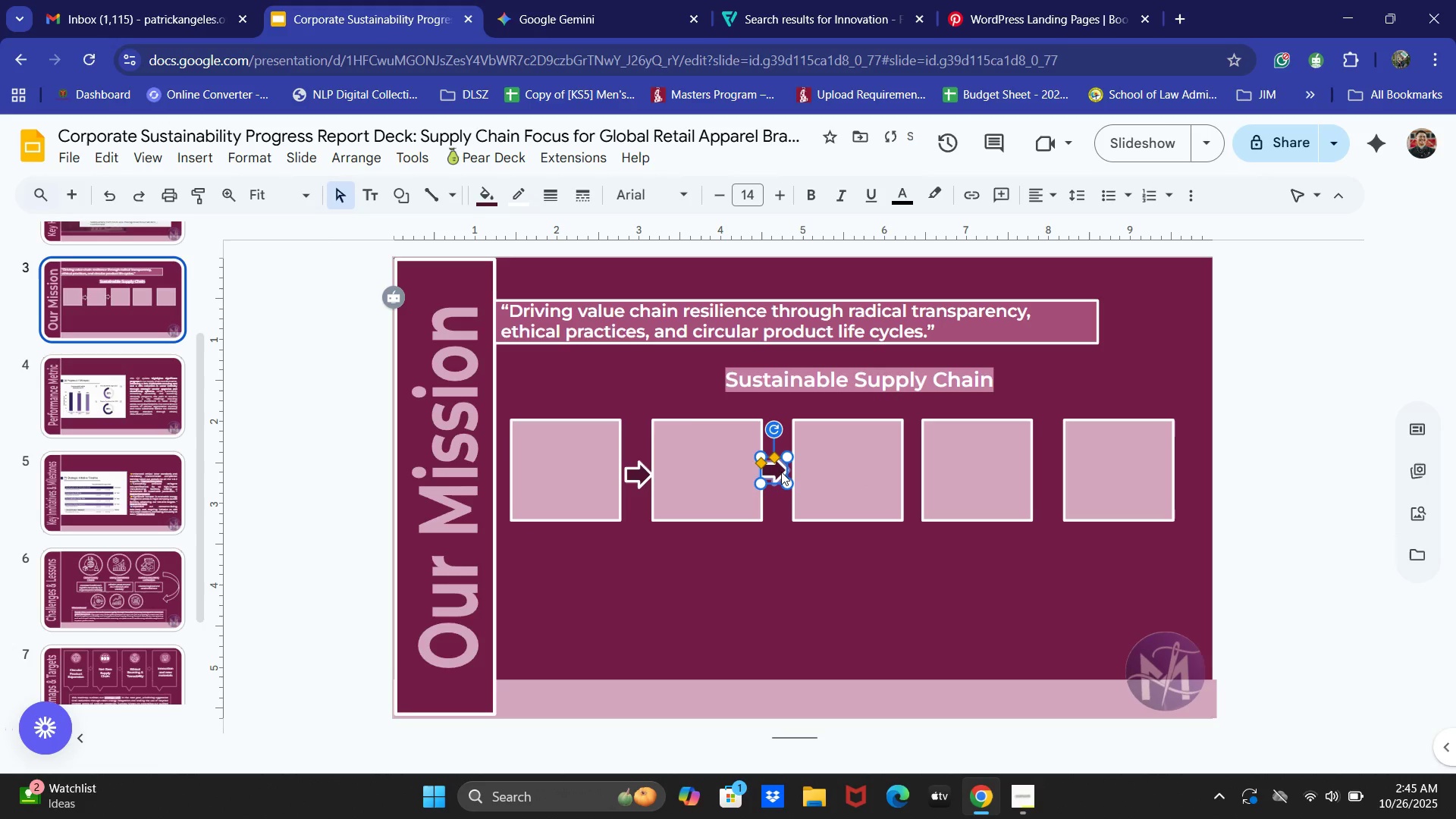 
key(ArrowRight)
 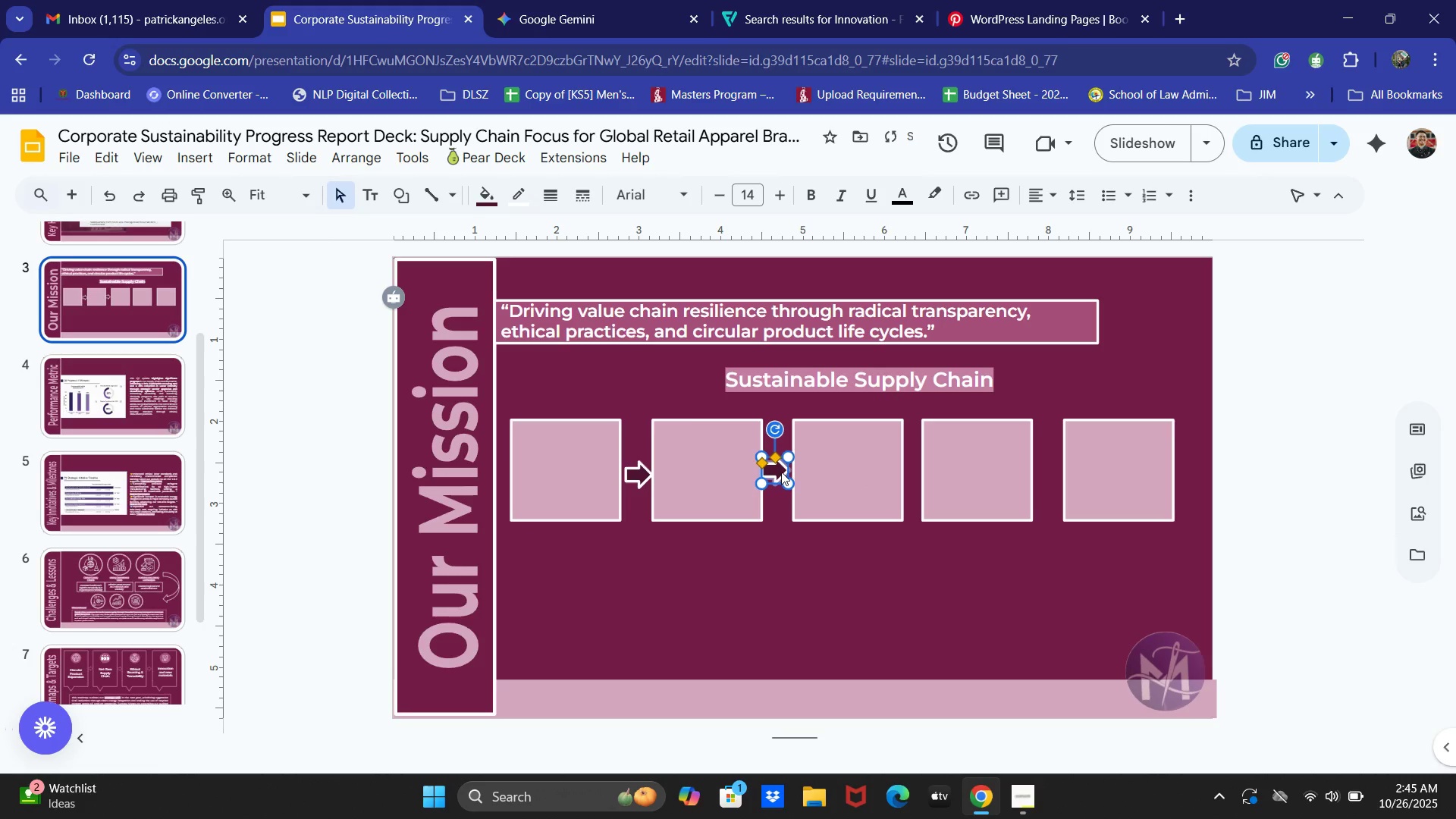 
key(ArrowRight)
 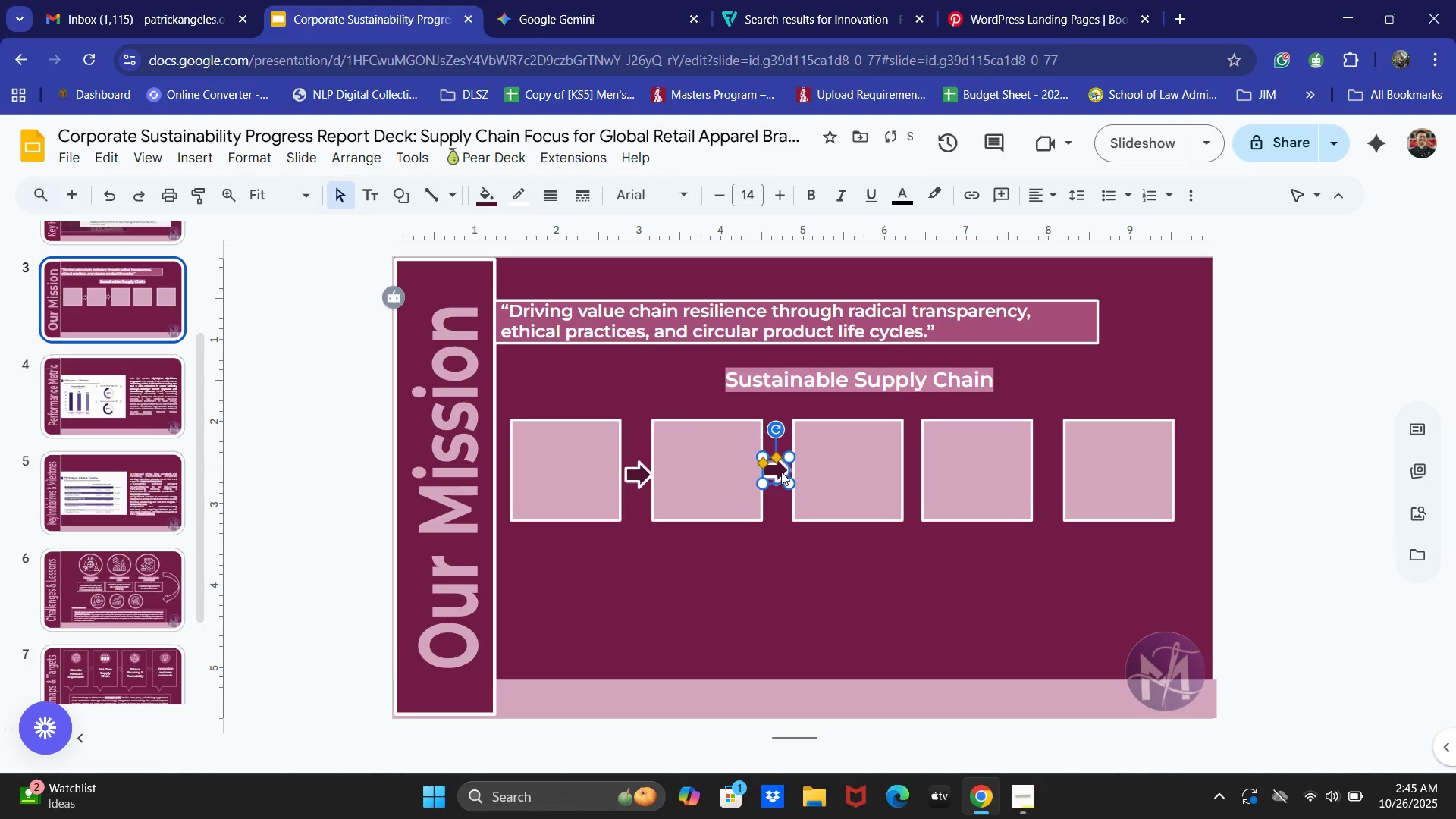 
key(ArrowRight)
 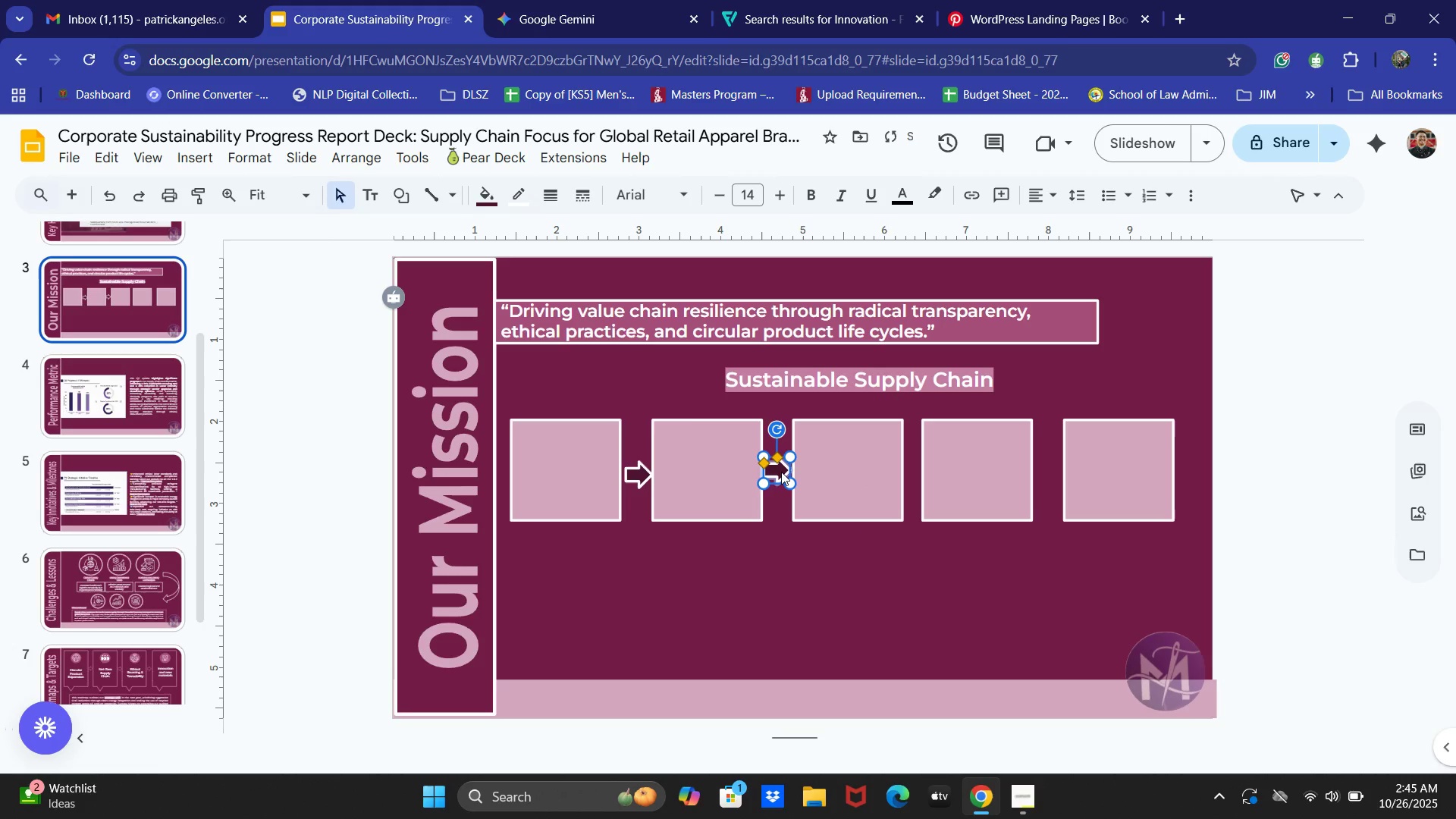 
key(ArrowRight)
 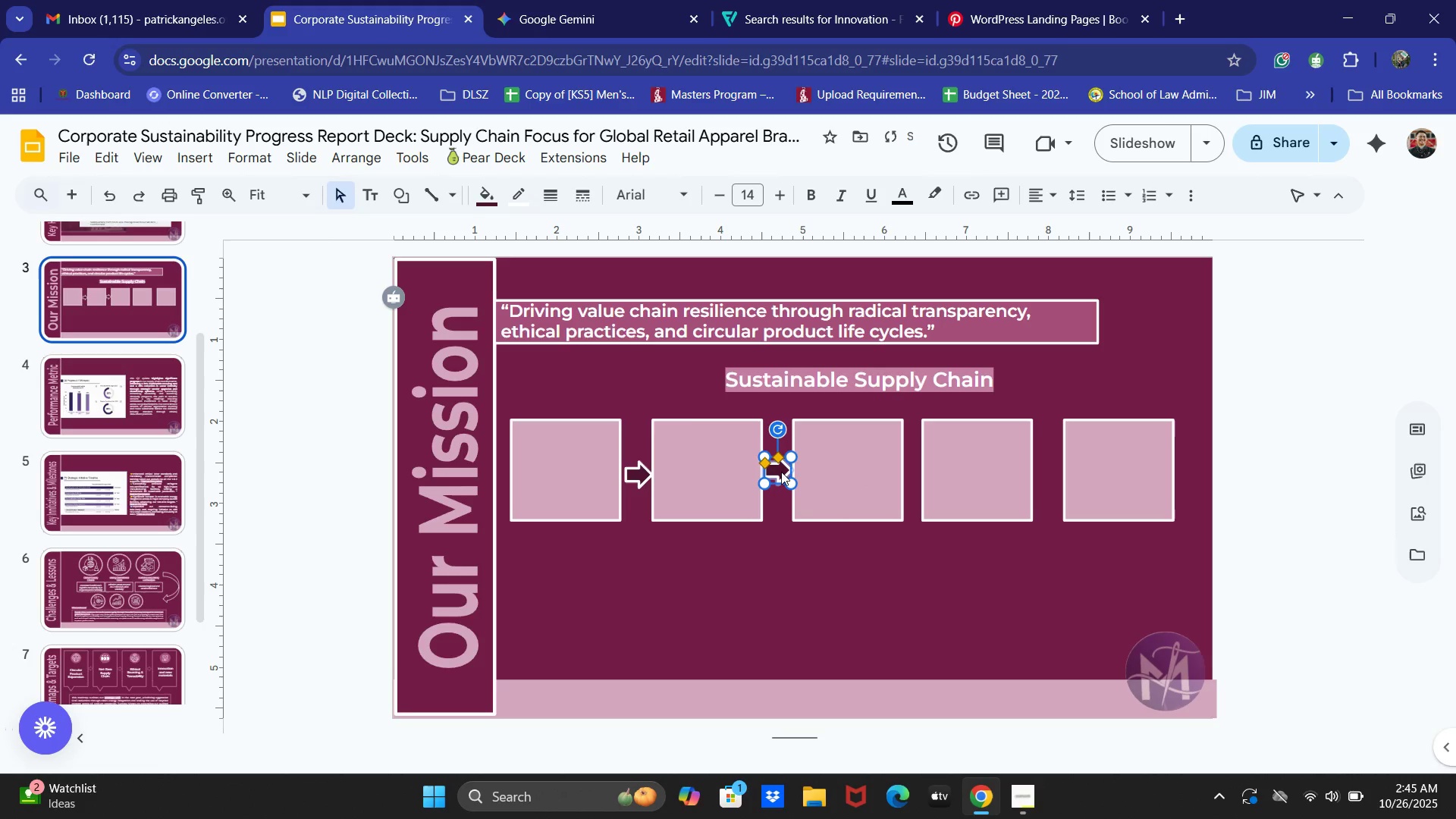 
key(ArrowDown)
 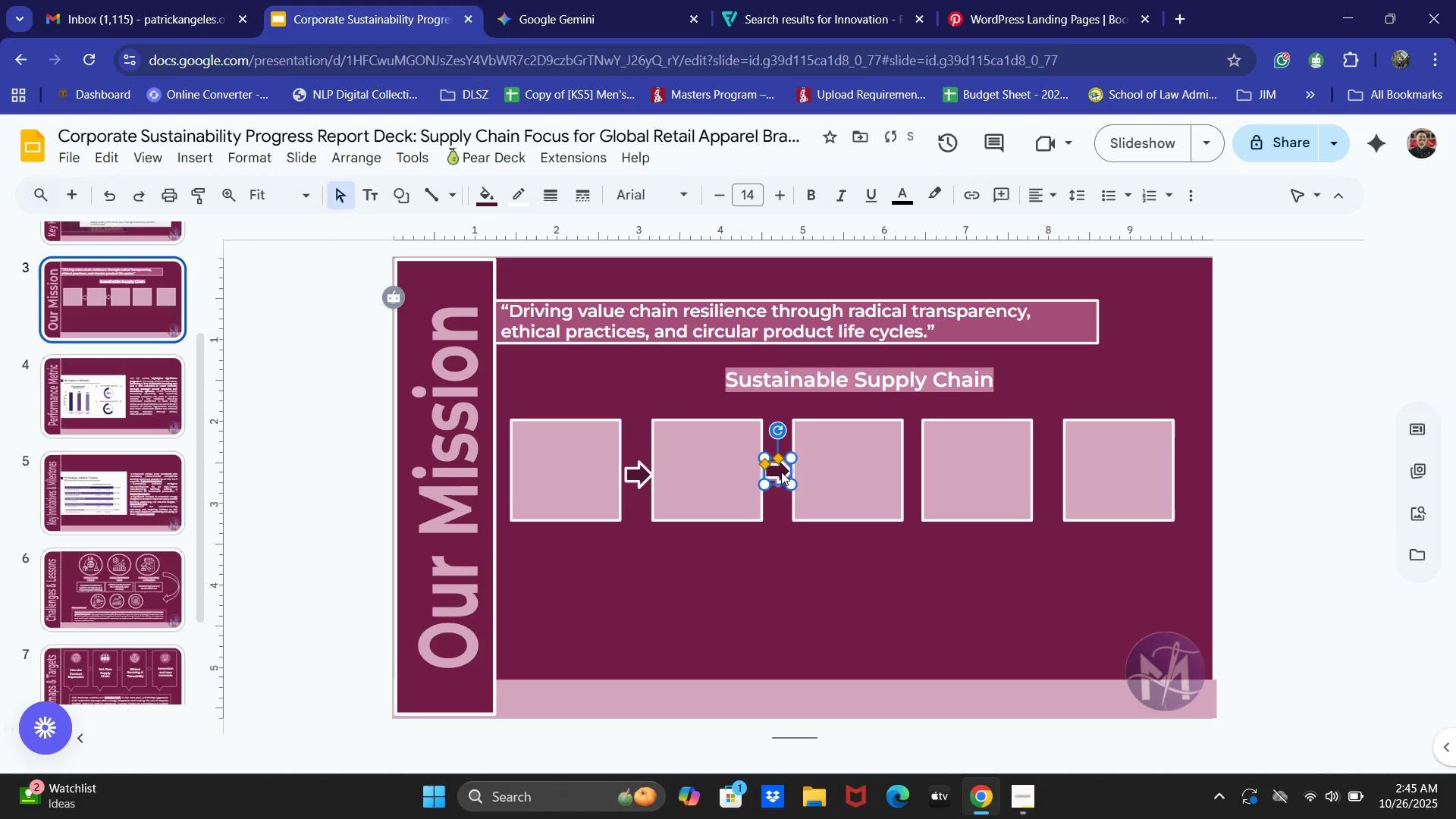 
key(ArrowDown)
 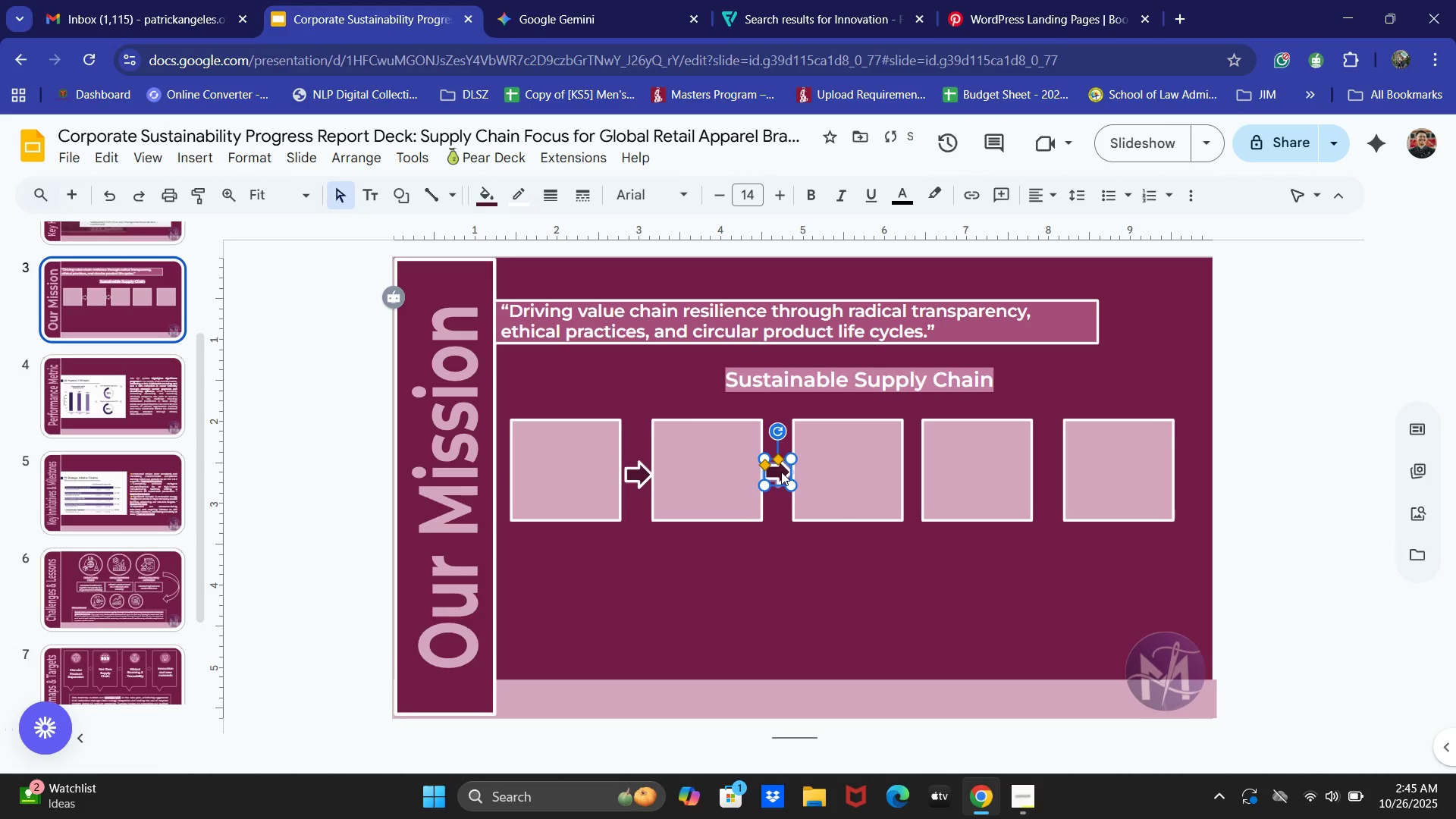 
key(ArrowRight)
 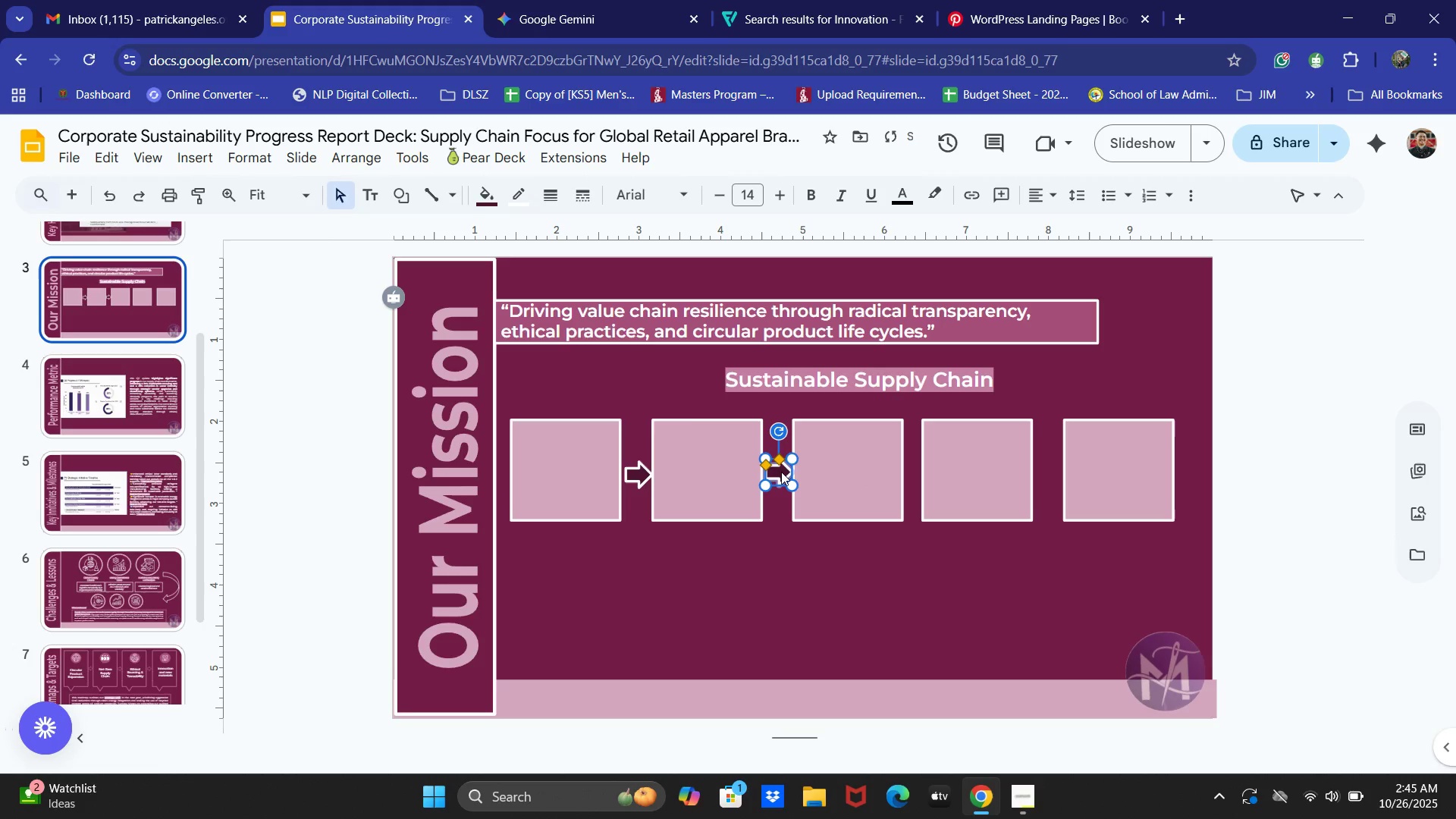 
key(ArrowDown)
 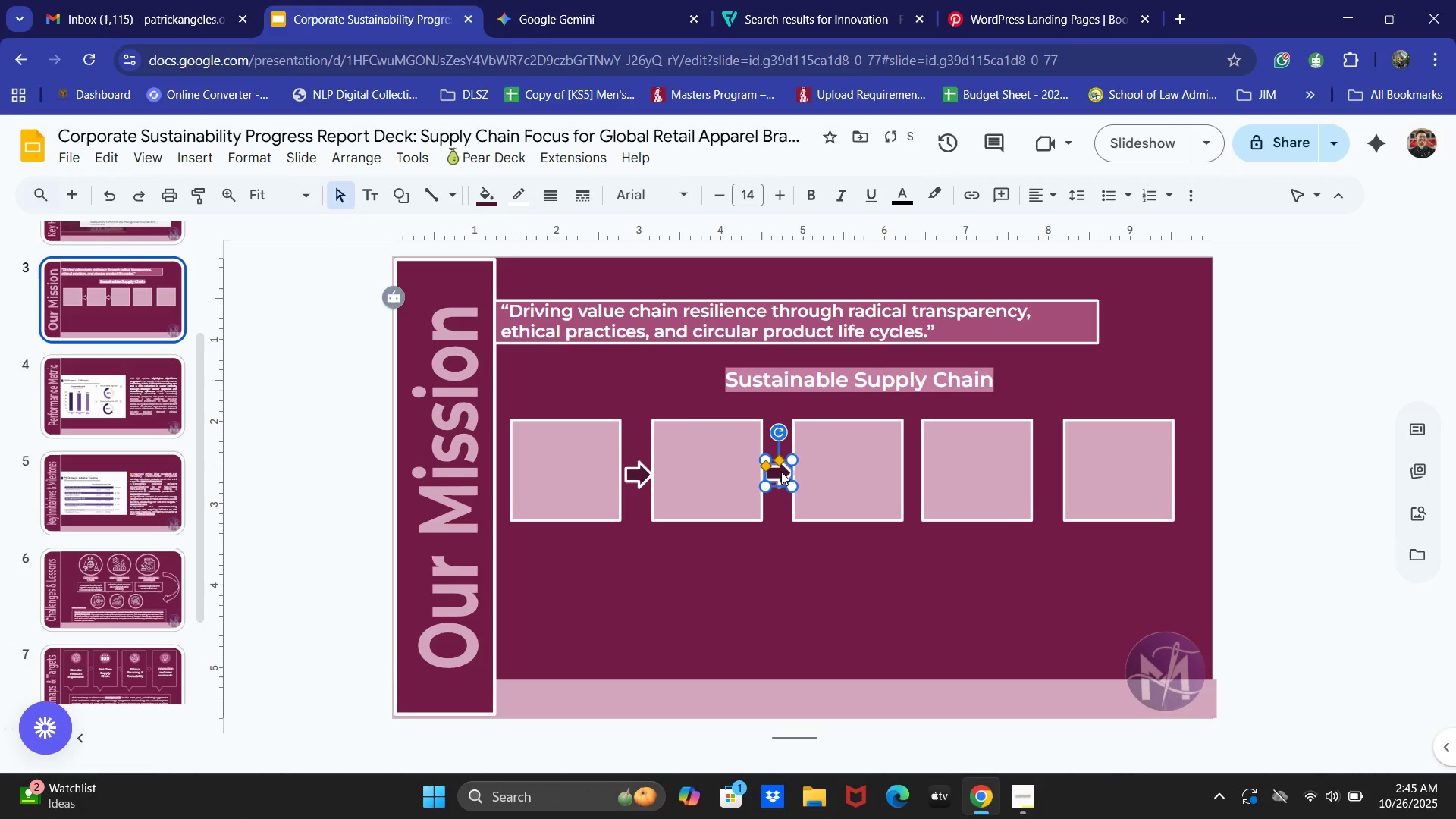 
key(ArrowDown)
 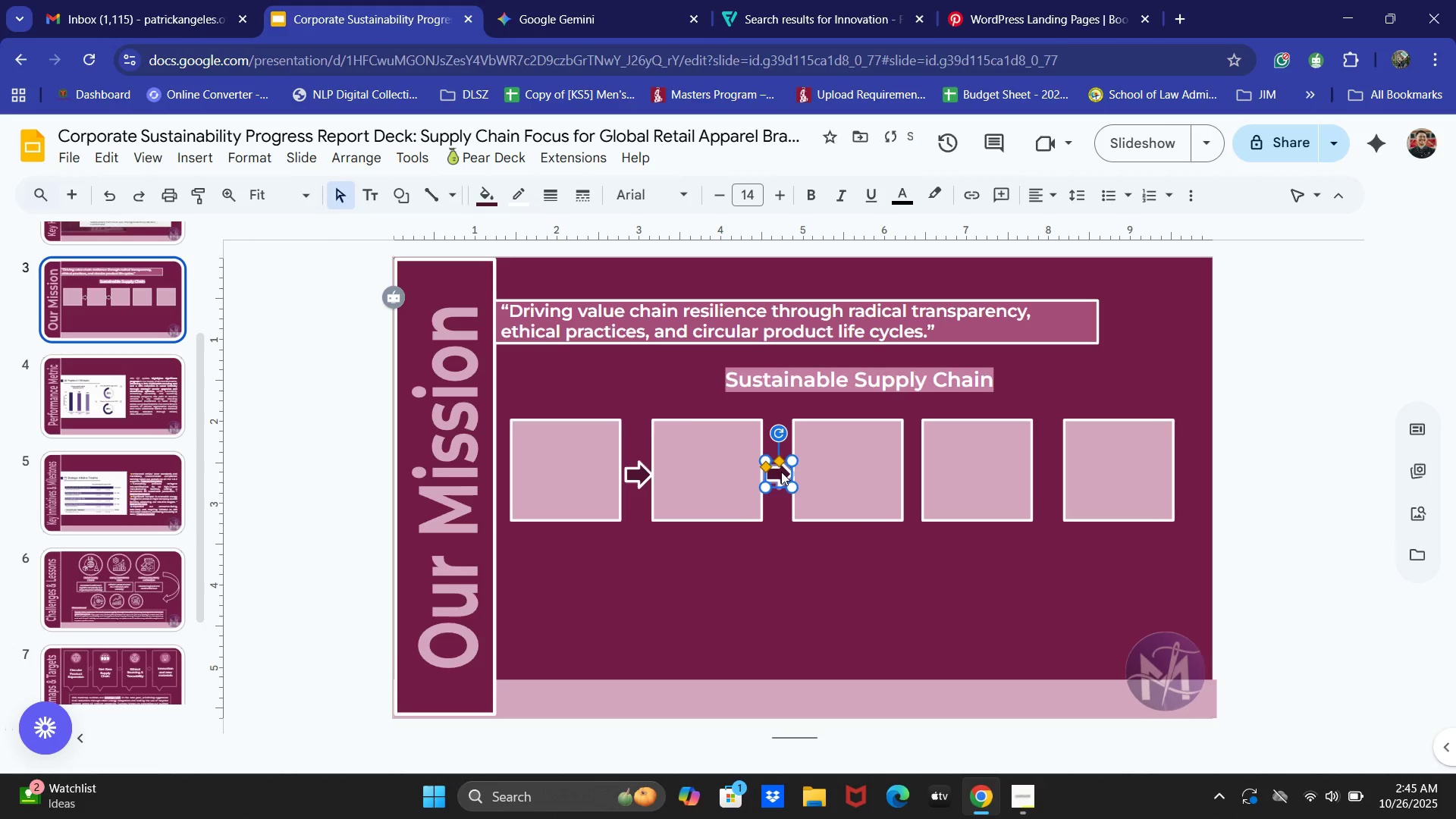 
key(ArrowRight)
 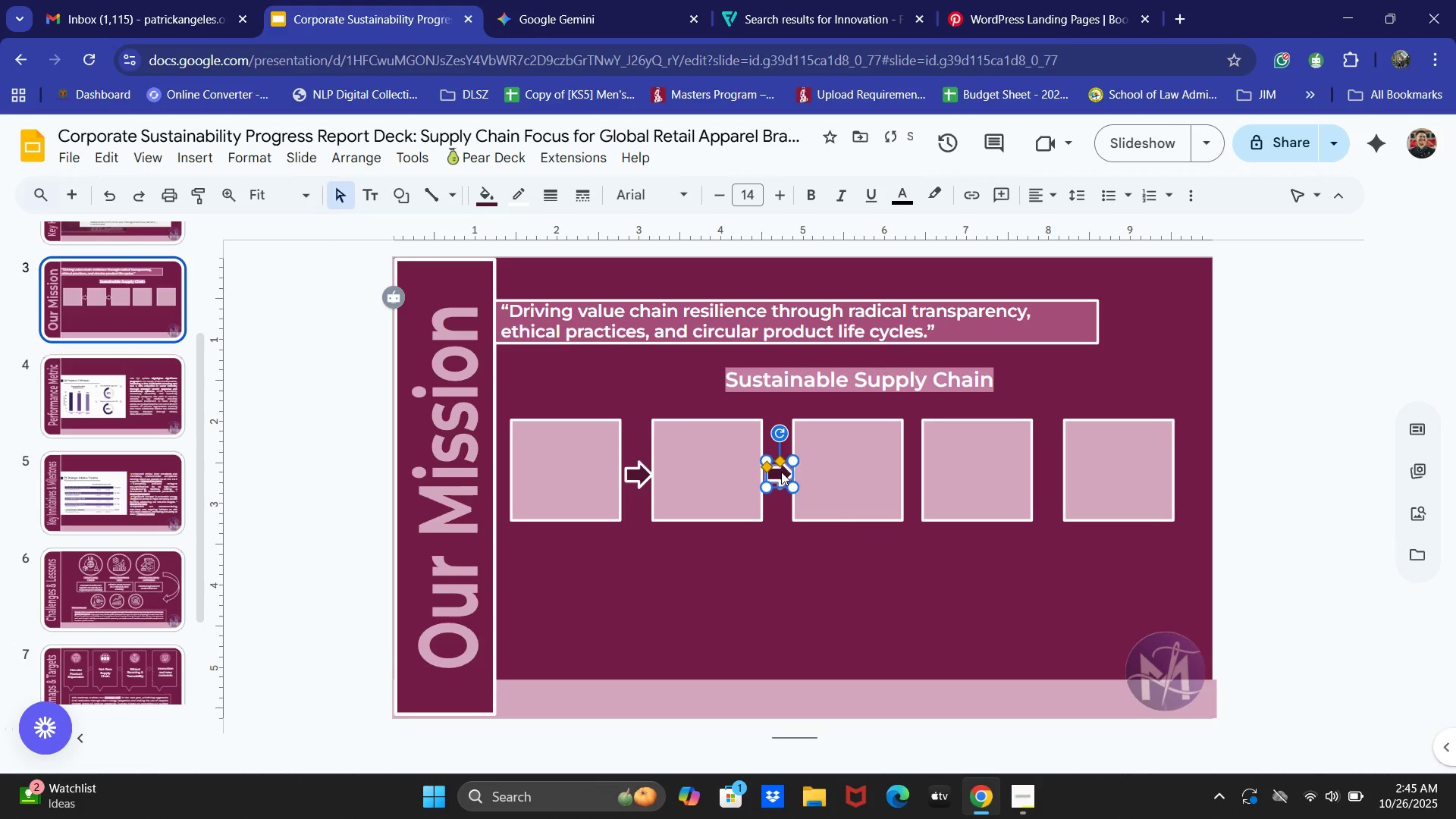 
left_click([767, 594])
 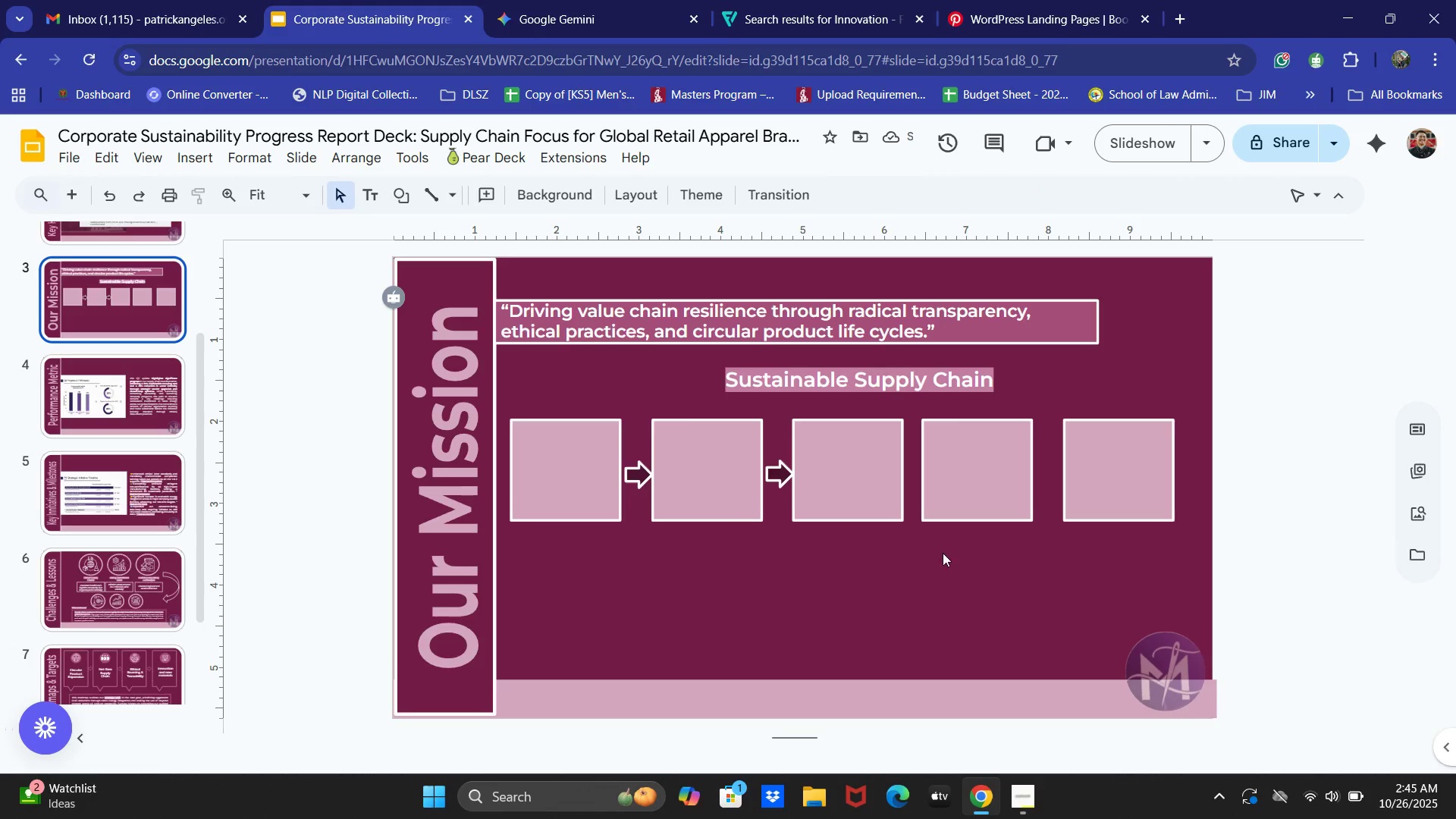 
left_click([987, 489])
 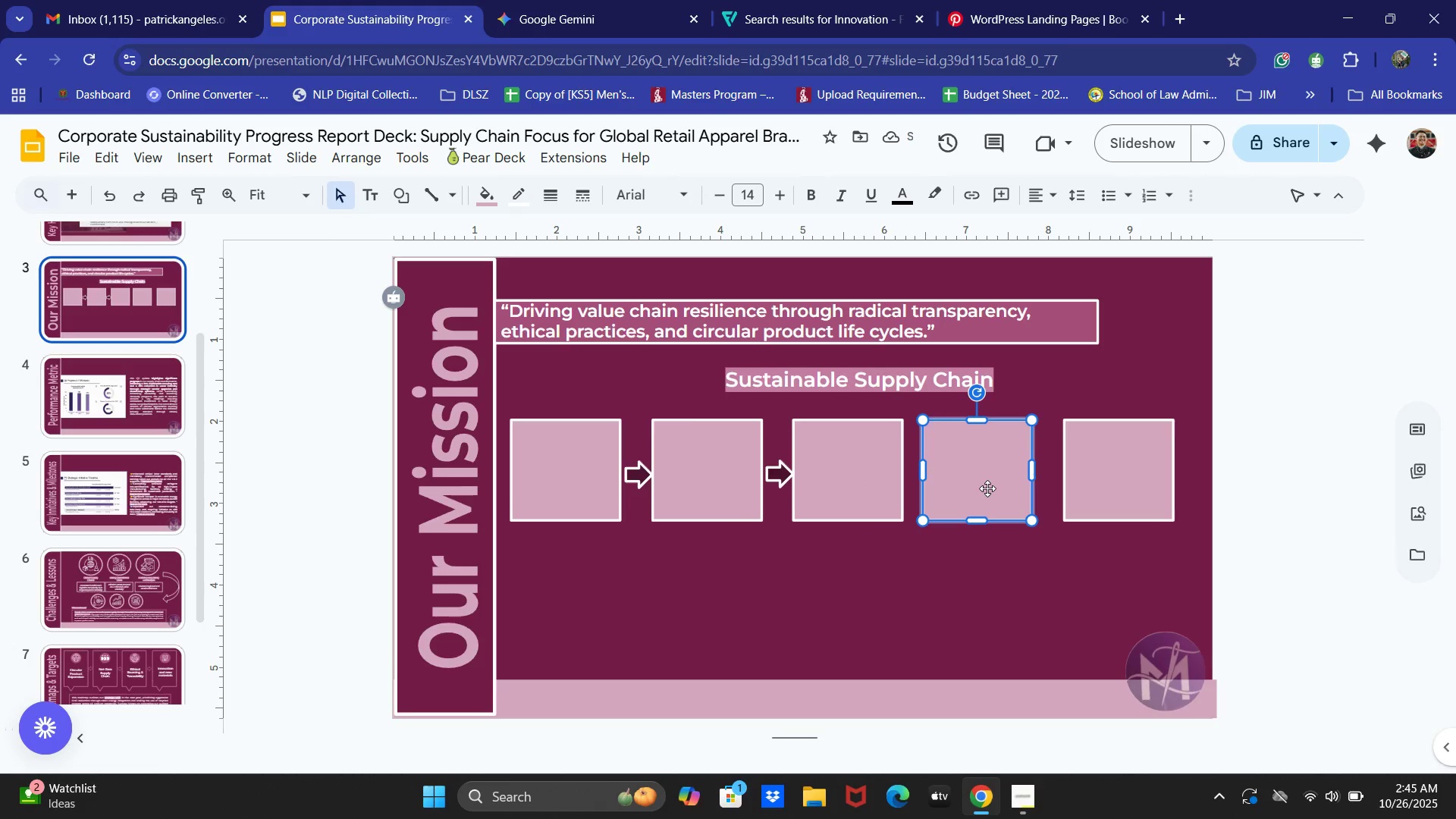 
key(ArrowRight)
 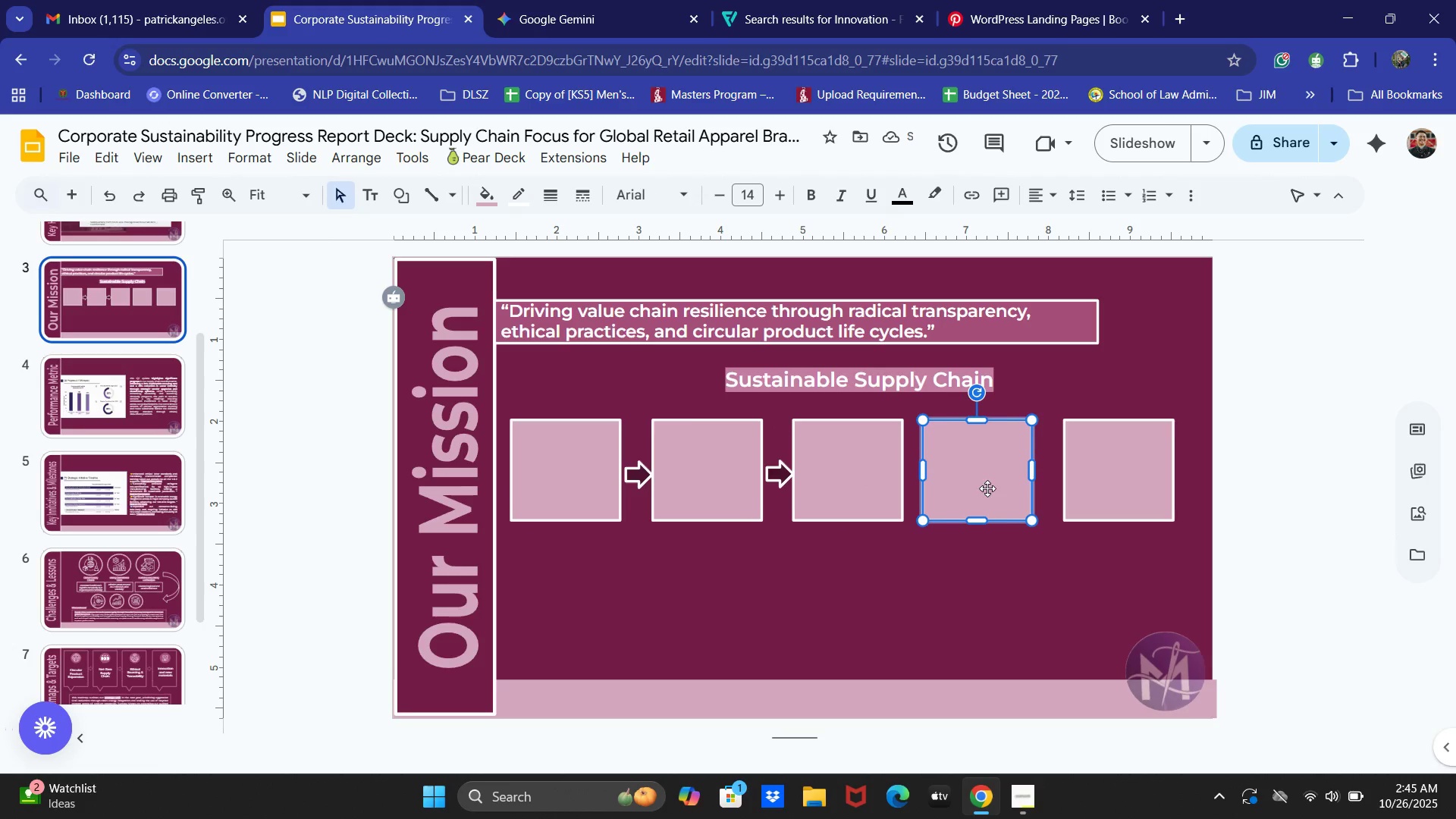 
key(ArrowRight)
 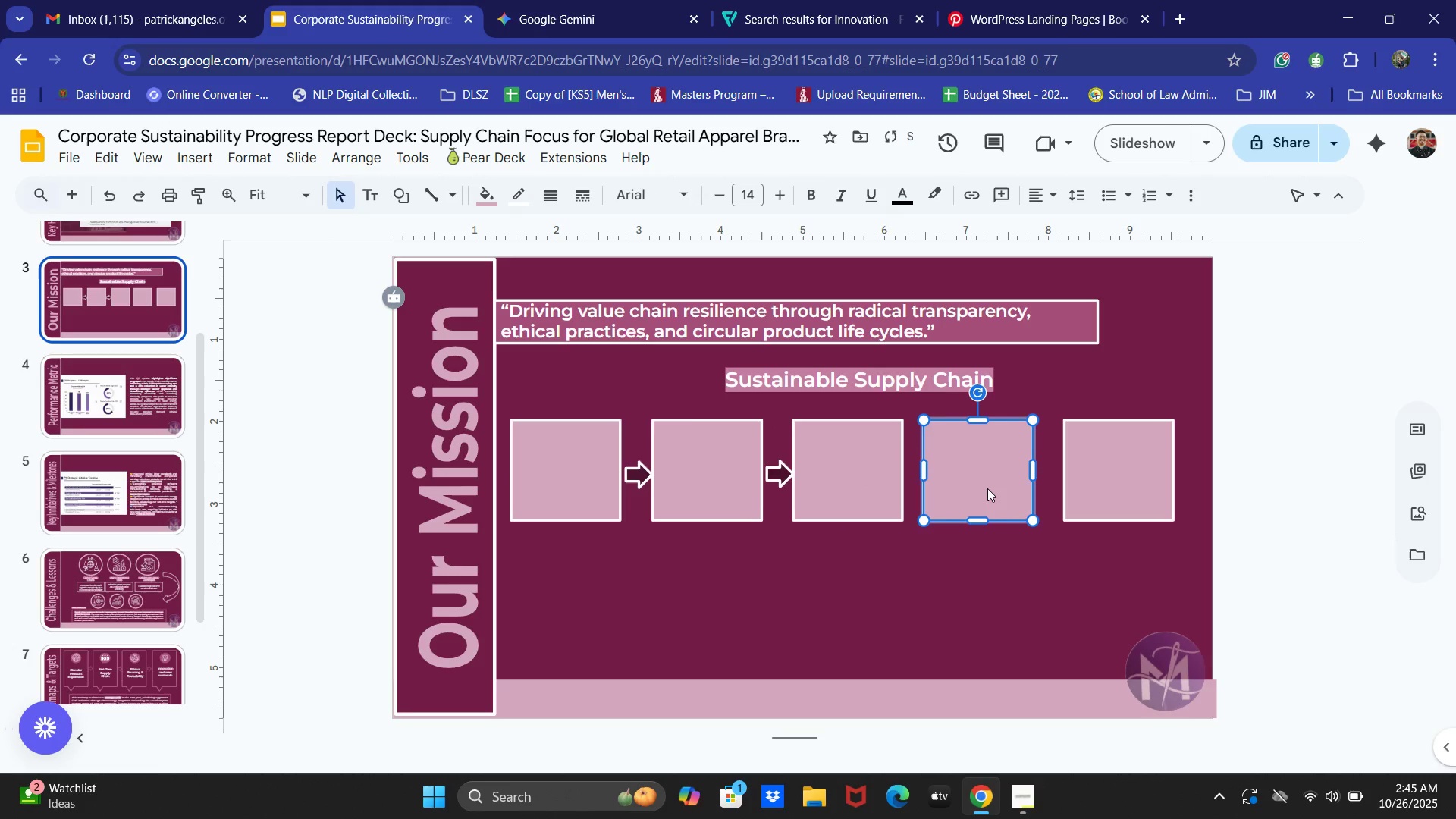 
key(ArrowRight)
 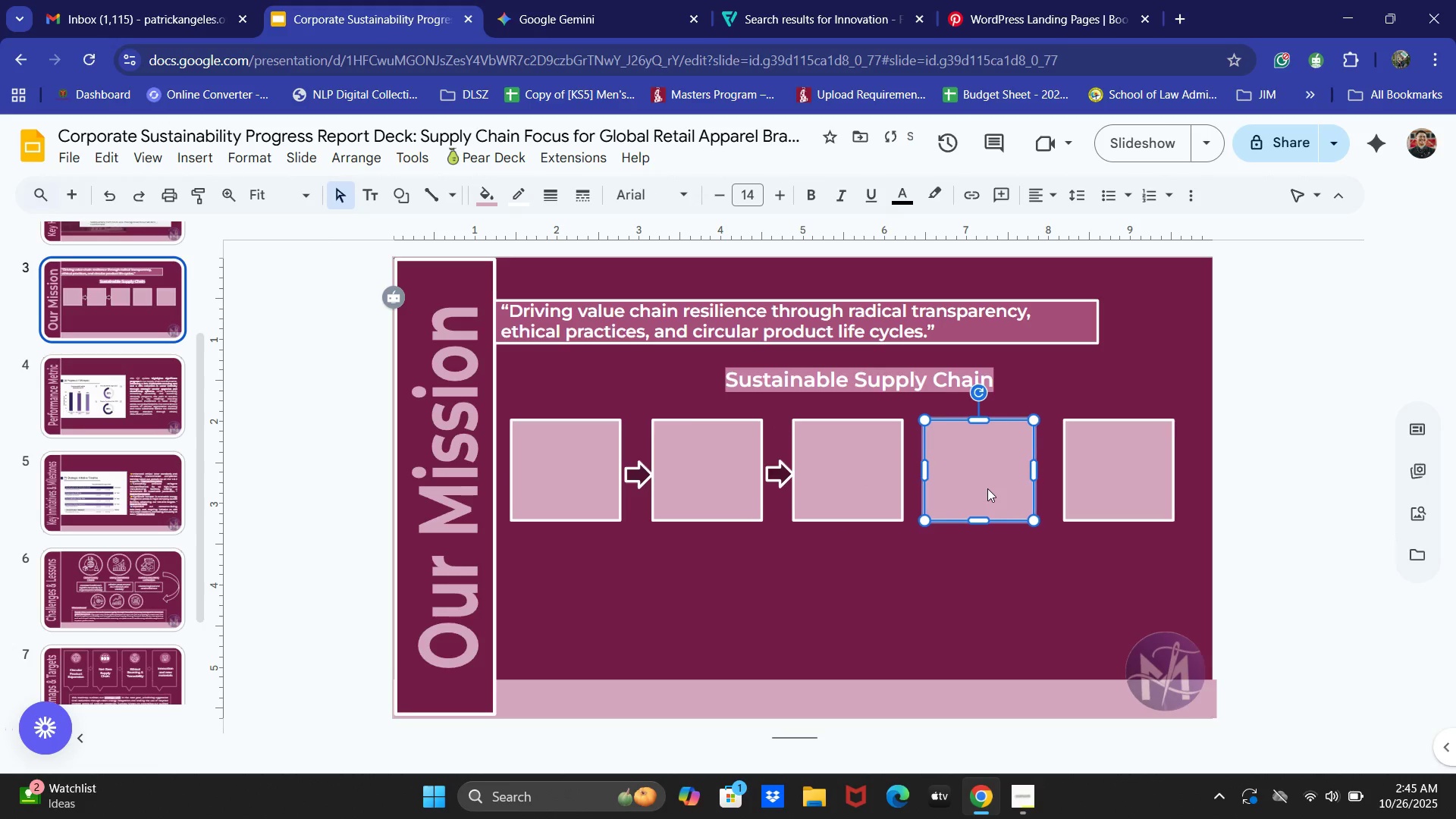 
key(ArrowRight)
 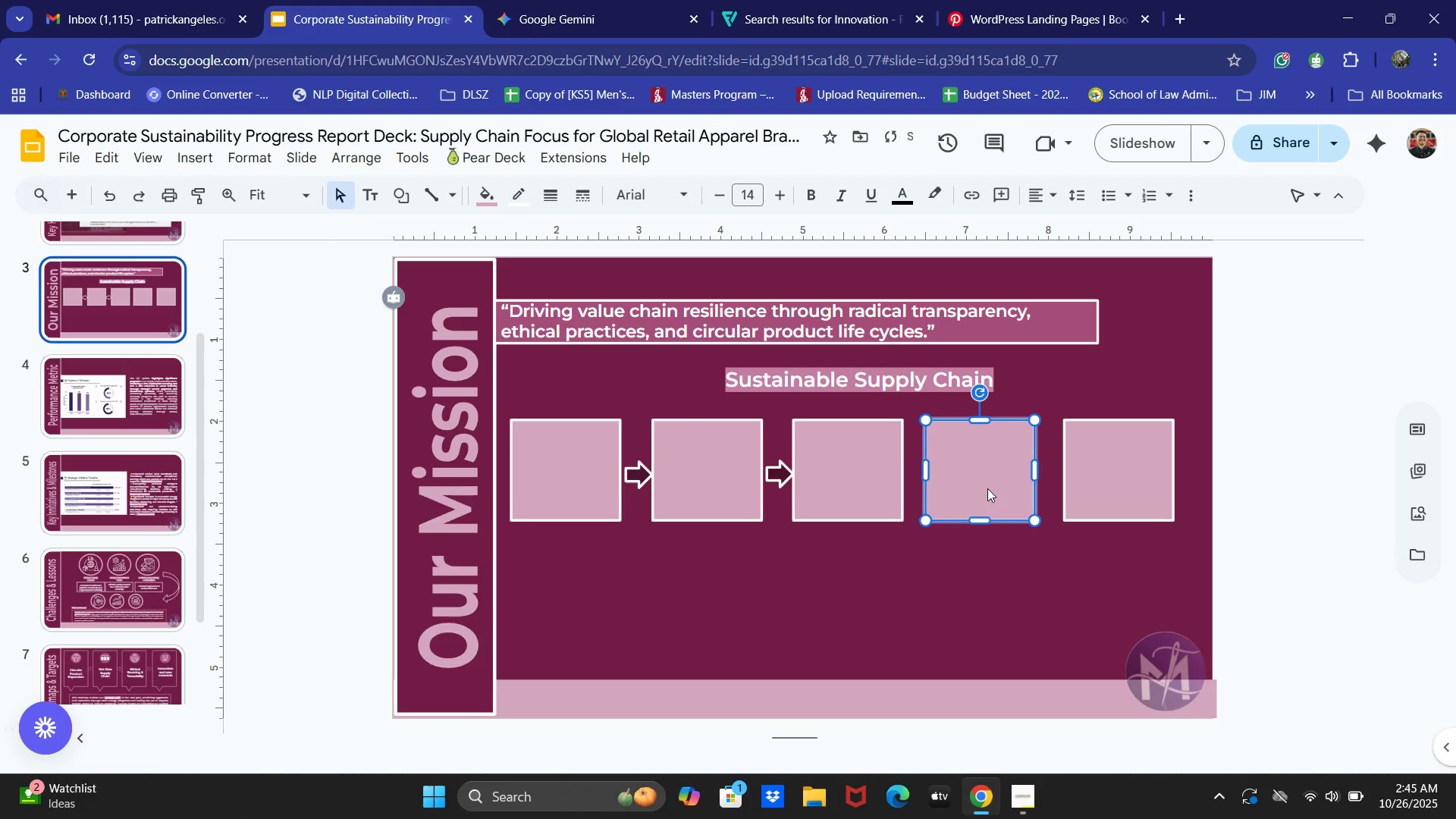 
key(ArrowRight)
 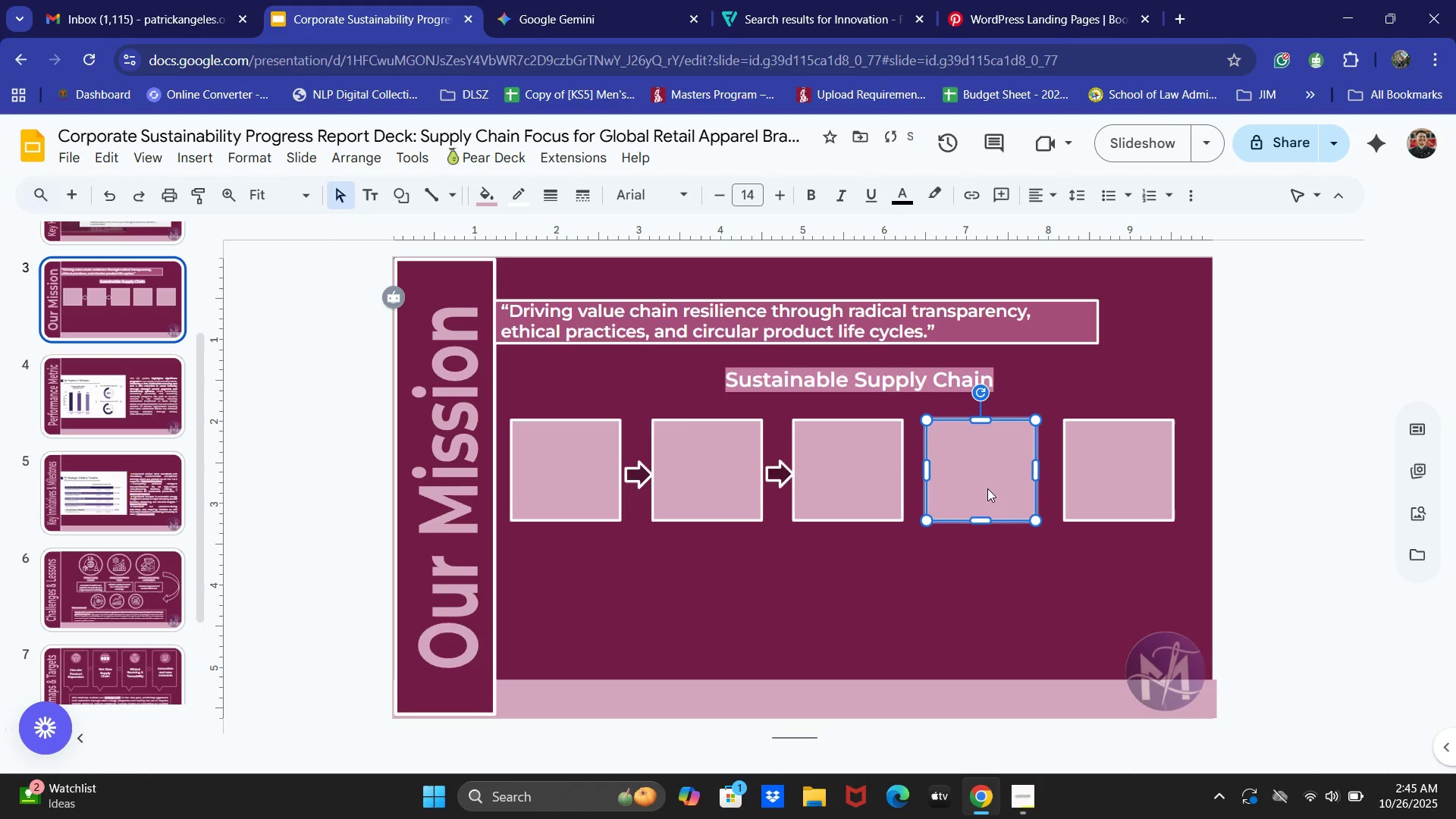 
key(ArrowRight)
 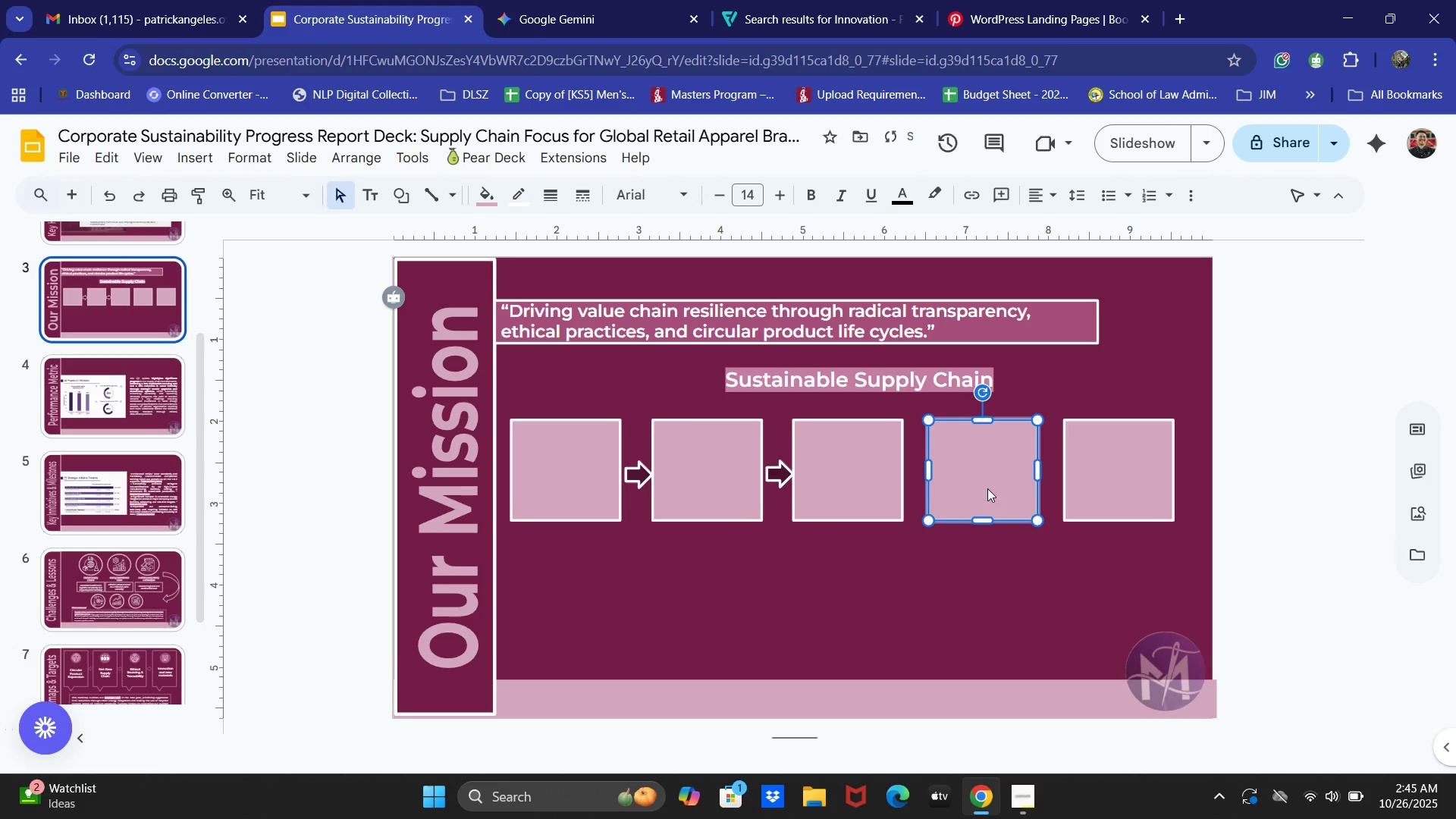 
key(ArrowRight)
 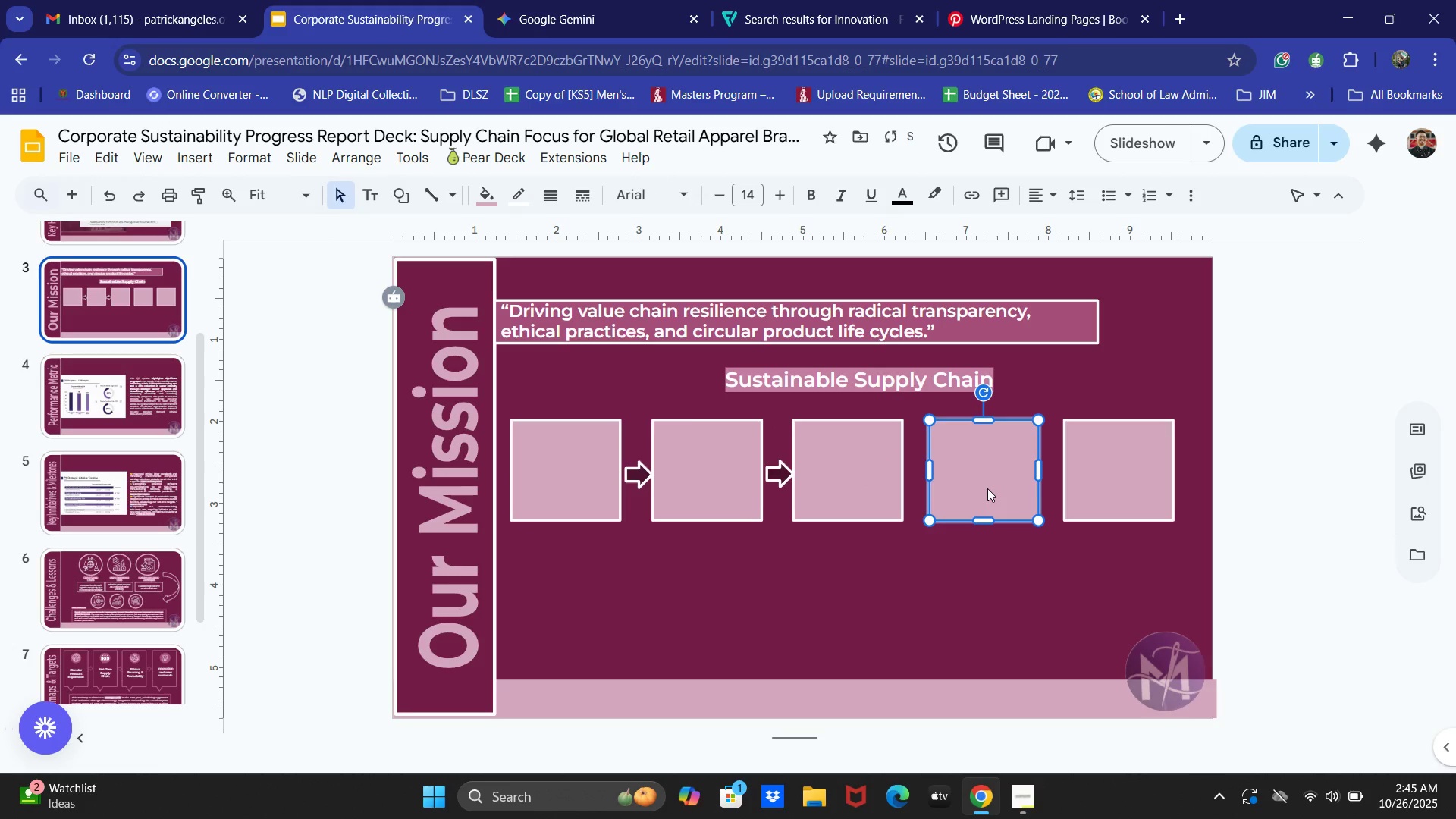 
key(ArrowLeft)
 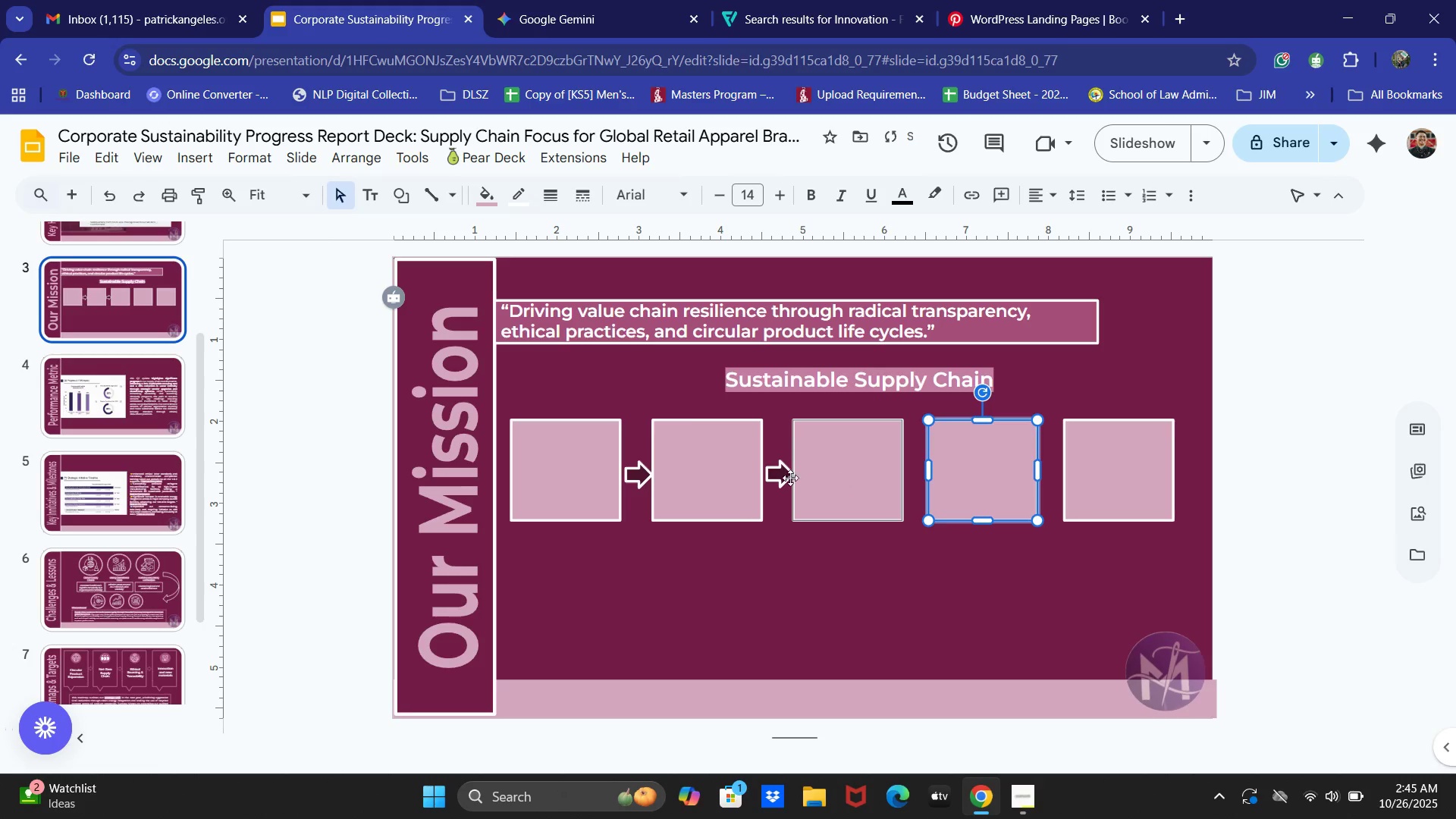 
key(Control+C)
 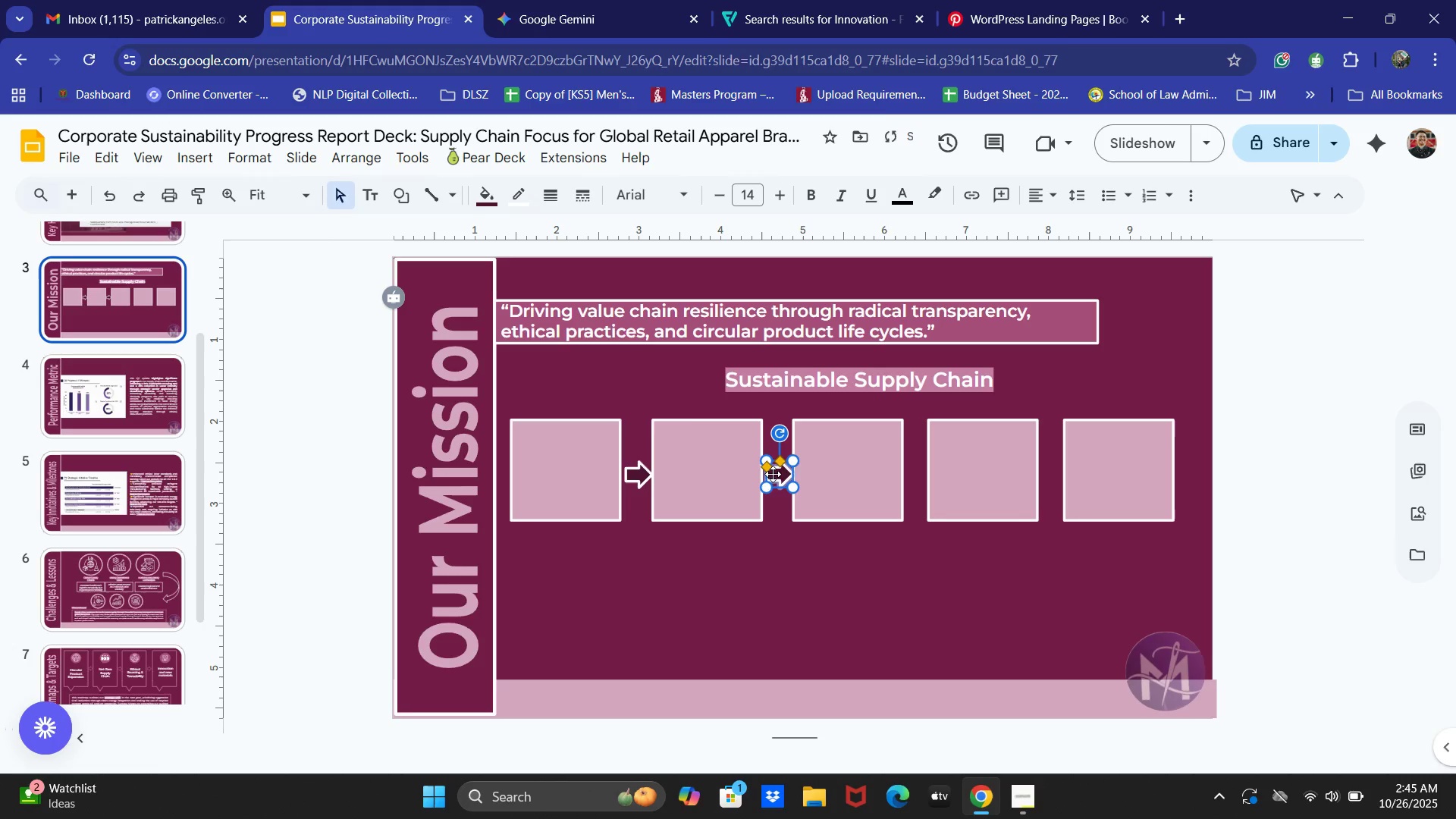 
key(Control+V)
 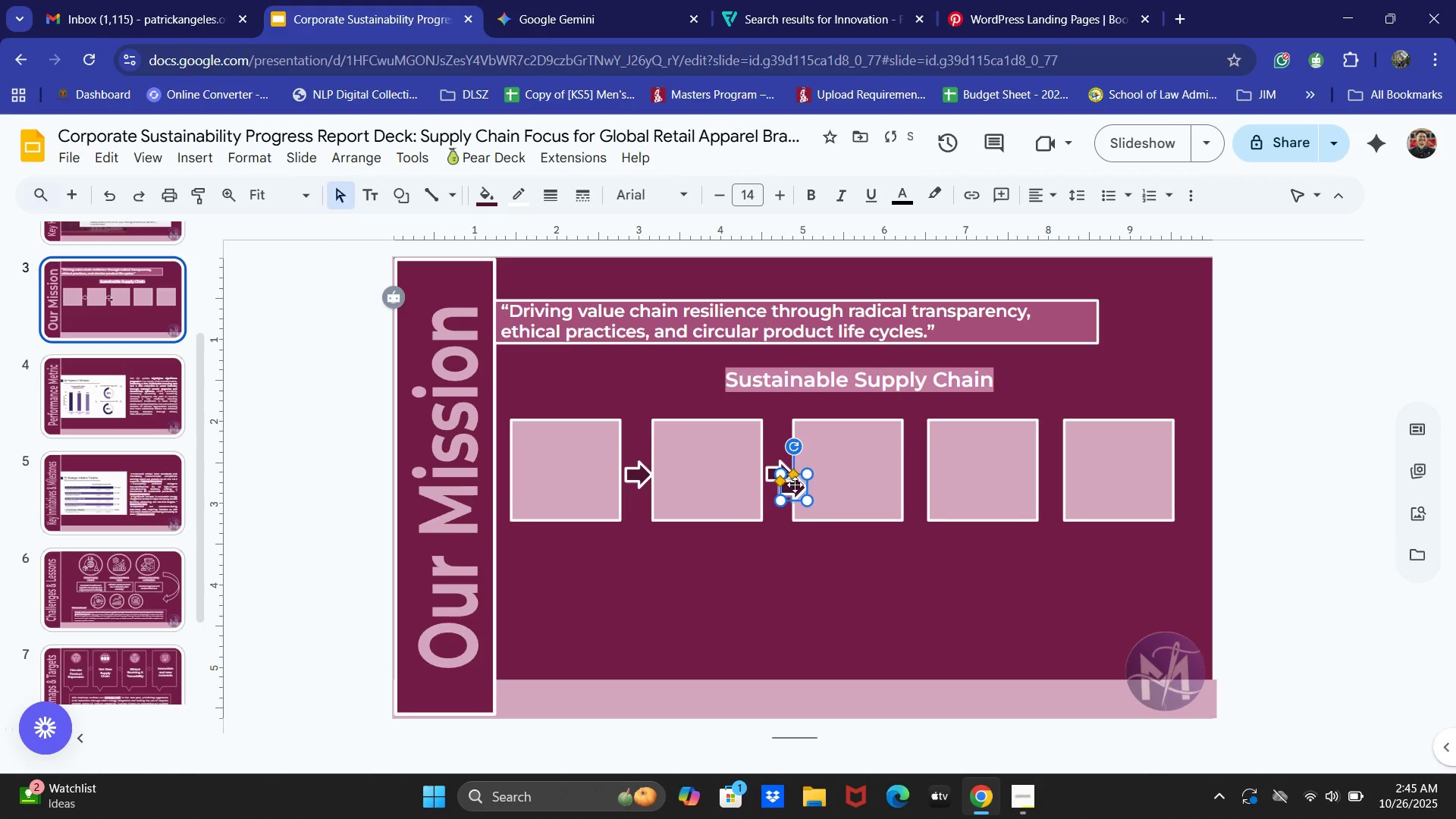 
left_click_drag(start_coordinate=[800, 488], to_coordinate=[923, 470])
 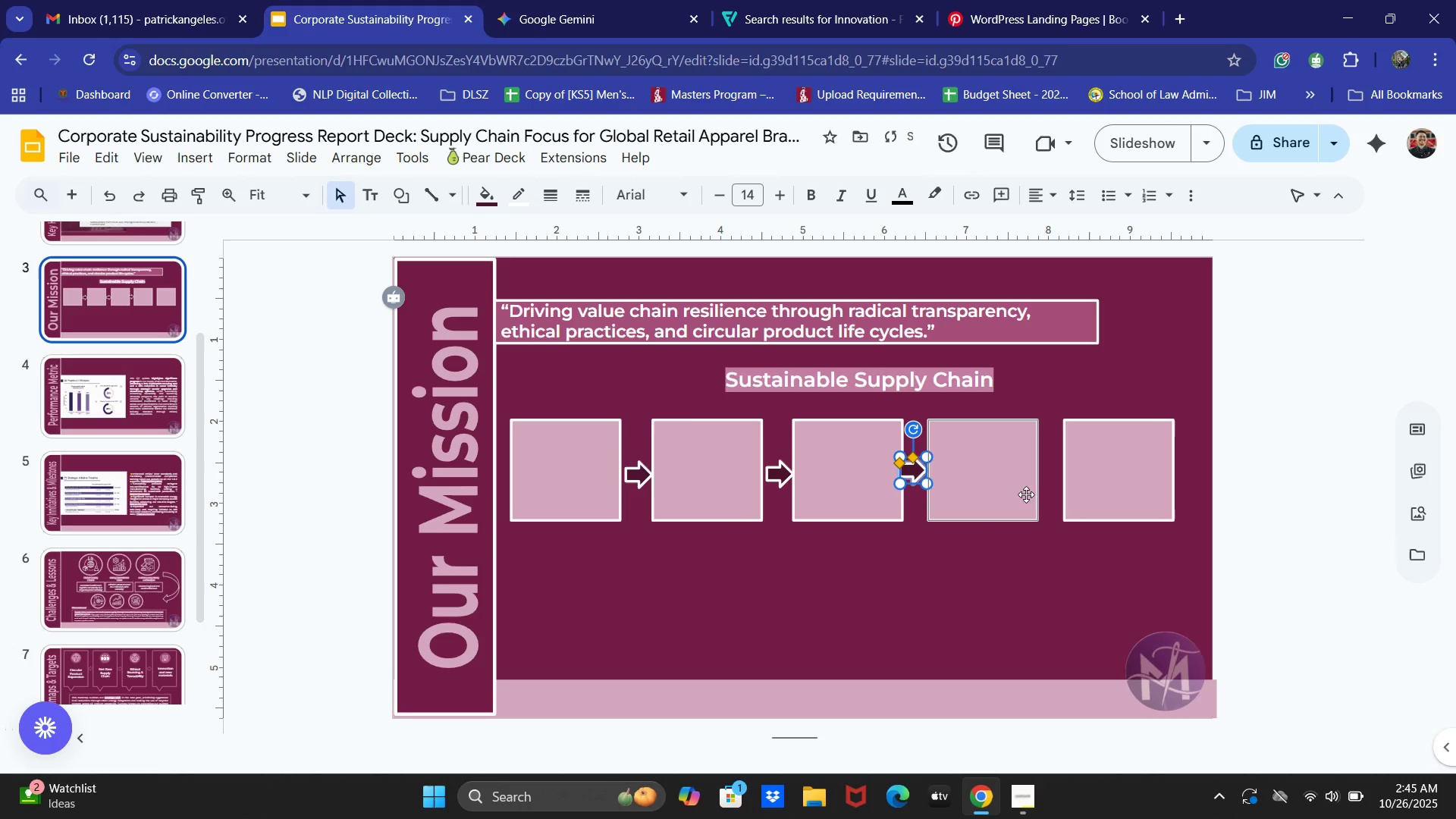 
left_click([1011, 472])
 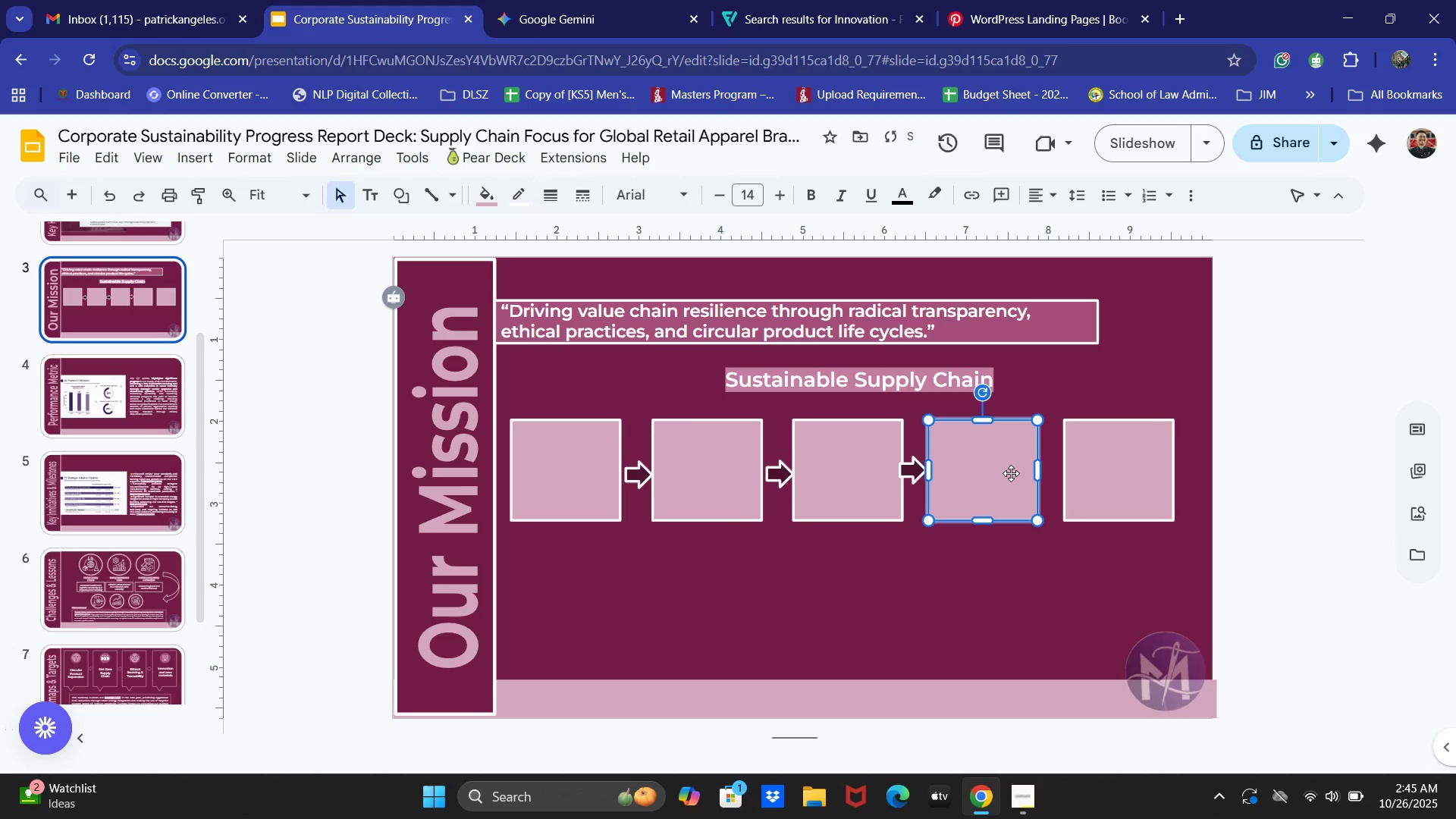 
key(ArrowRight)
 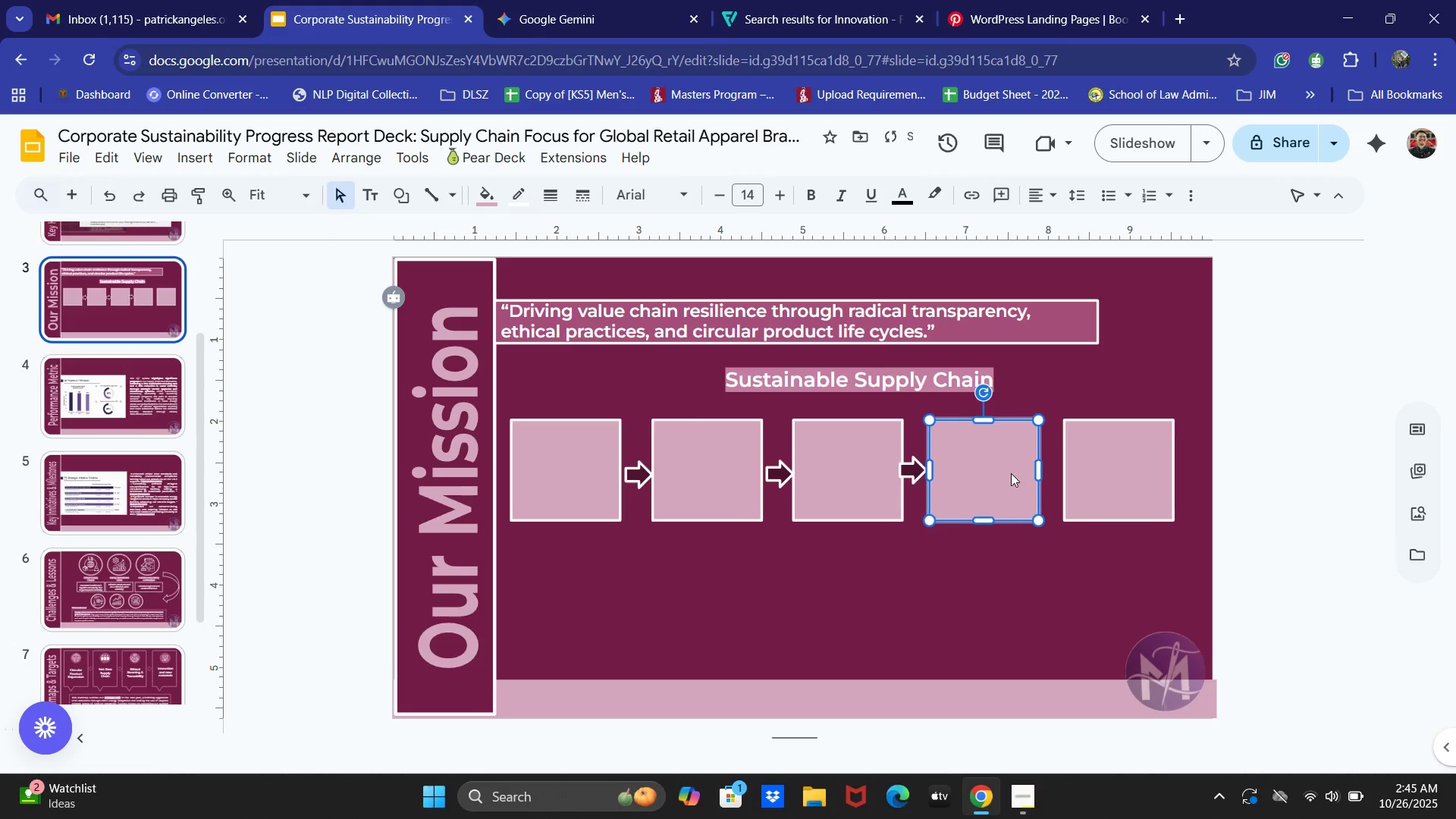 
key(ArrowRight)
 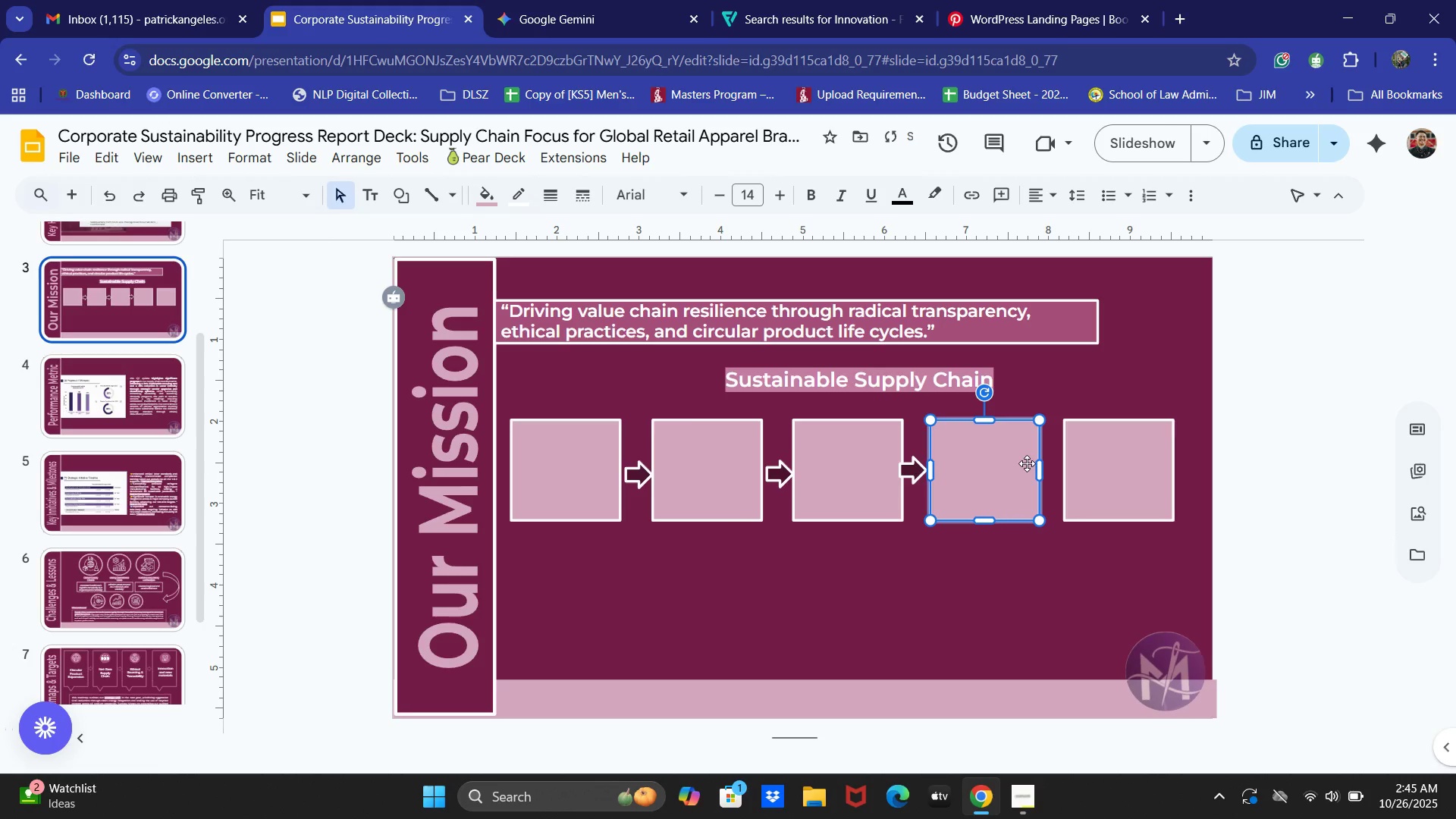 
key(ArrowRight)
 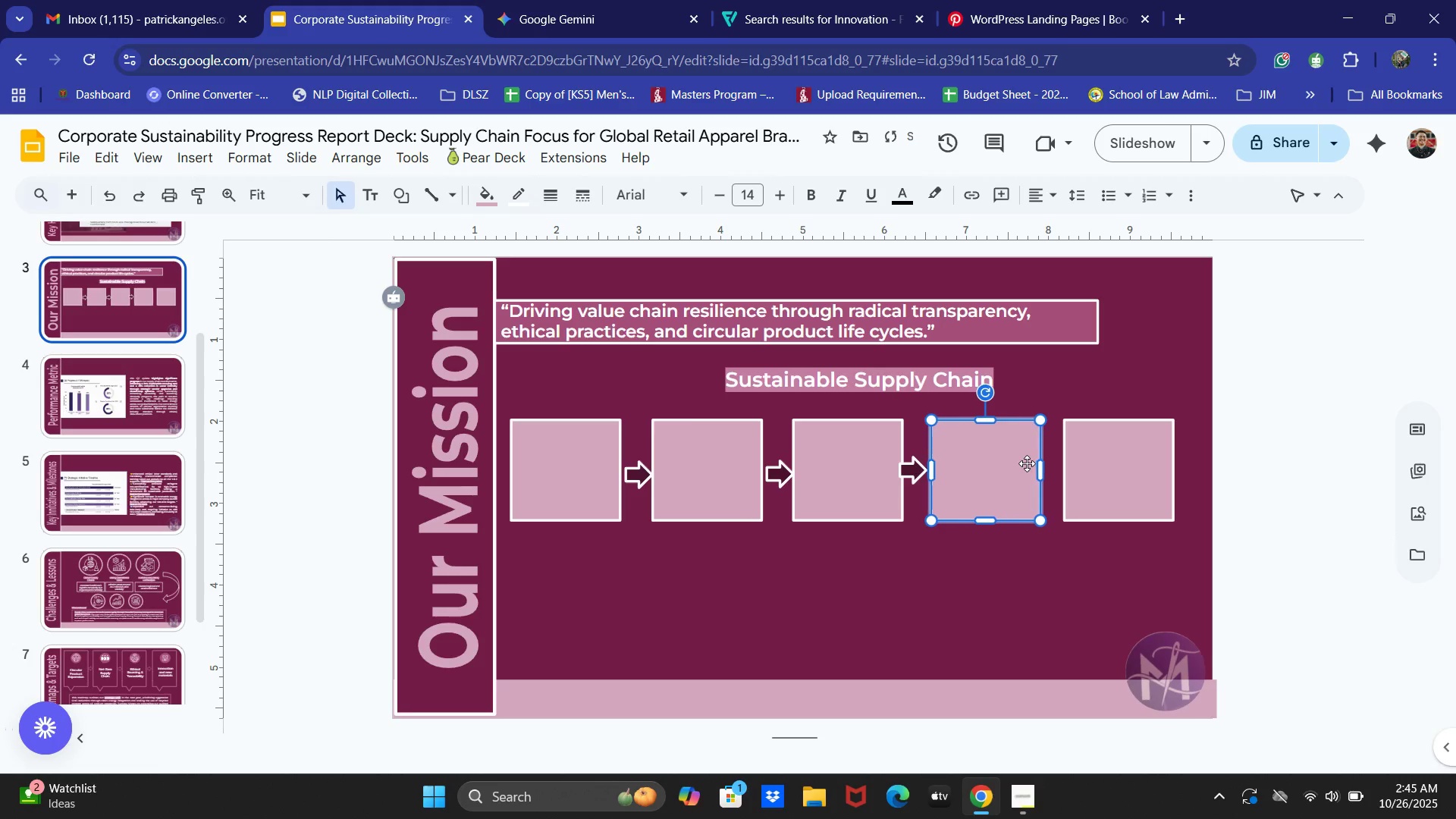 
key(ArrowRight)
 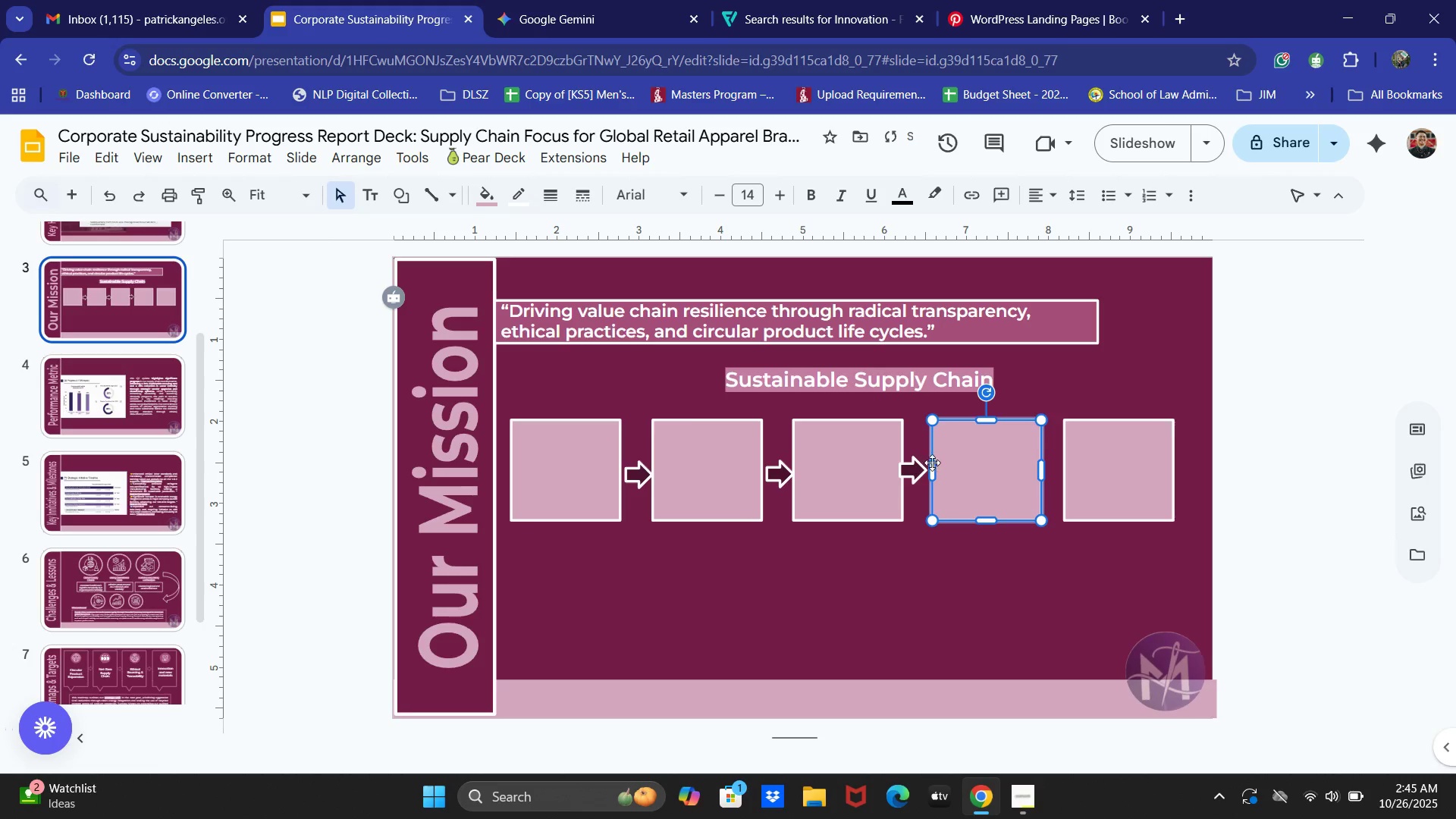 
left_click([915, 466])
 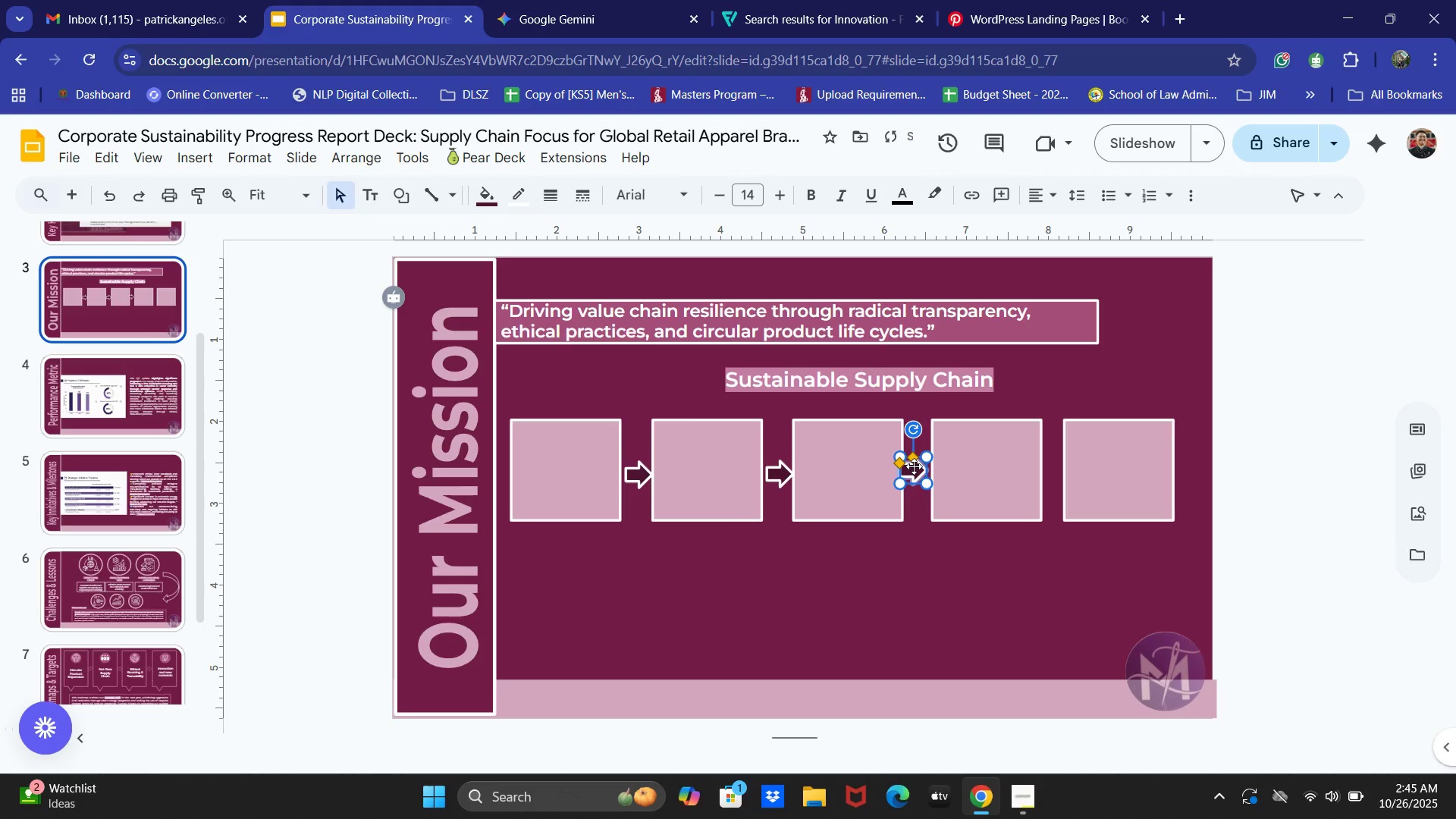 
key(ArrowRight)
 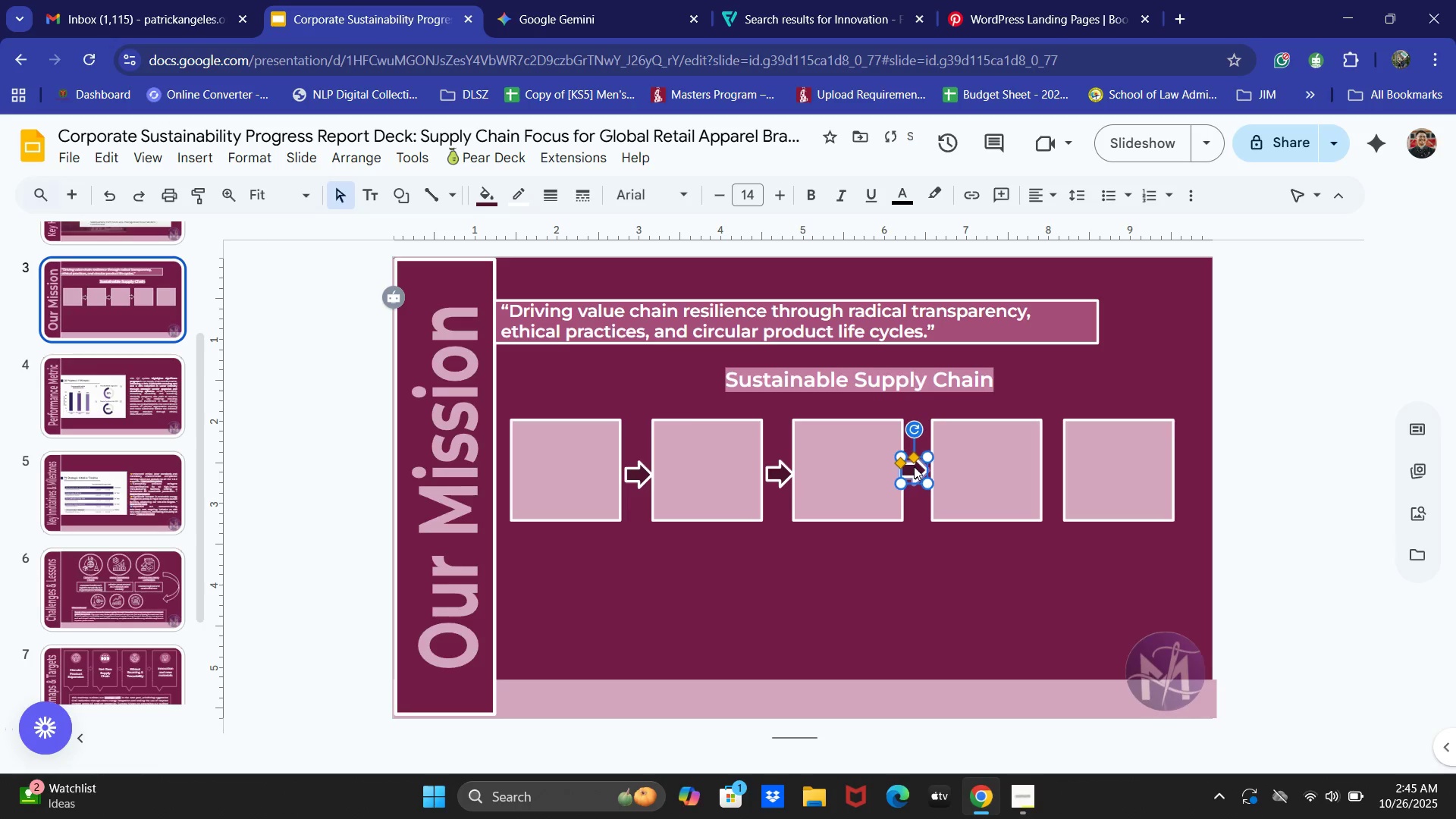 
key(ArrowRight)
 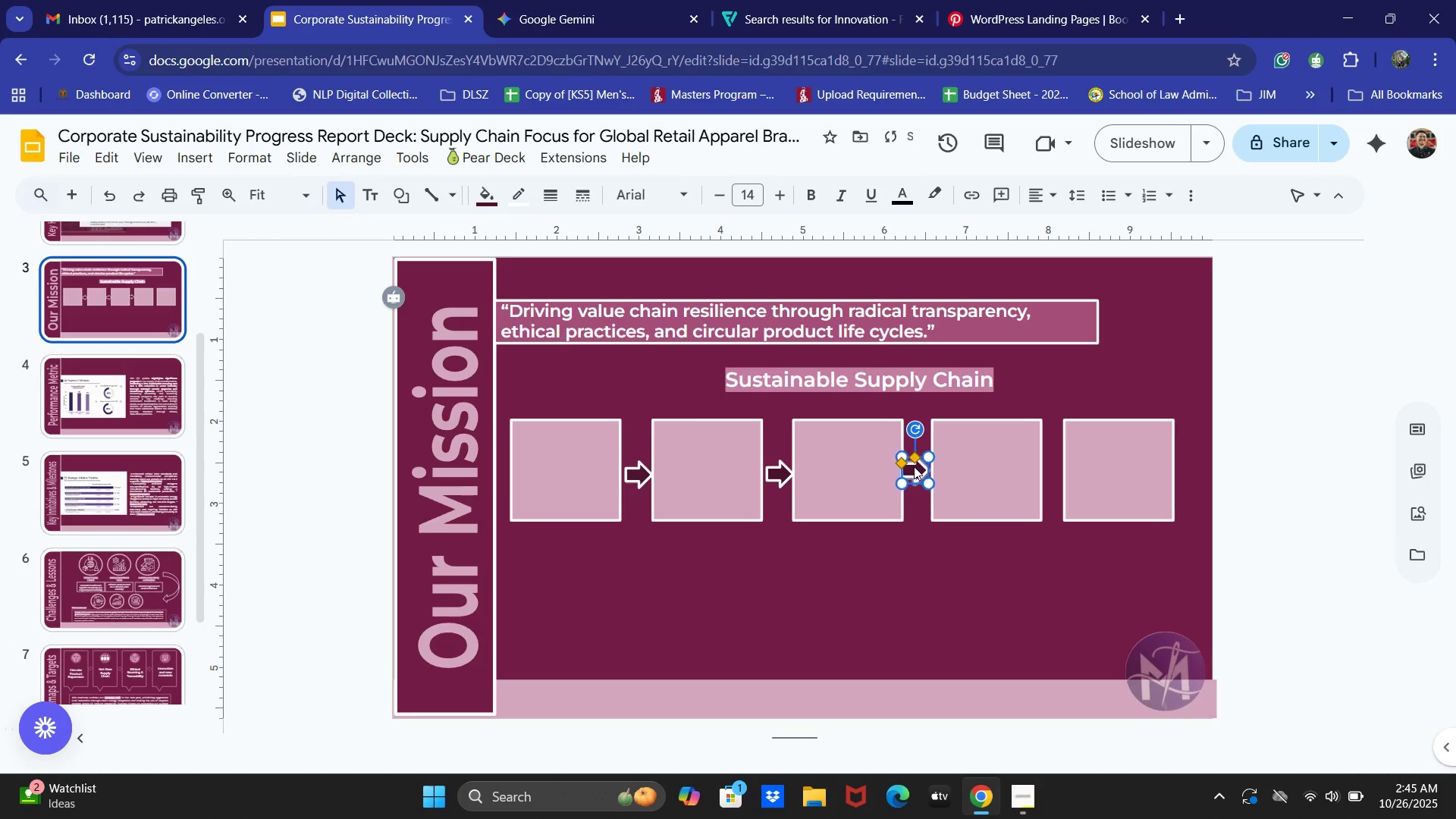 
key(ArrowRight)
 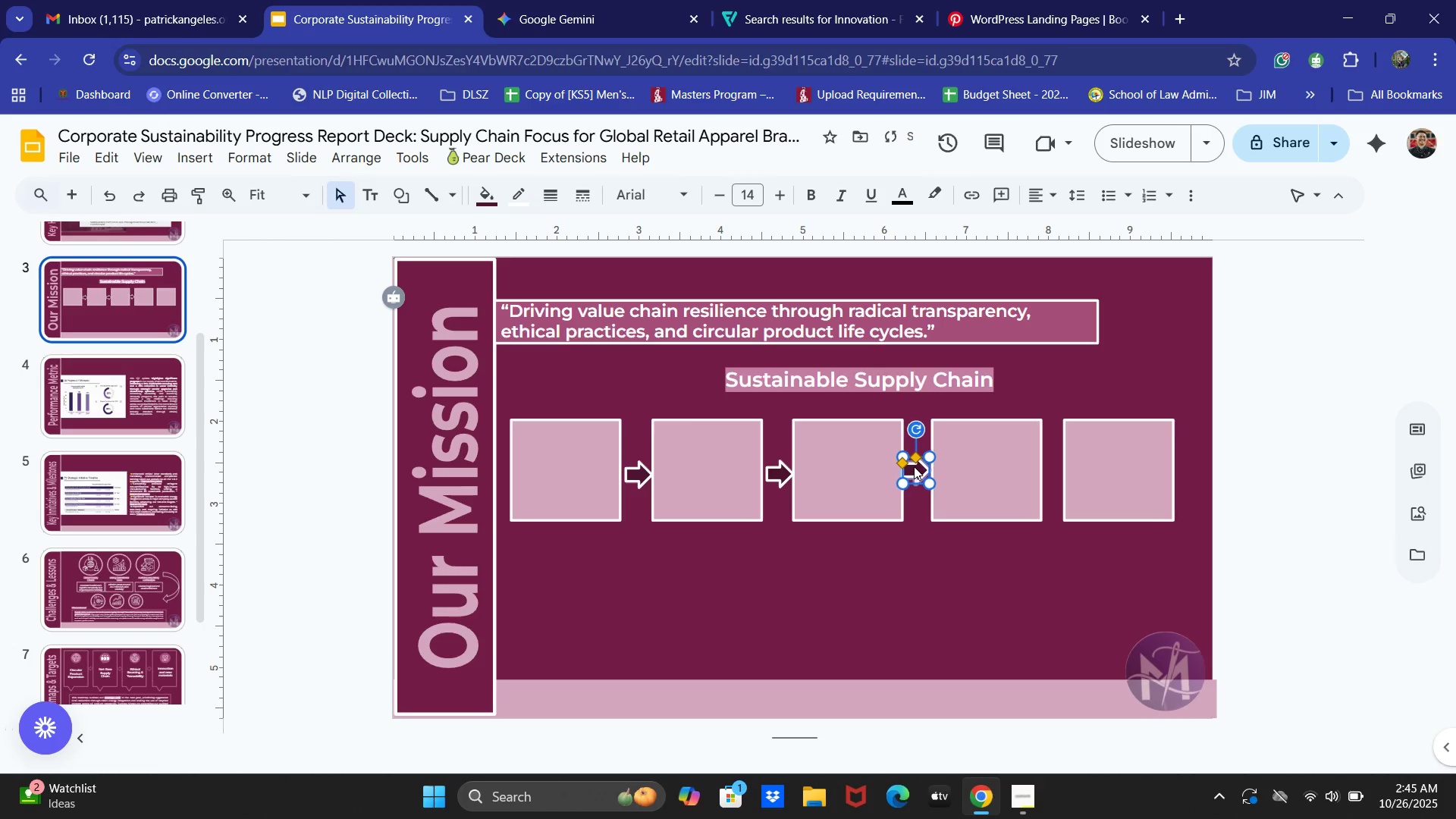 
key(ArrowRight)
 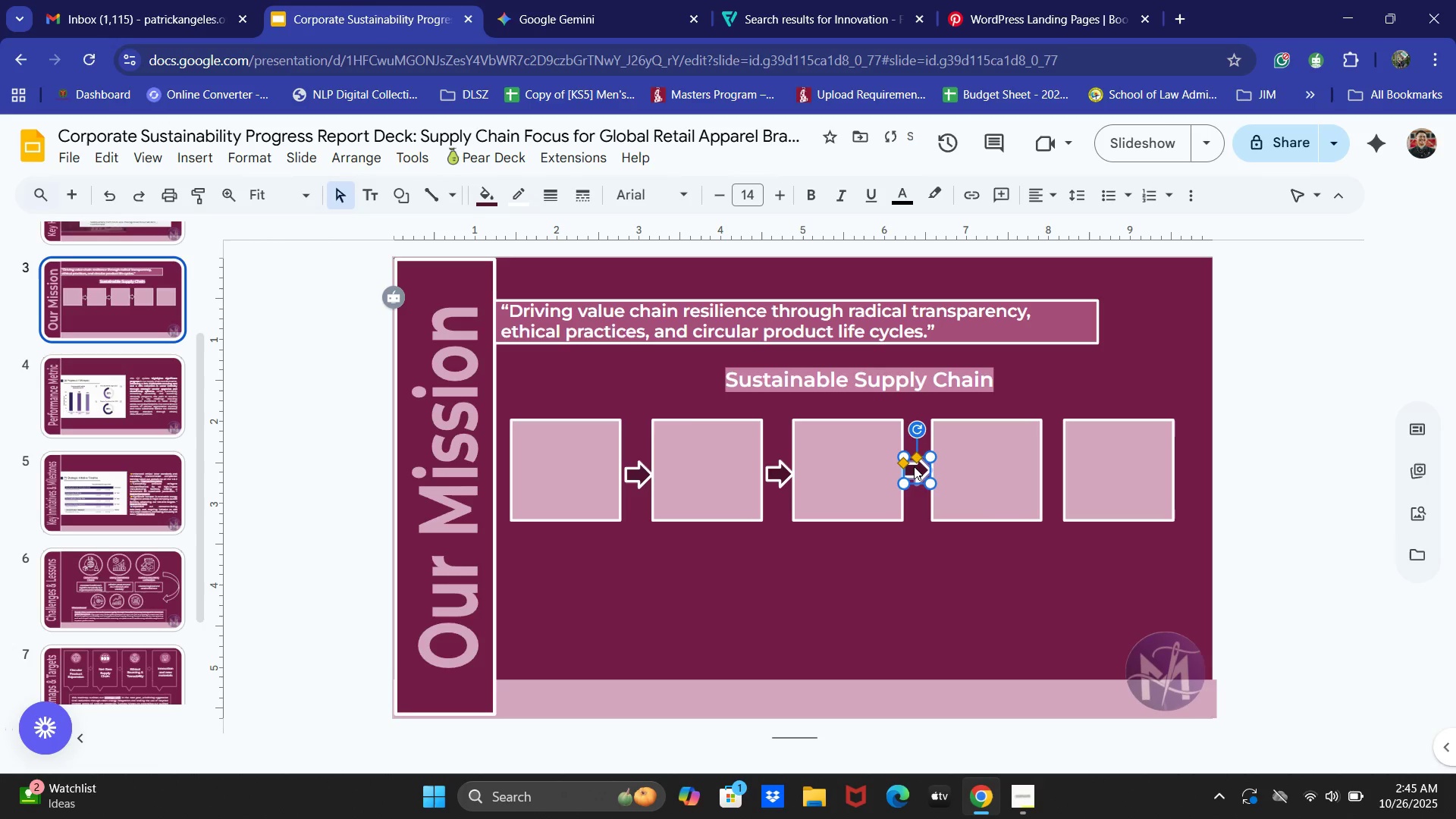 
key(ArrowRight)
 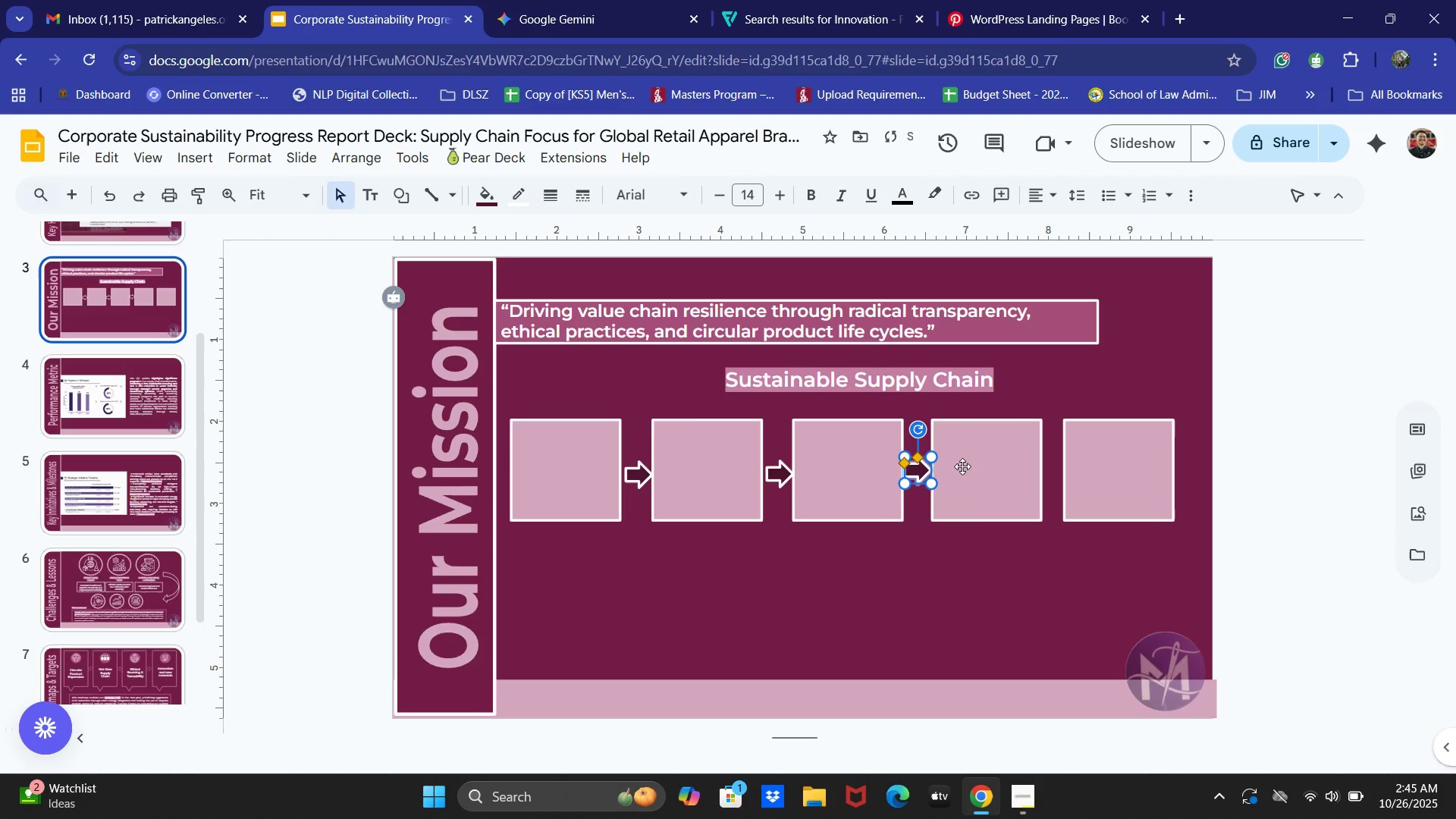 
left_click([997, 466])
 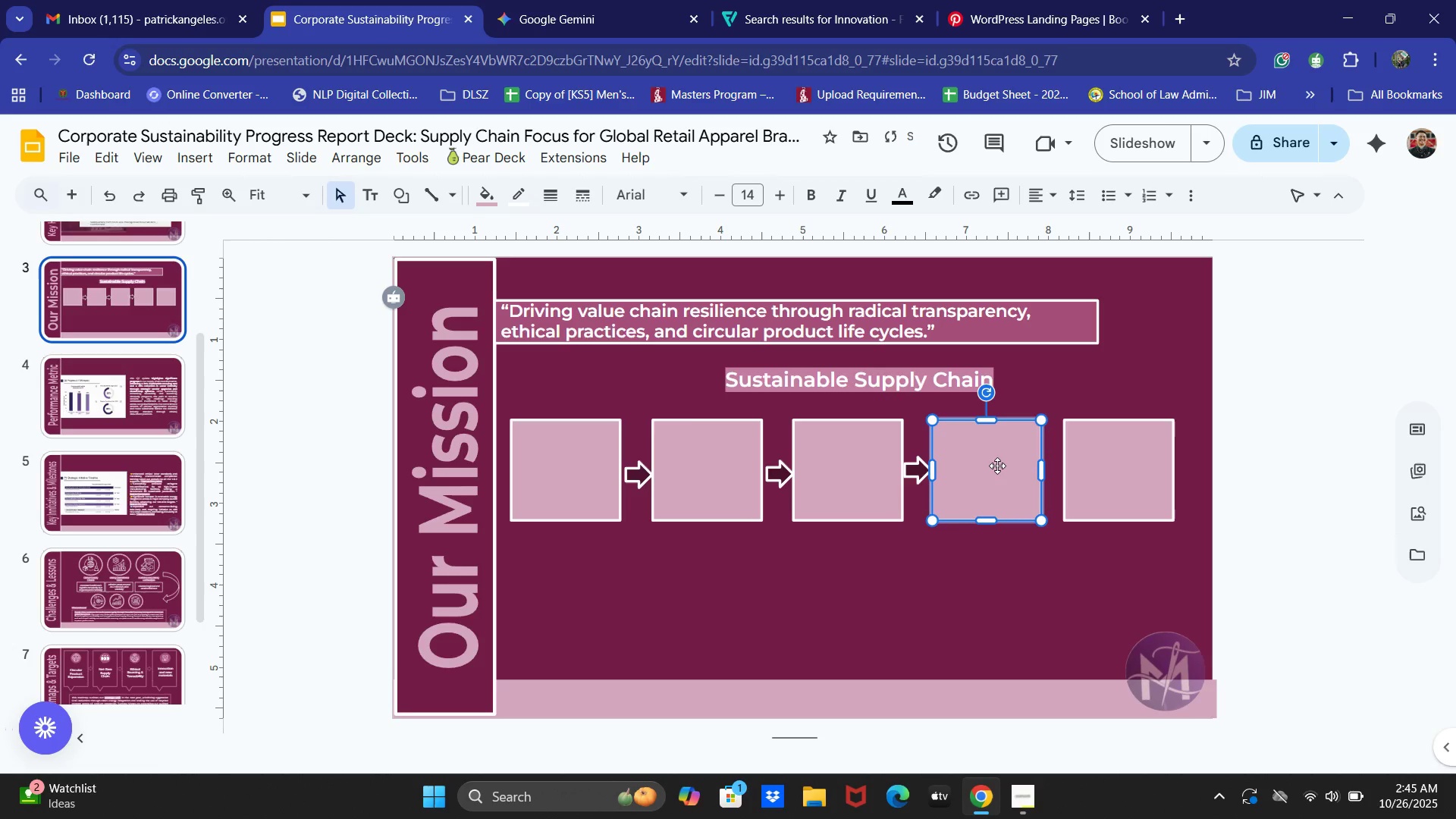 
key(ArrowRight)
 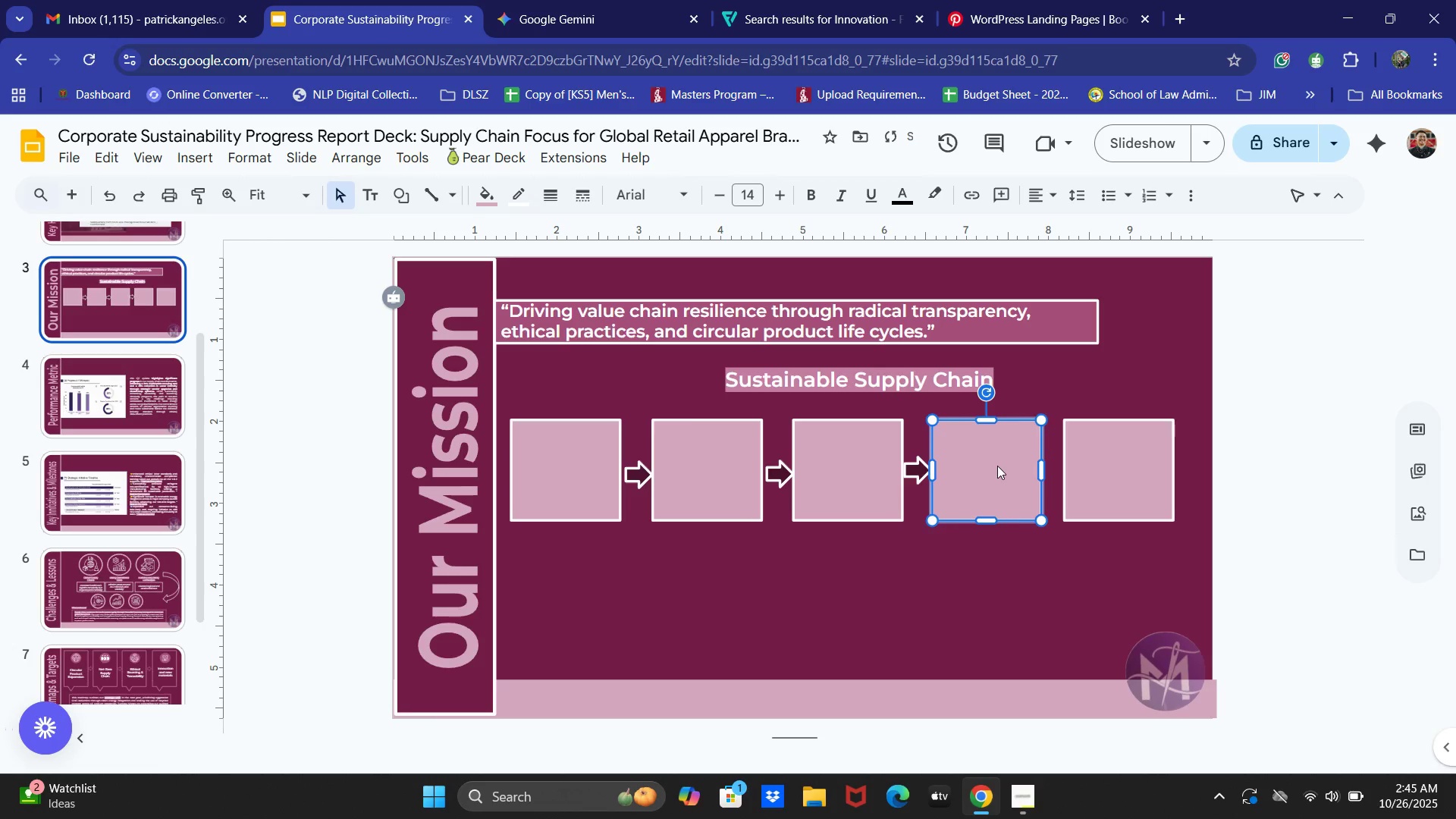 
key(ArrowRight)
 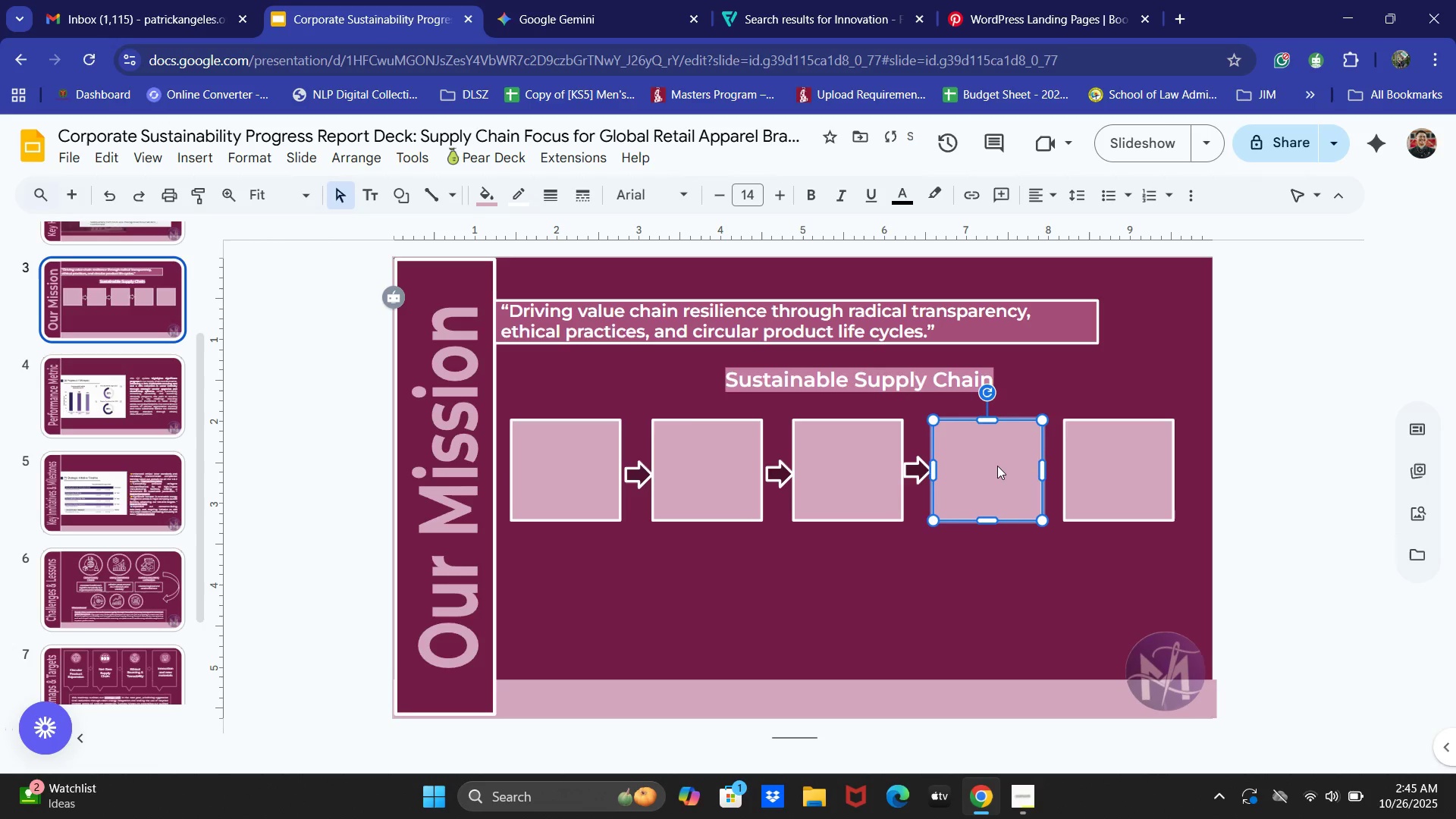 
key(ArrowRight)
 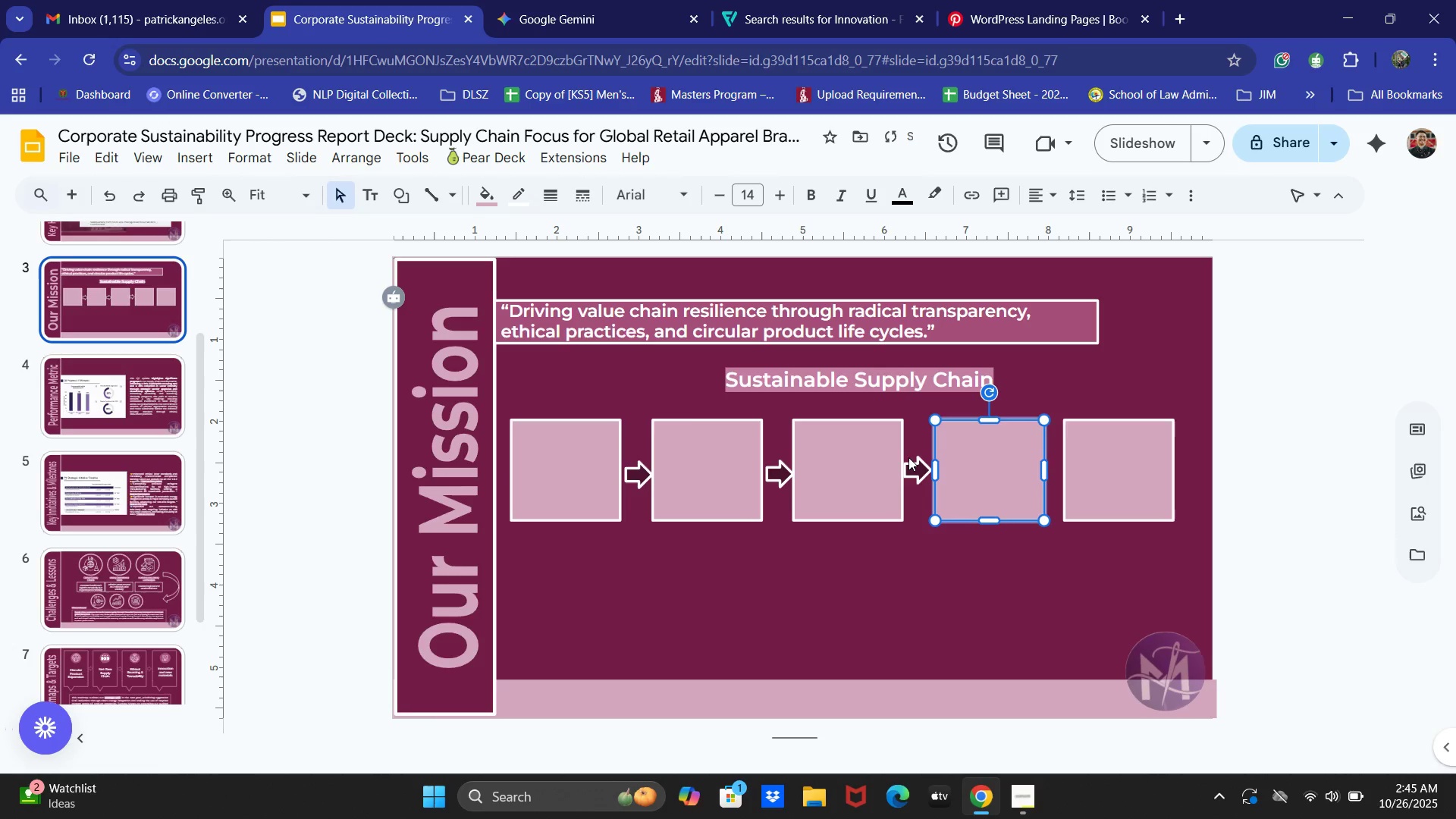 
left_click([914, 459])
 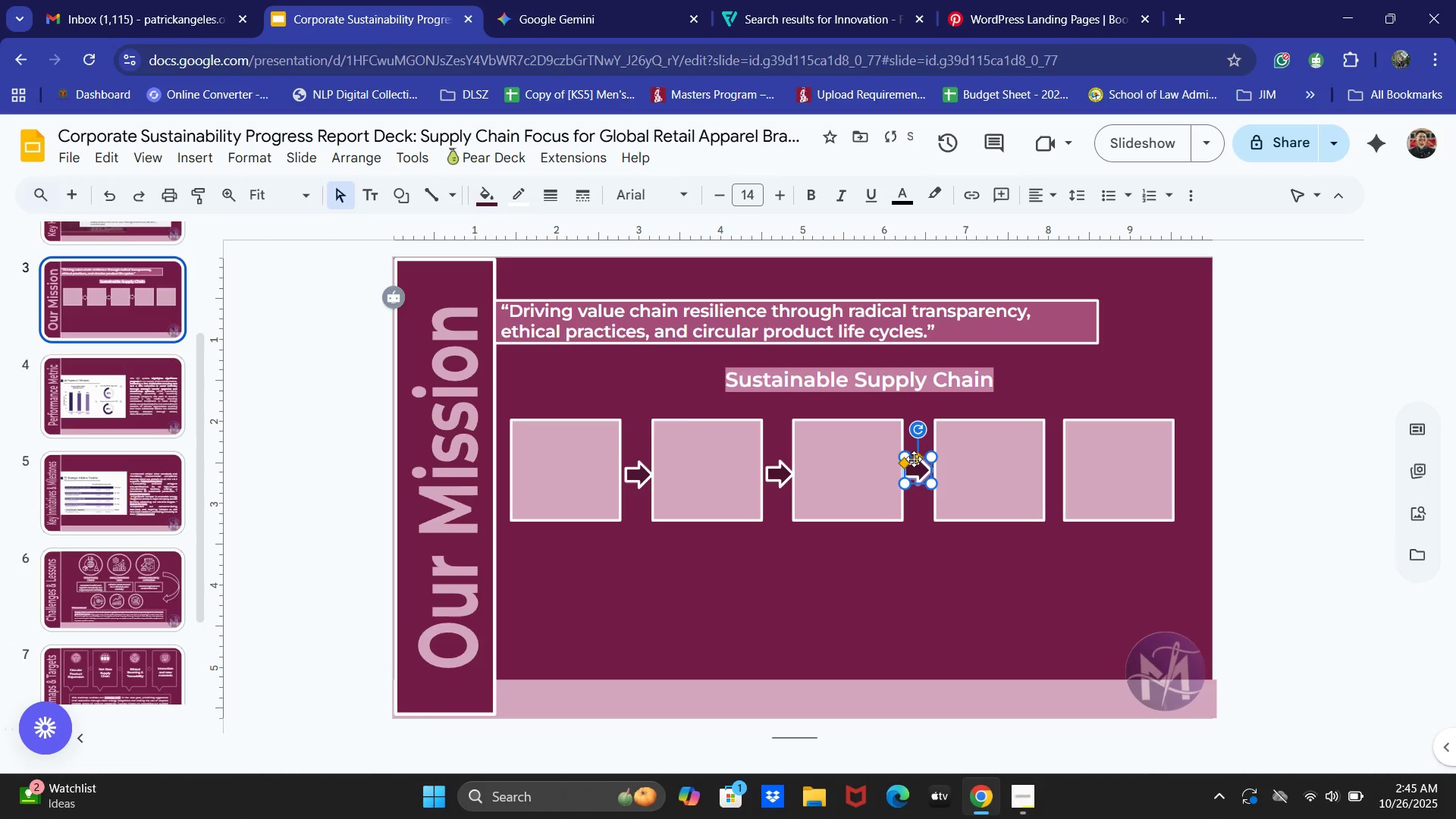 
key(ArrowRight)
 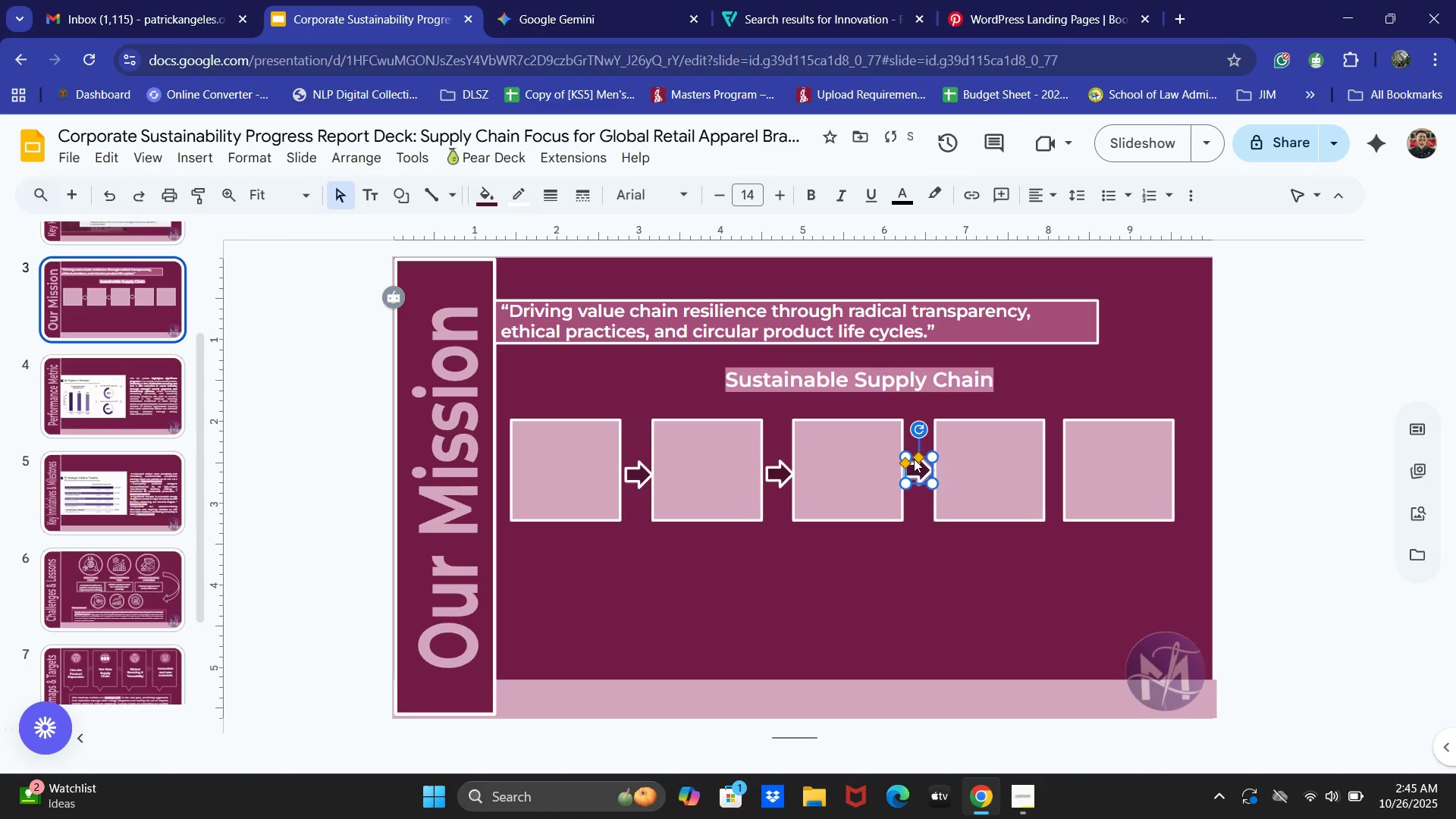 
key(ArrowRight)
 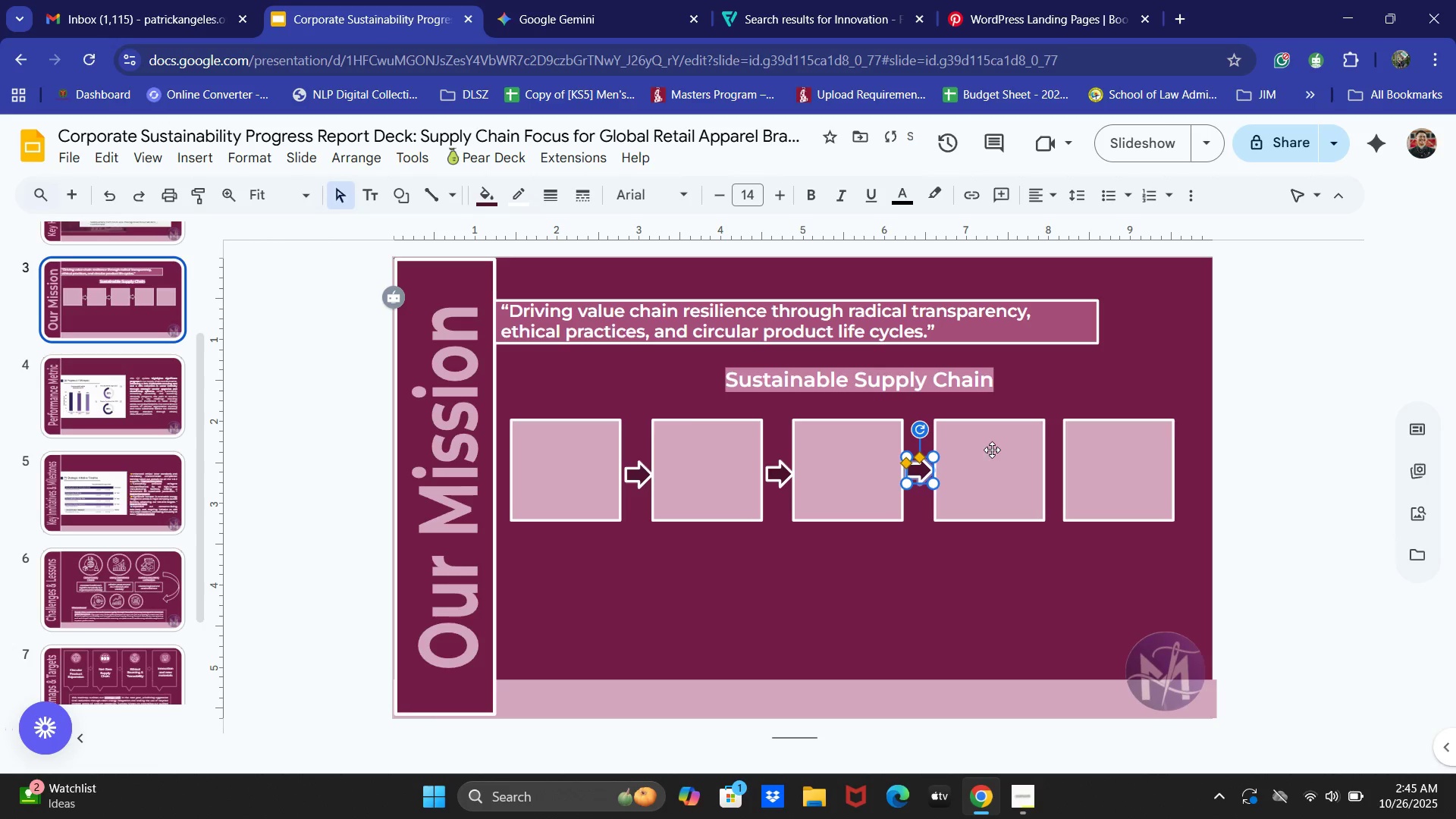 
left_click([1155, 440])
 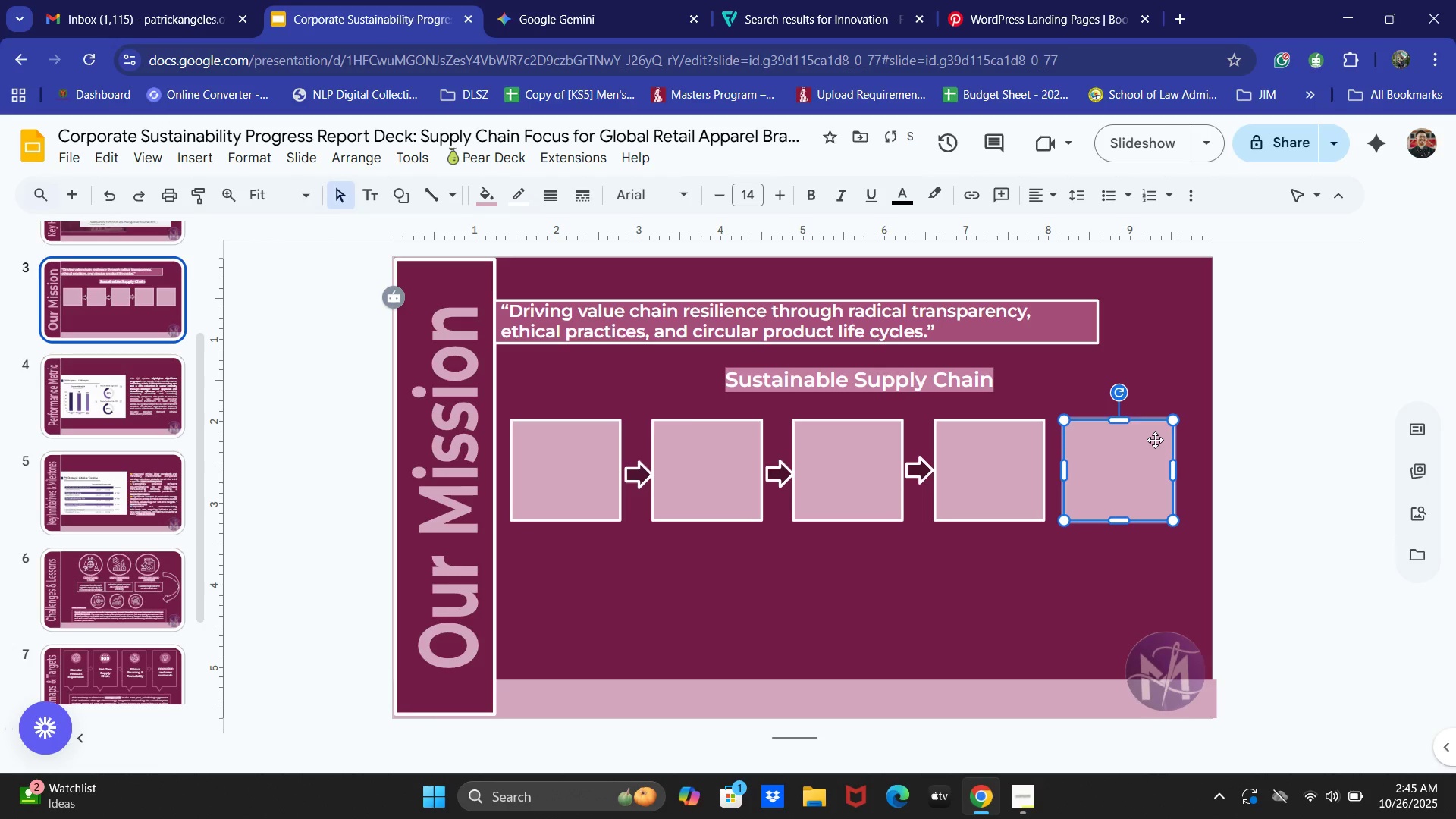 
key(ArrowRight)
 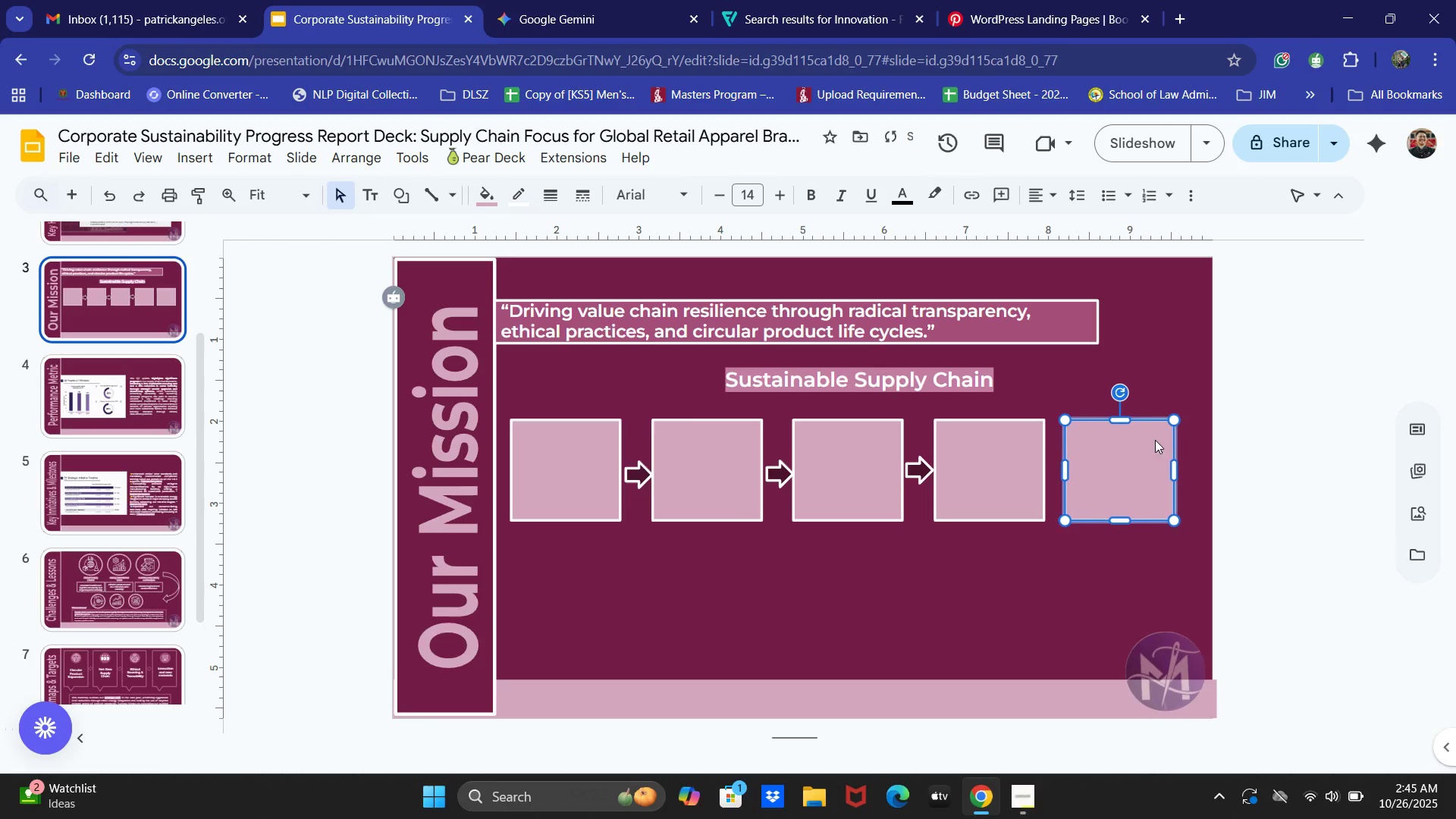 
key(ArrowRight)
 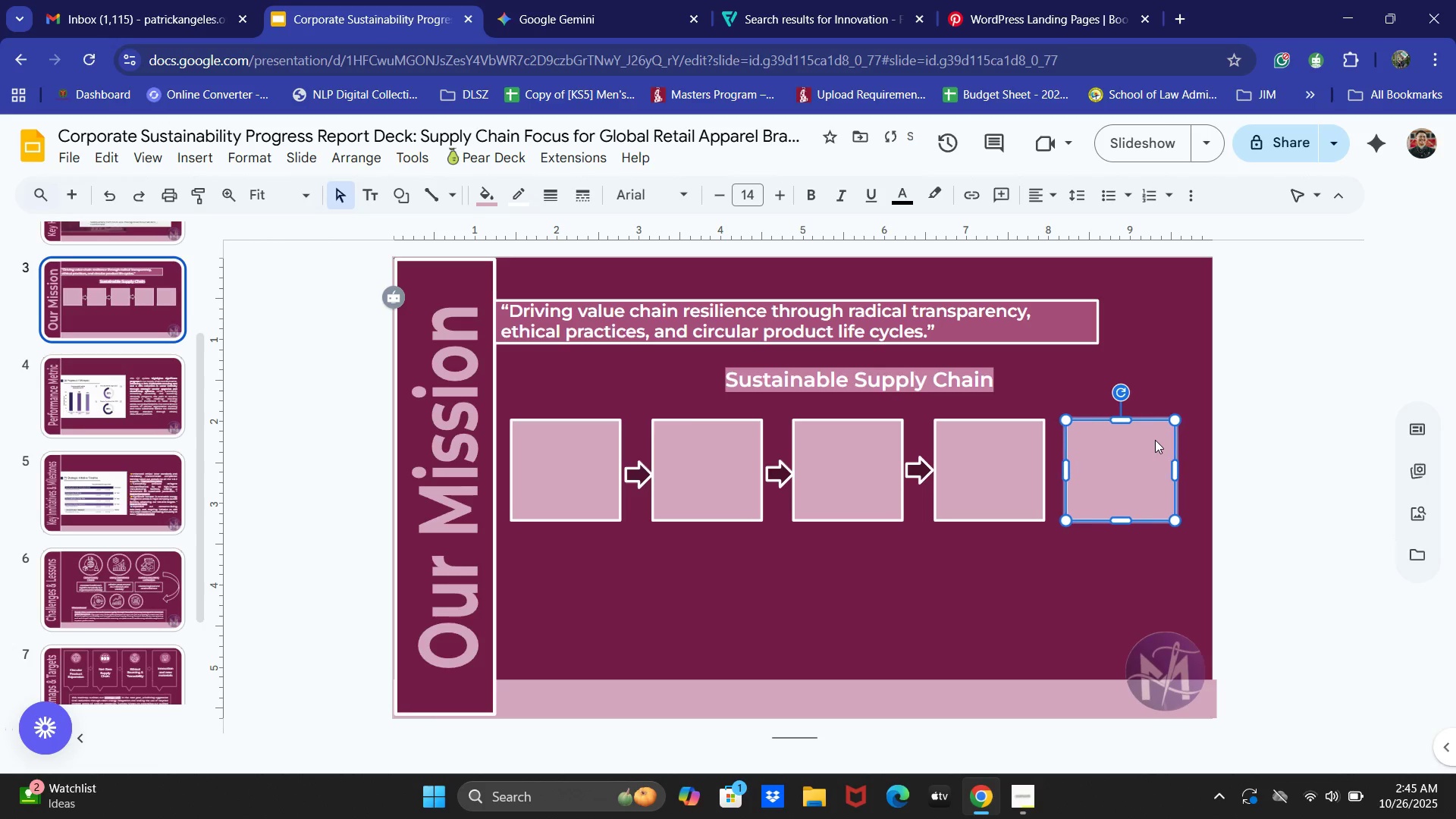 
key(ArrowRight)
 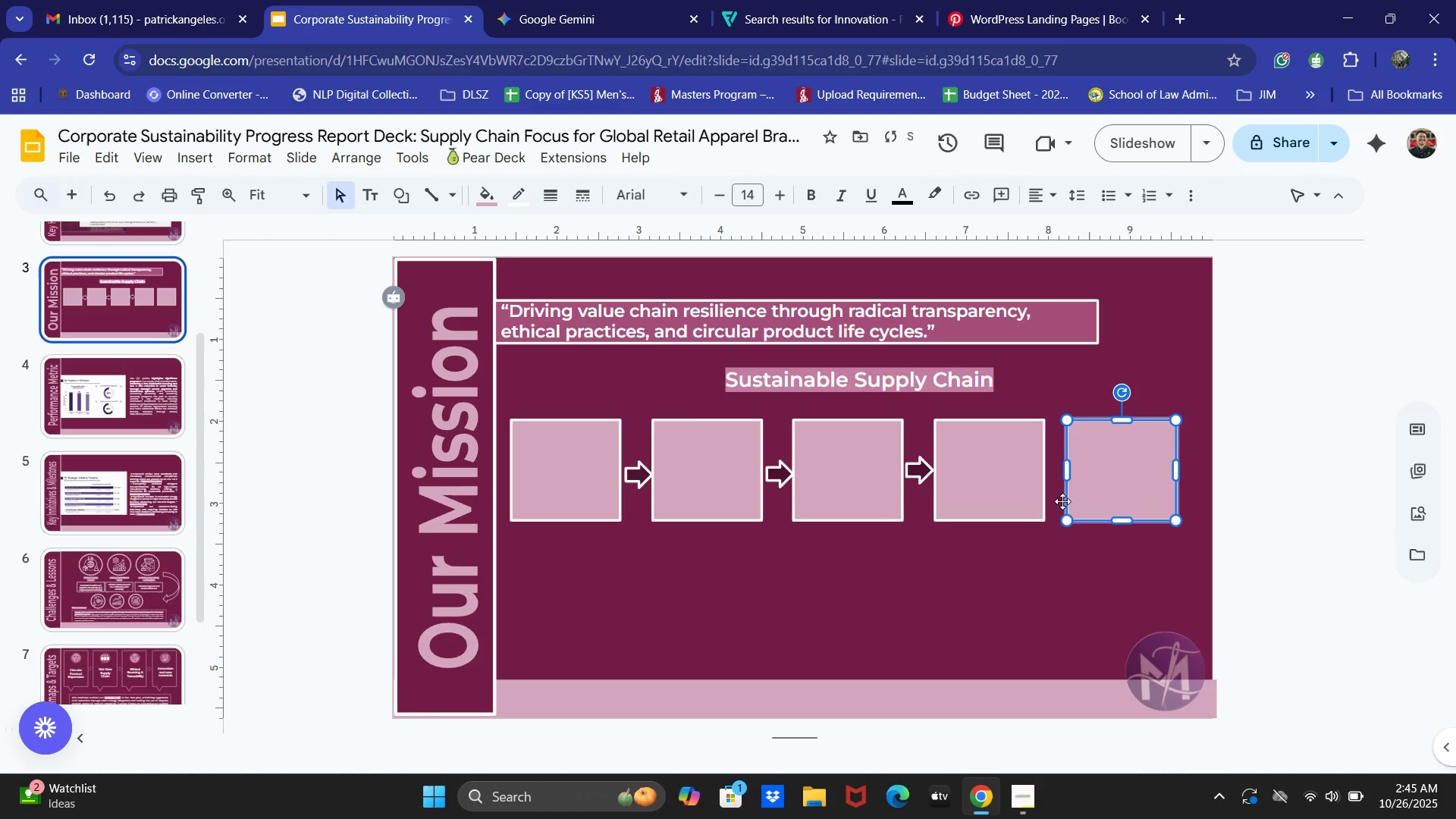 
left_click([1001, 582])
 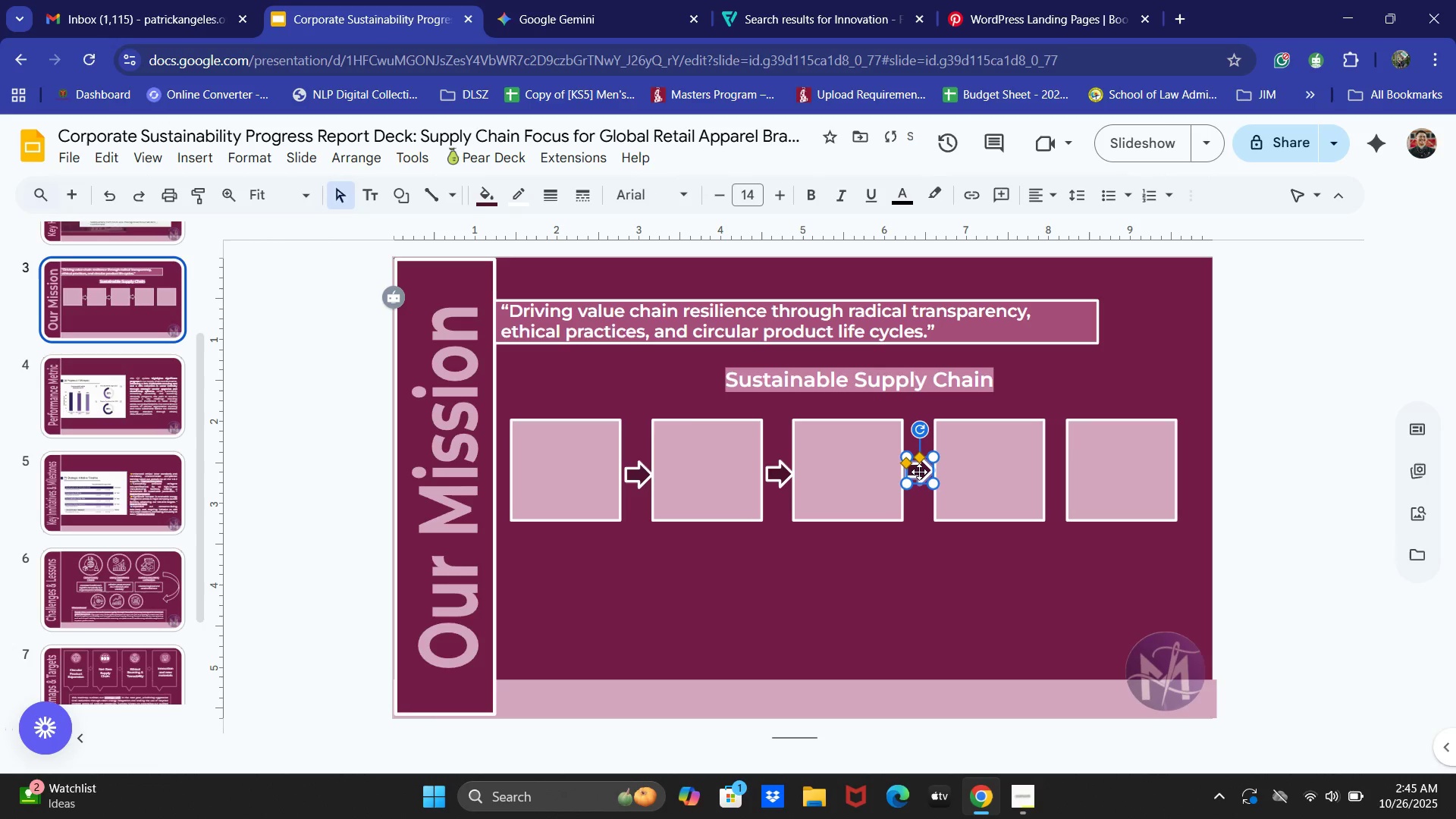 
key(ArrowDown)
 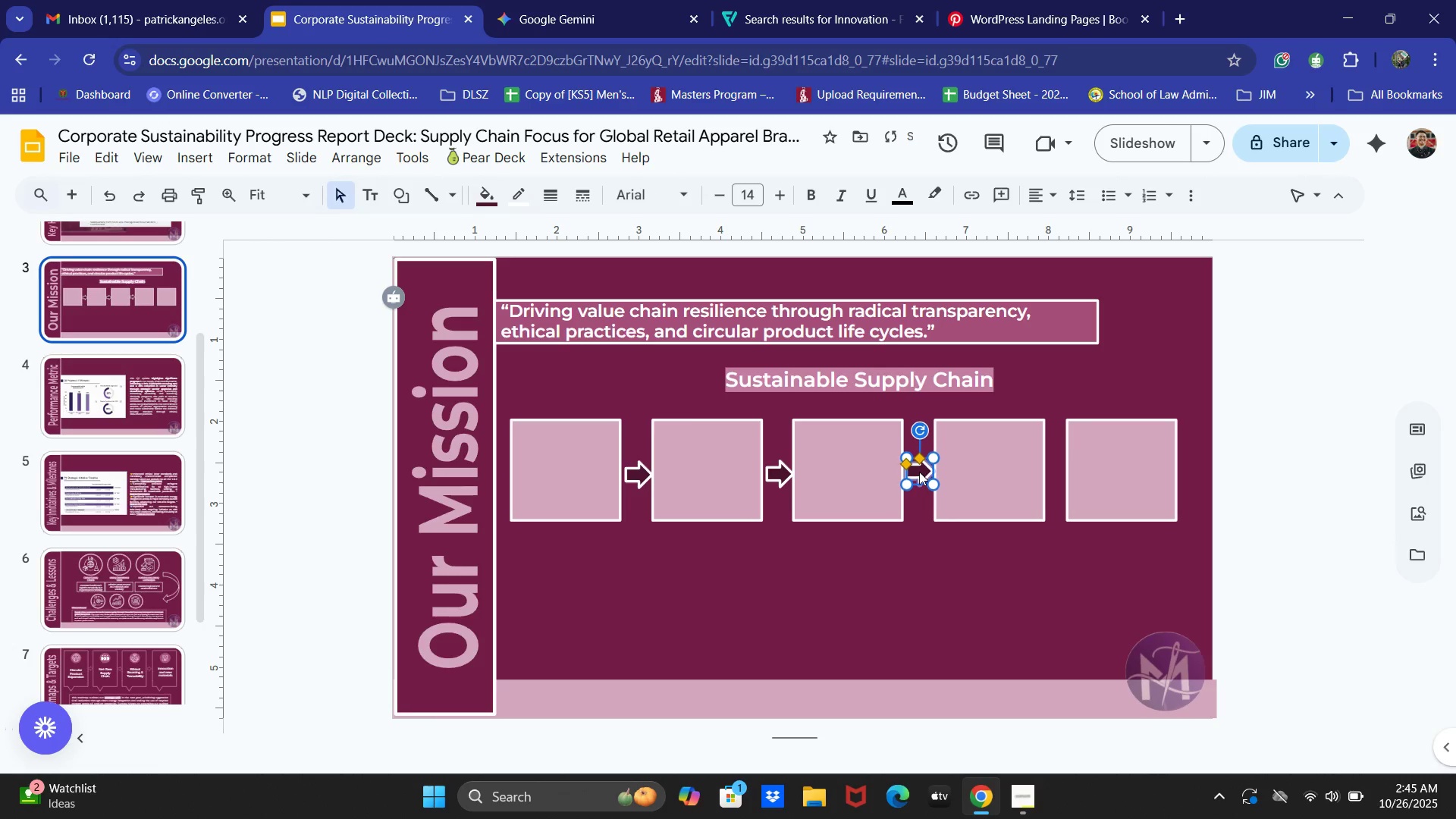 
key(ArrowDown)
 